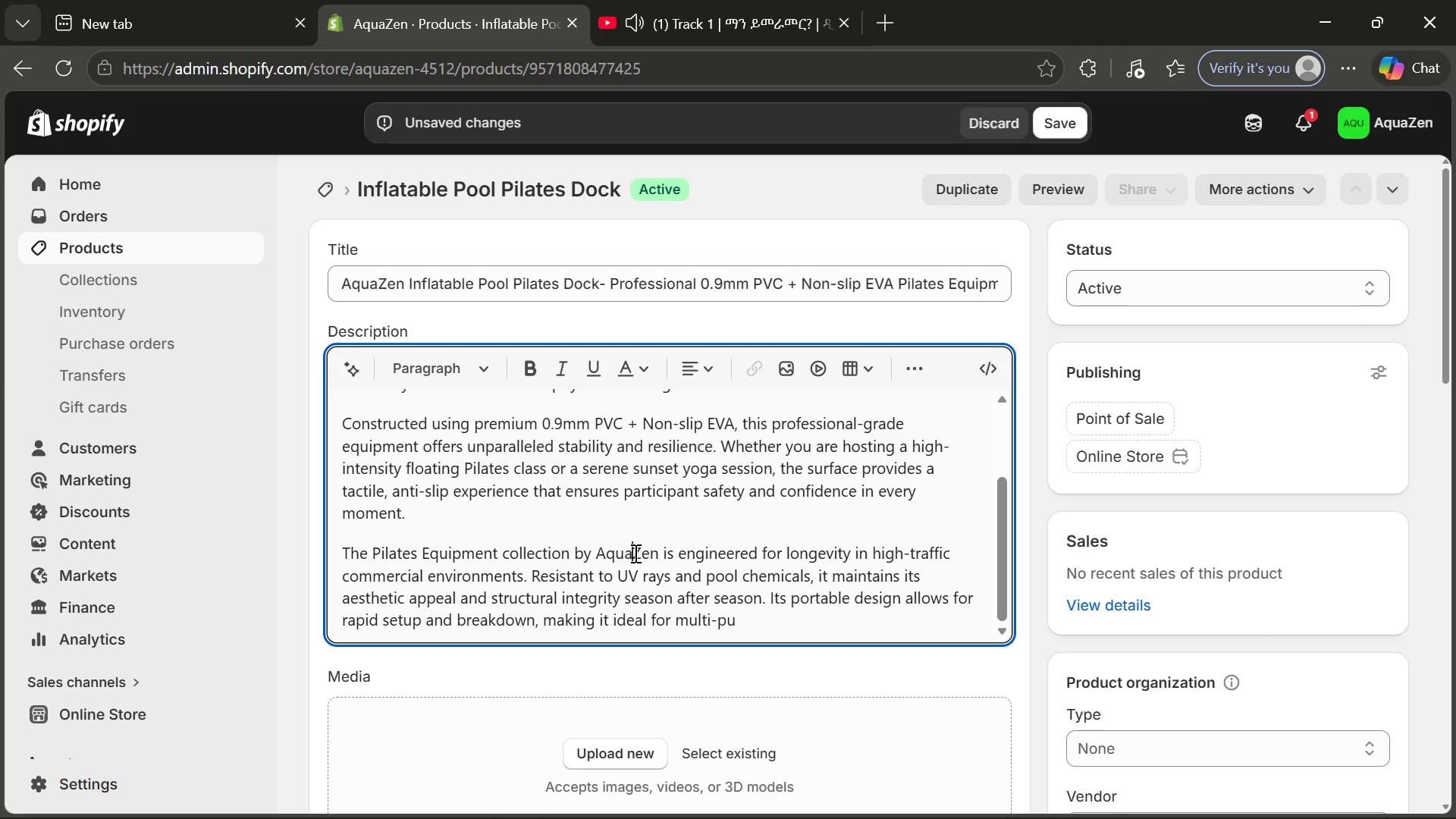 
key(A)
 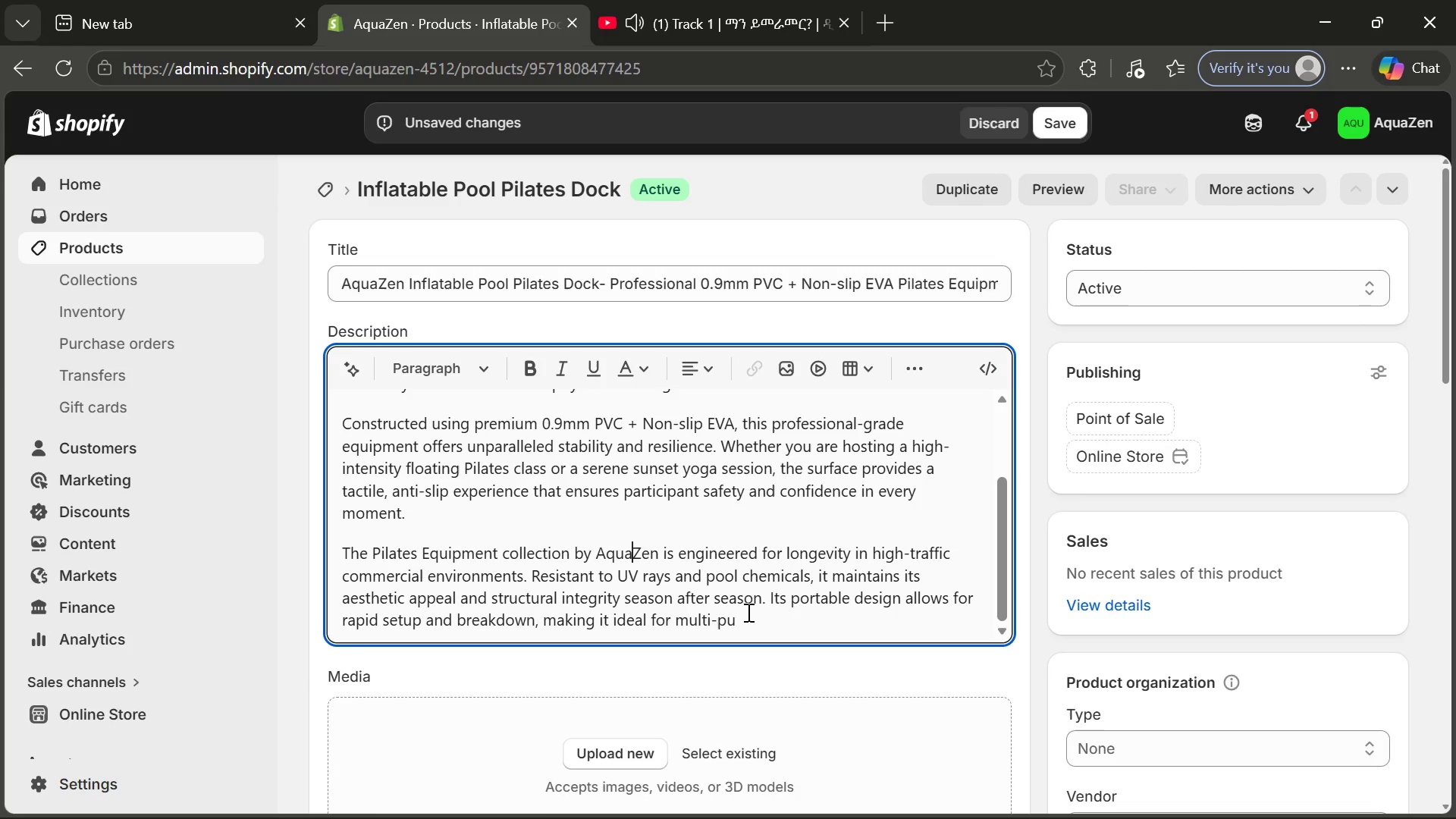 
left_click([747, 614])
 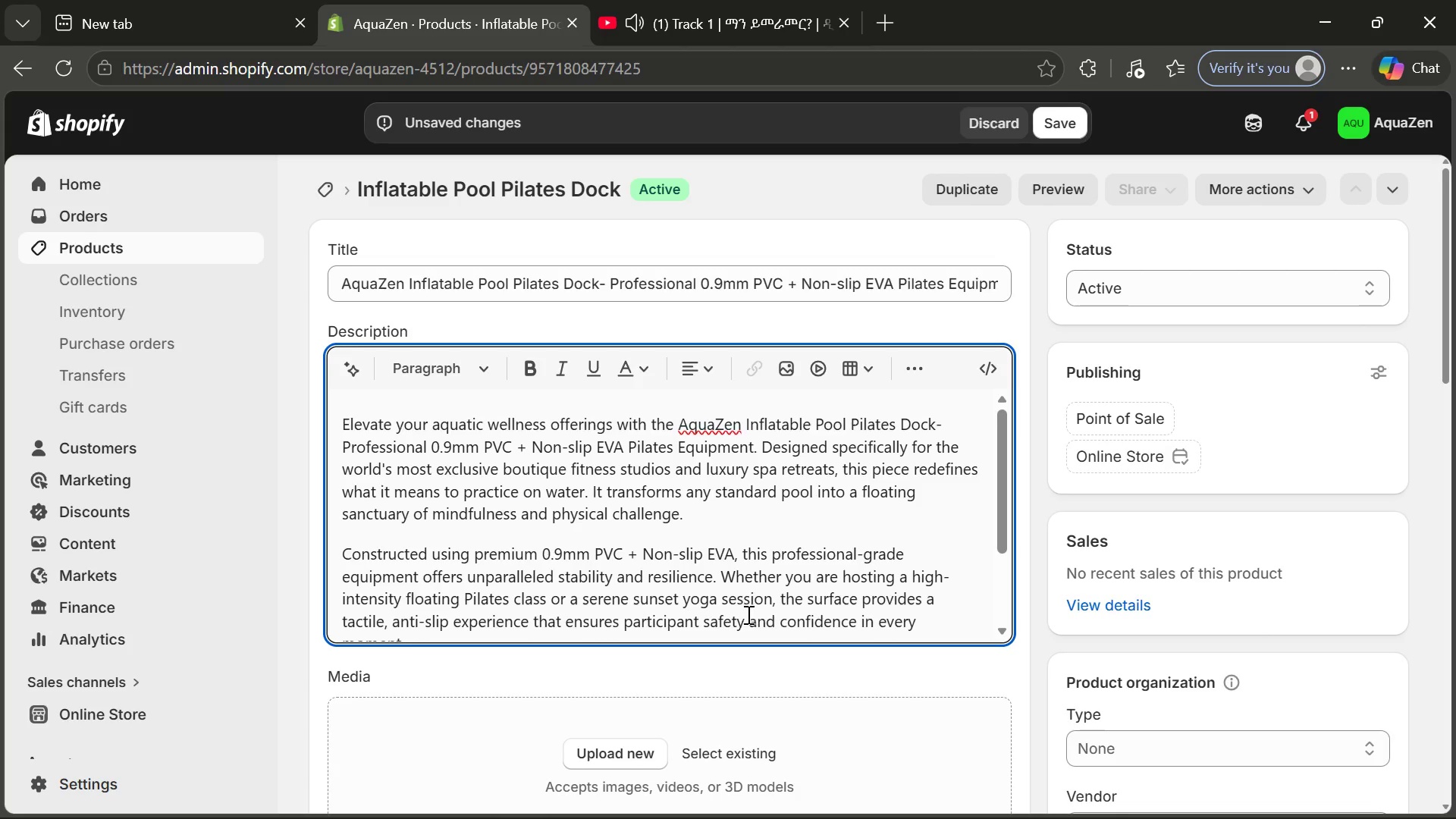 
wait(9.39)
 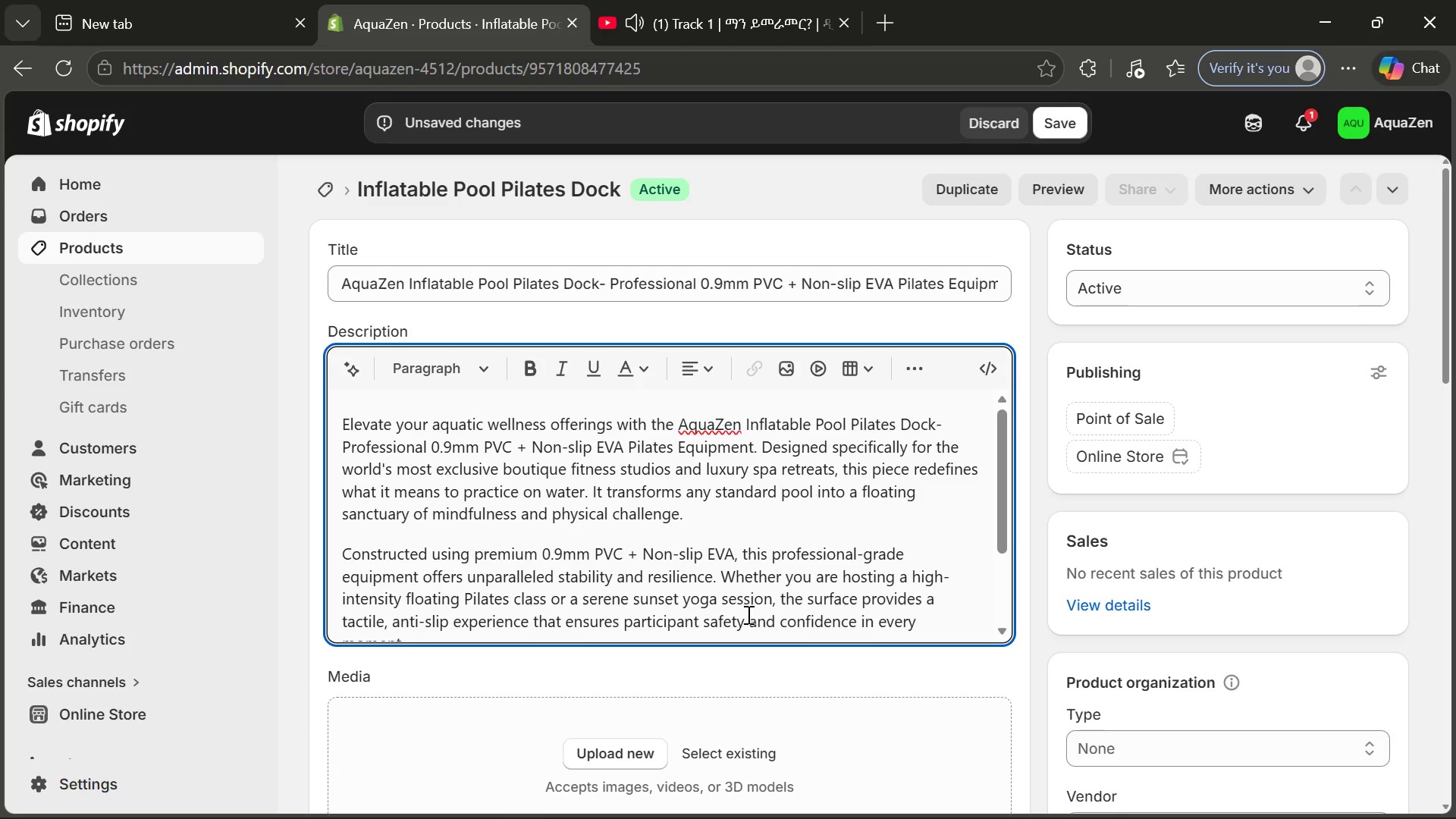 
type(rpose luxury pool faci)
key(Tab)
type(.)
 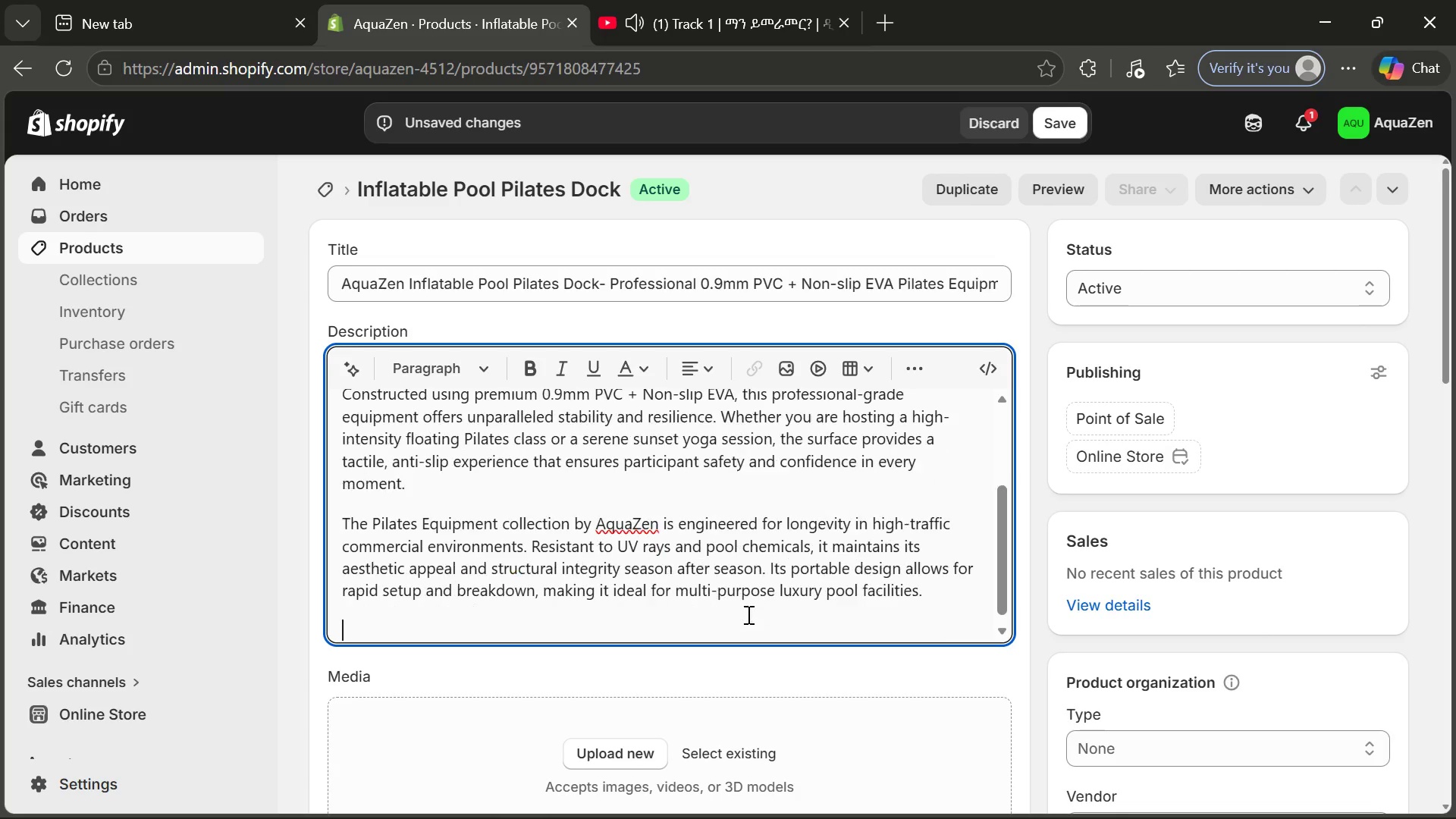 
key(Enter)
 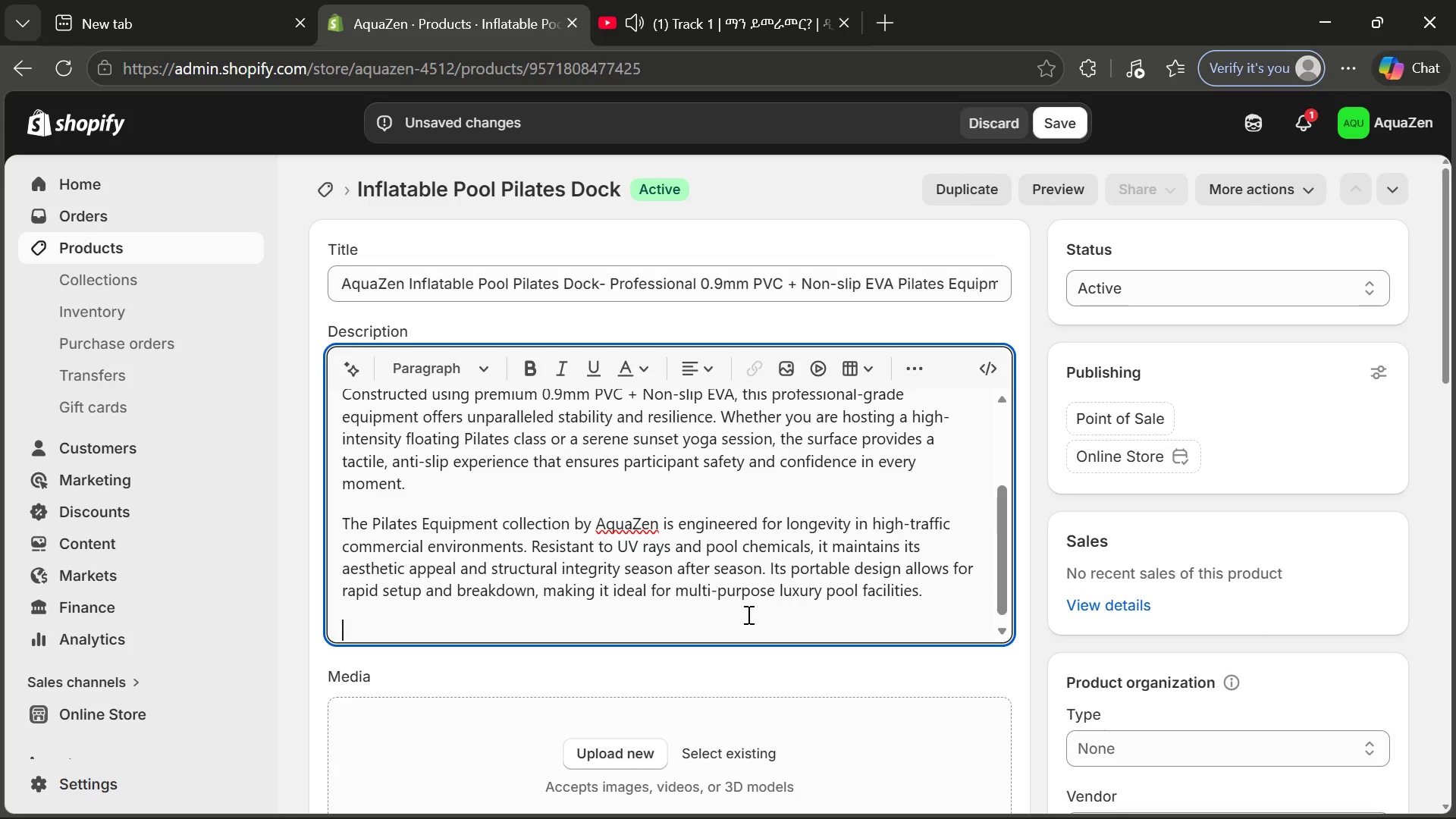 
type(Professional )
 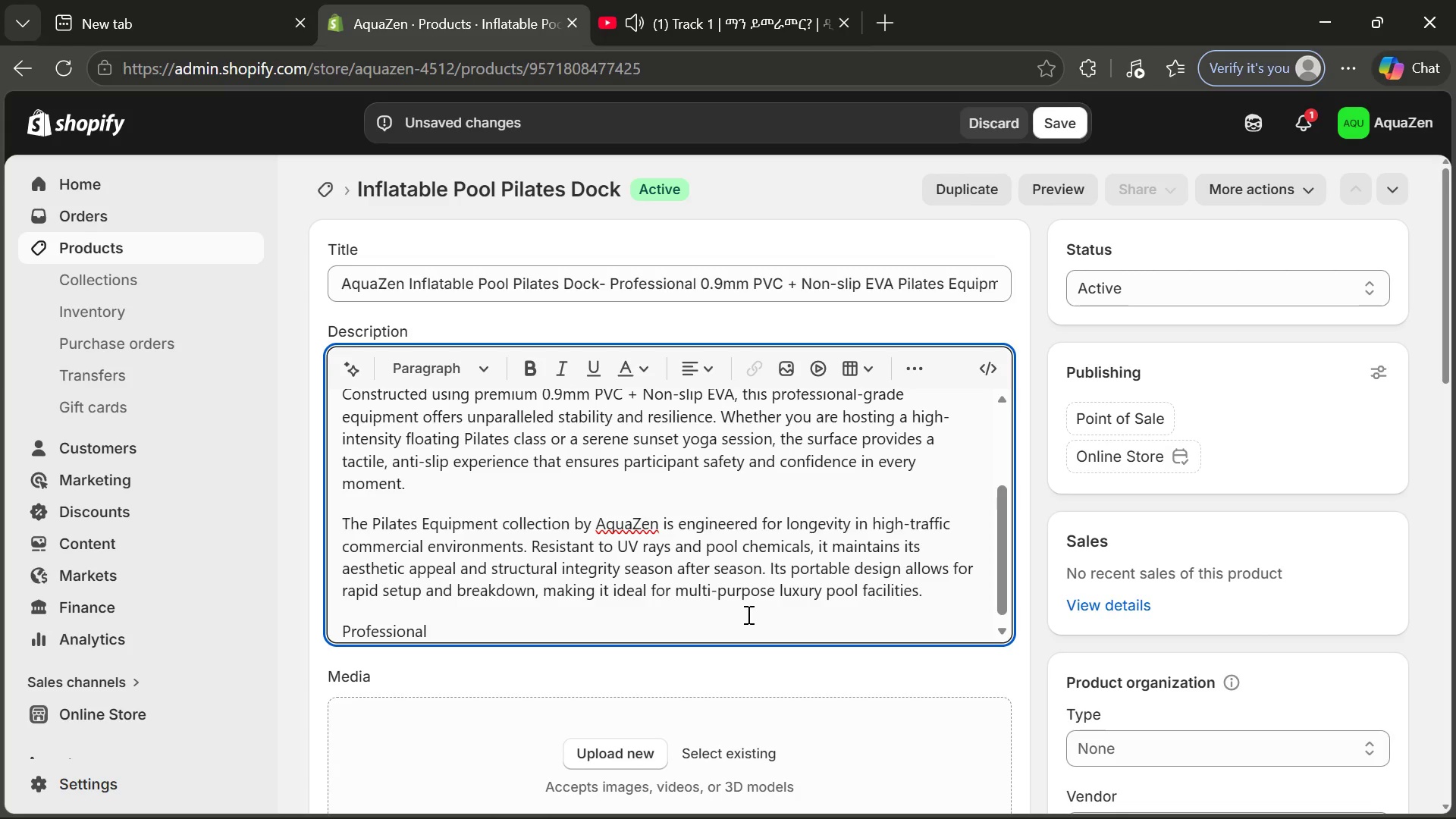 
wait(12.14)
 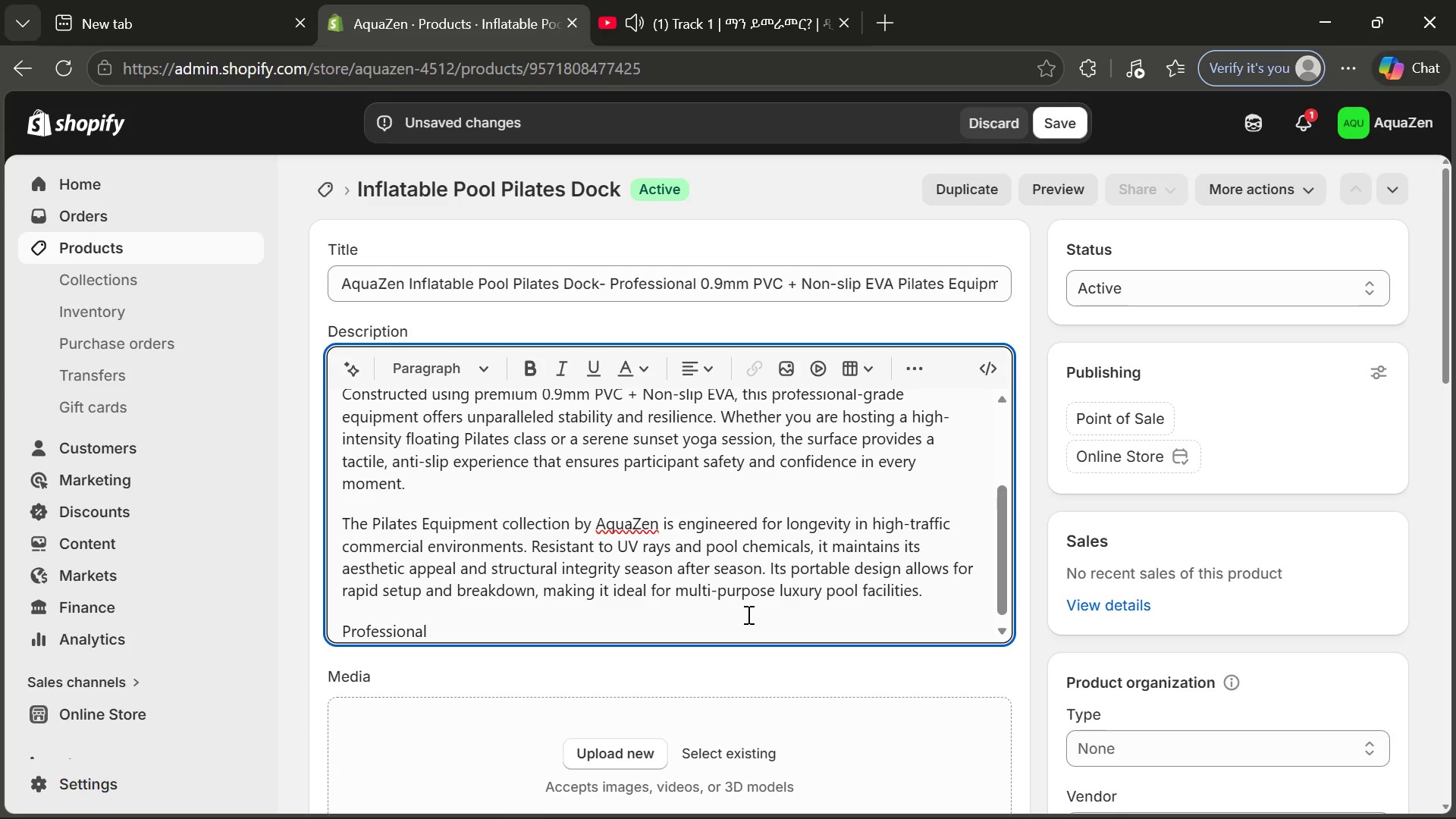 
type(Features)
 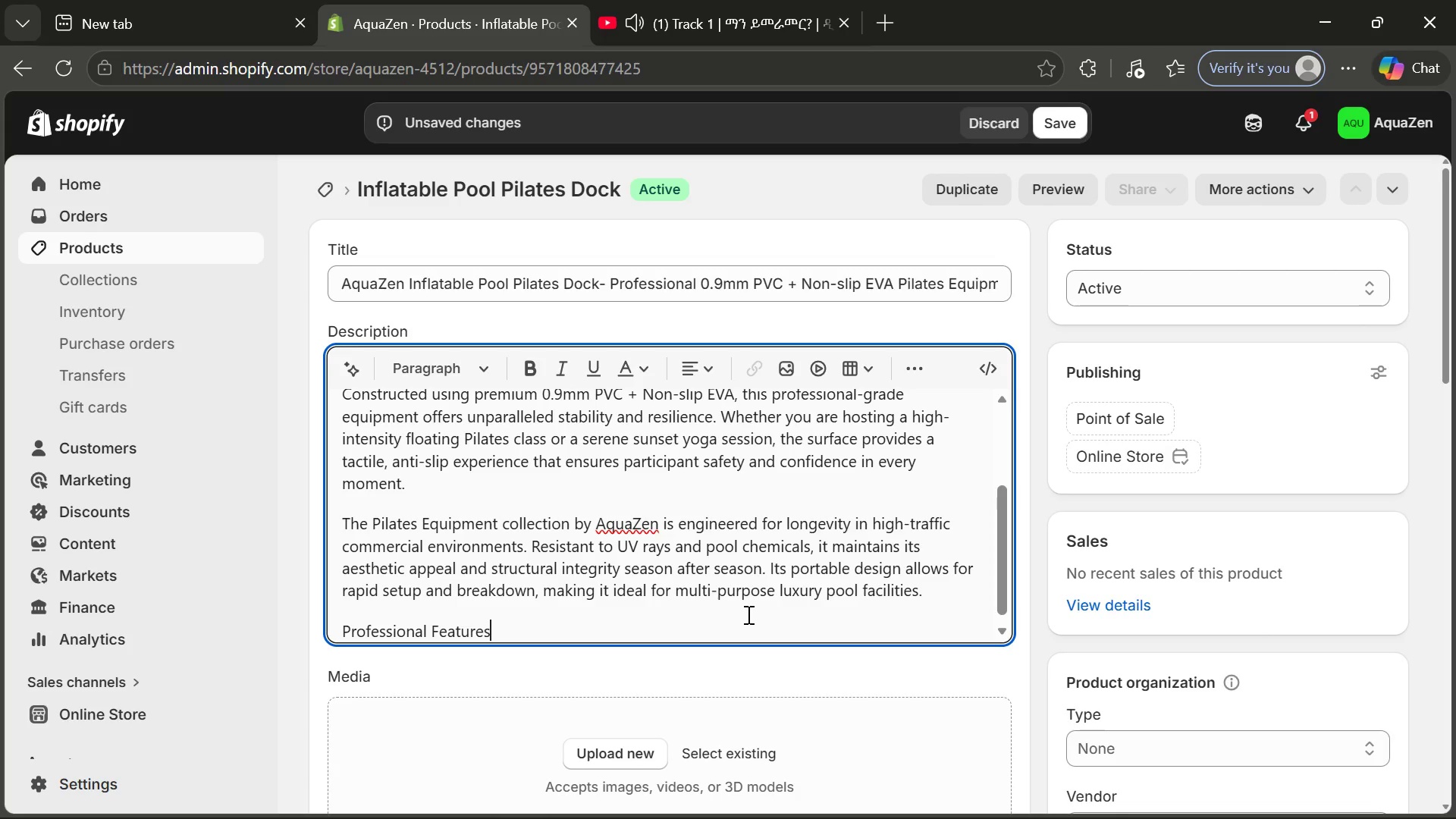 
key(Shift+Semicolon)
 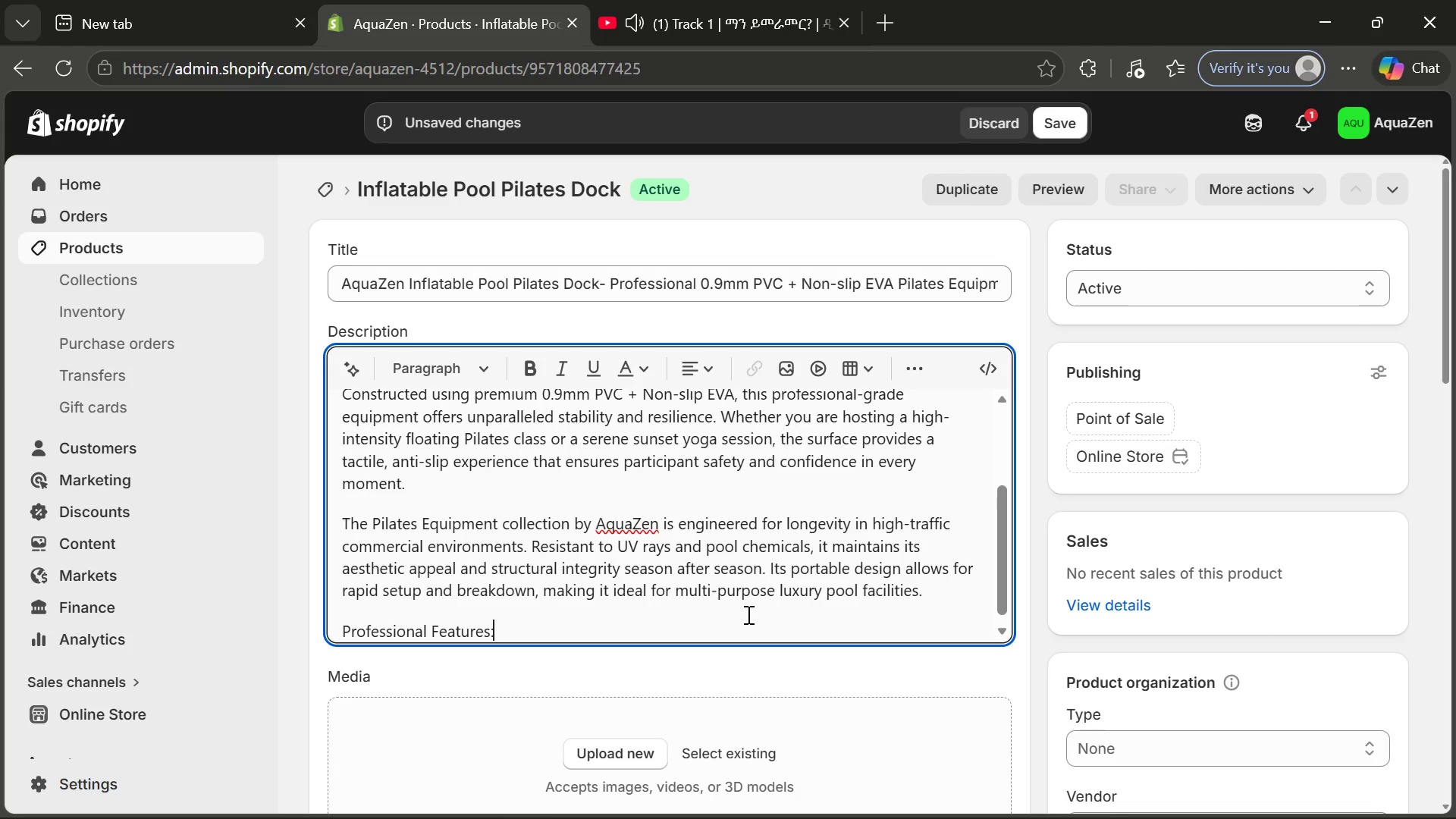 
key(Enter)
 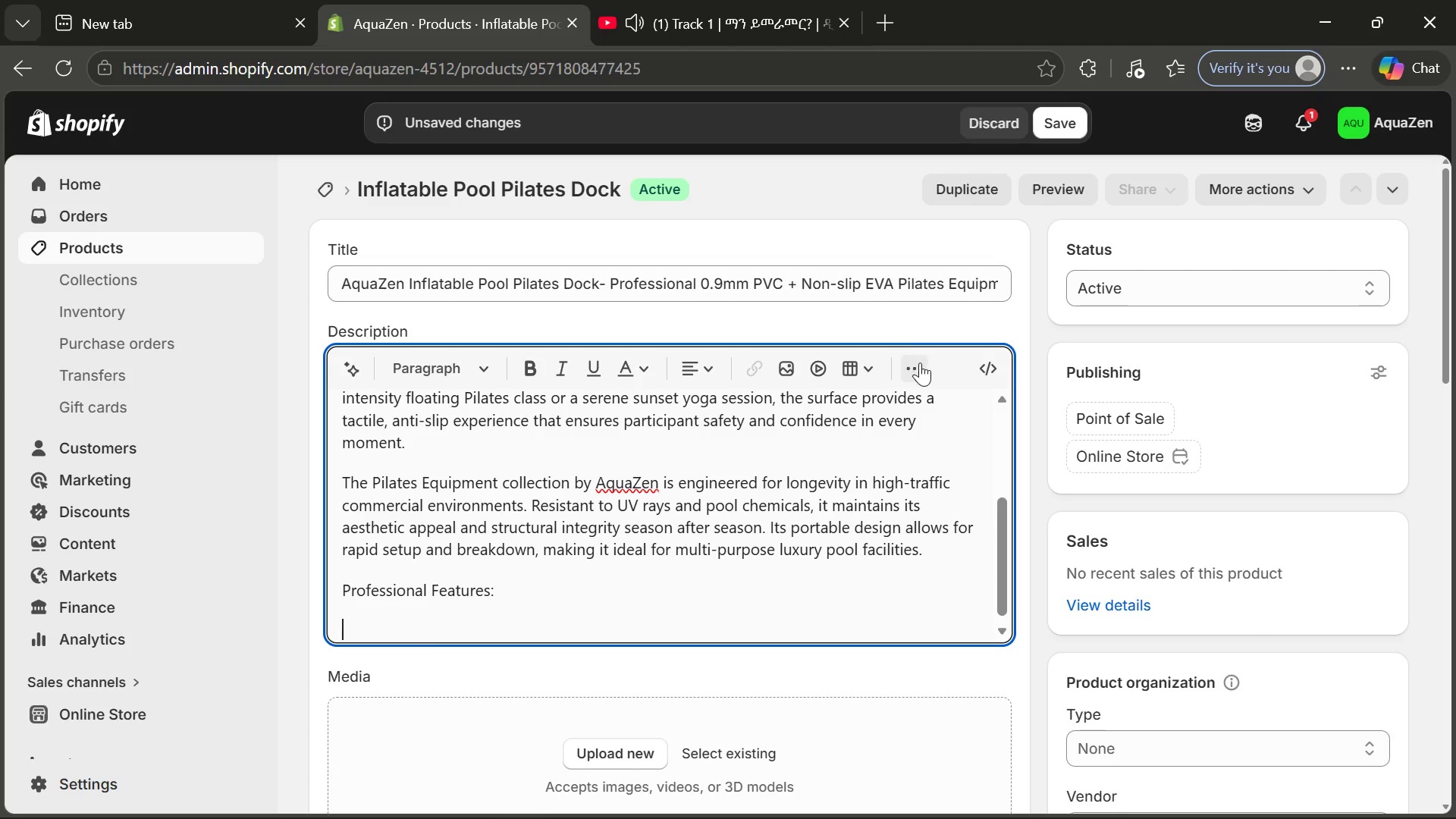 
left_click([918, 365])
 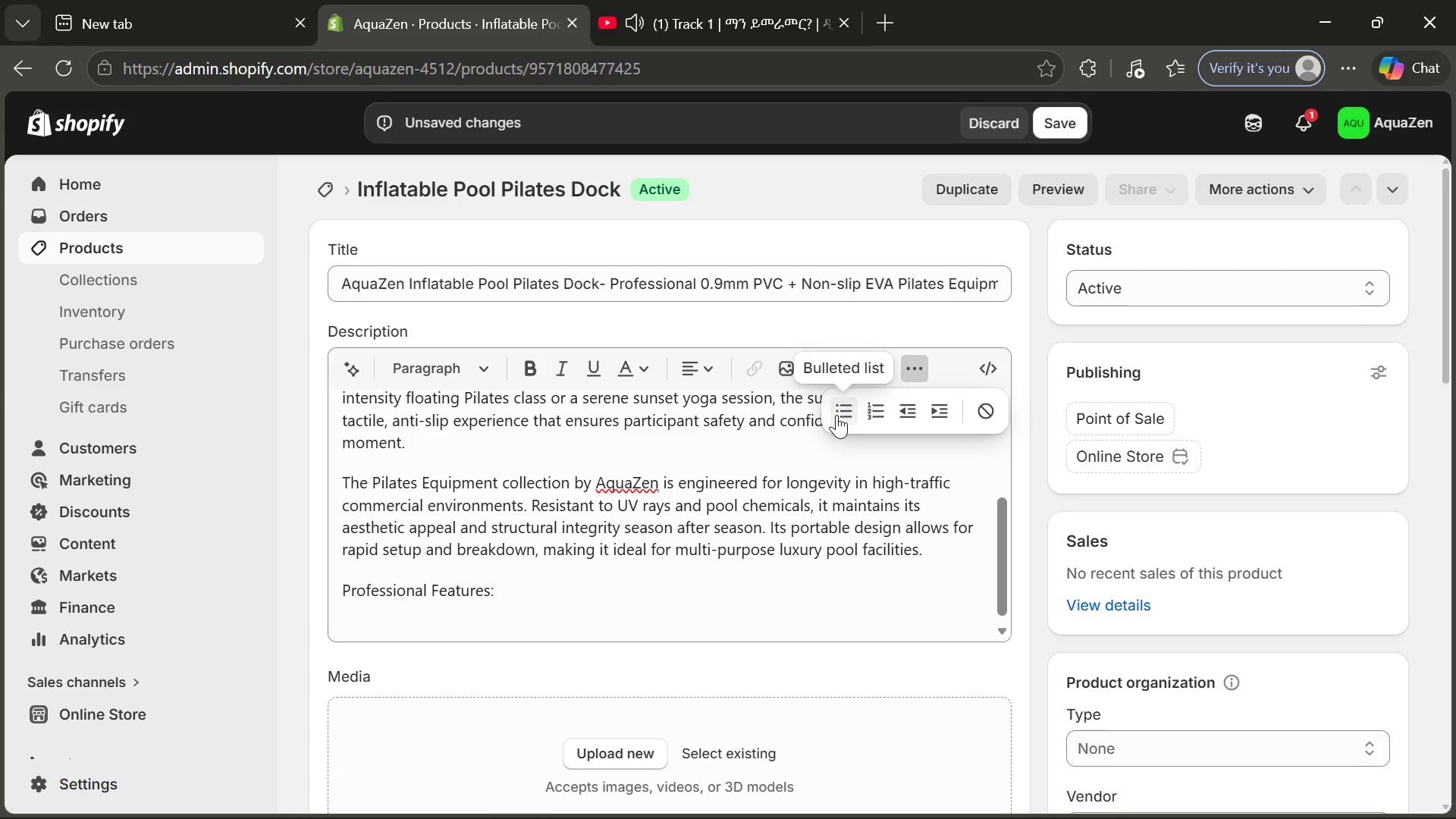 
left_click([836, 415])
 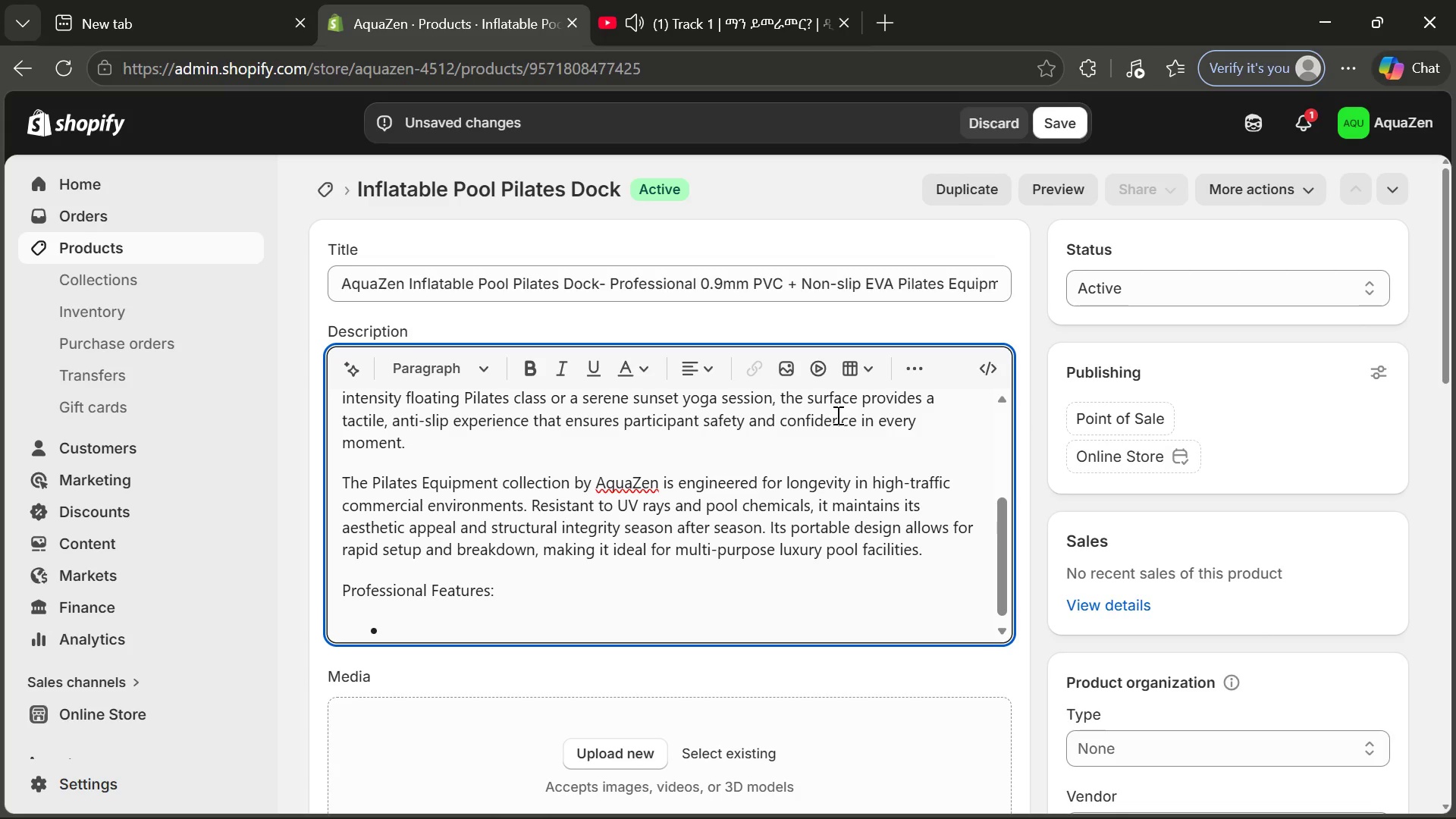 
type(Commercial-grade 0.99)
key(Backspace)
type(mm PVC + Non-slip)
 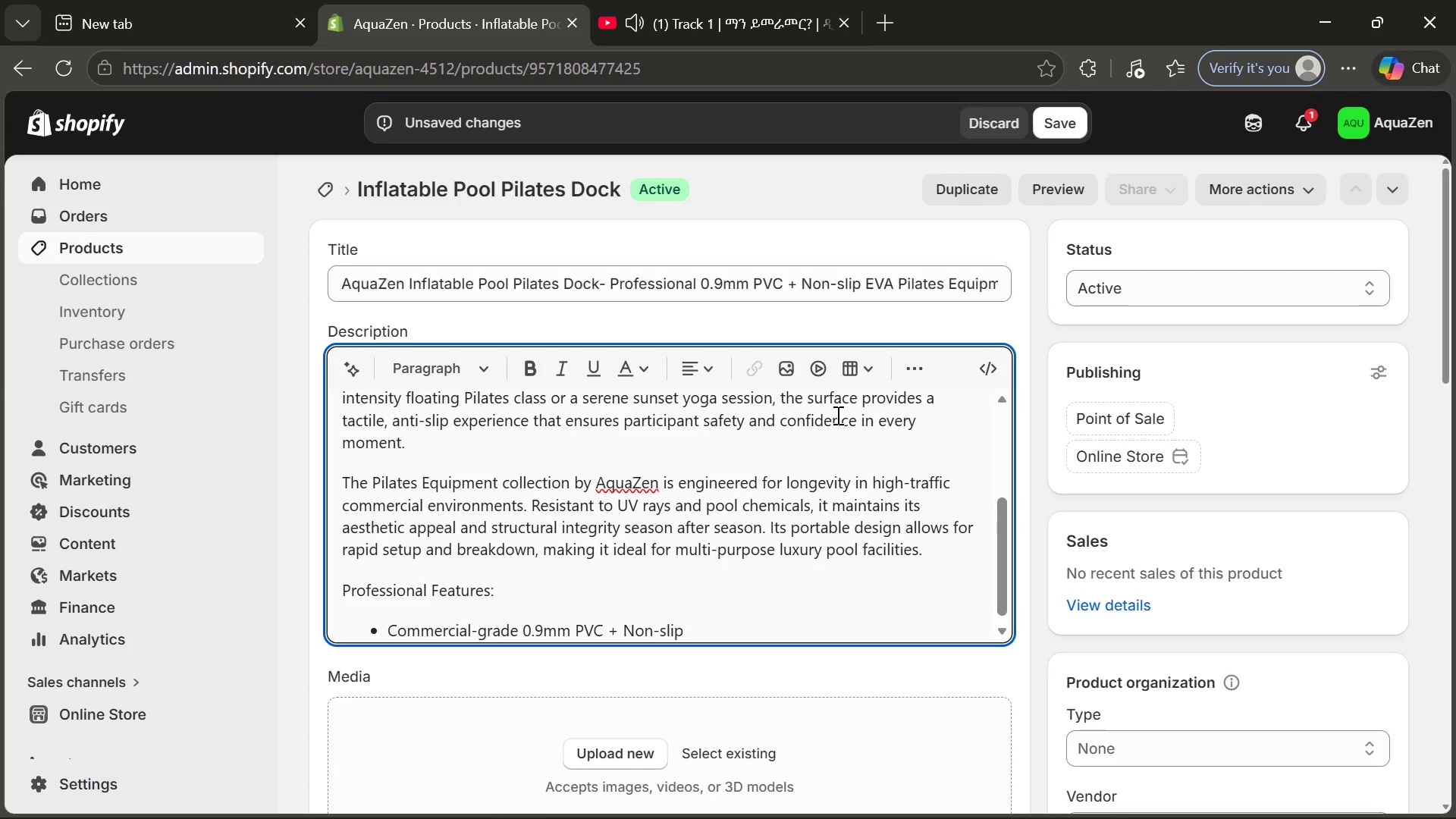 
type( EVA for man)
key(Backspace)
type(ximumd)
key(Backspace)
type( durability.)
 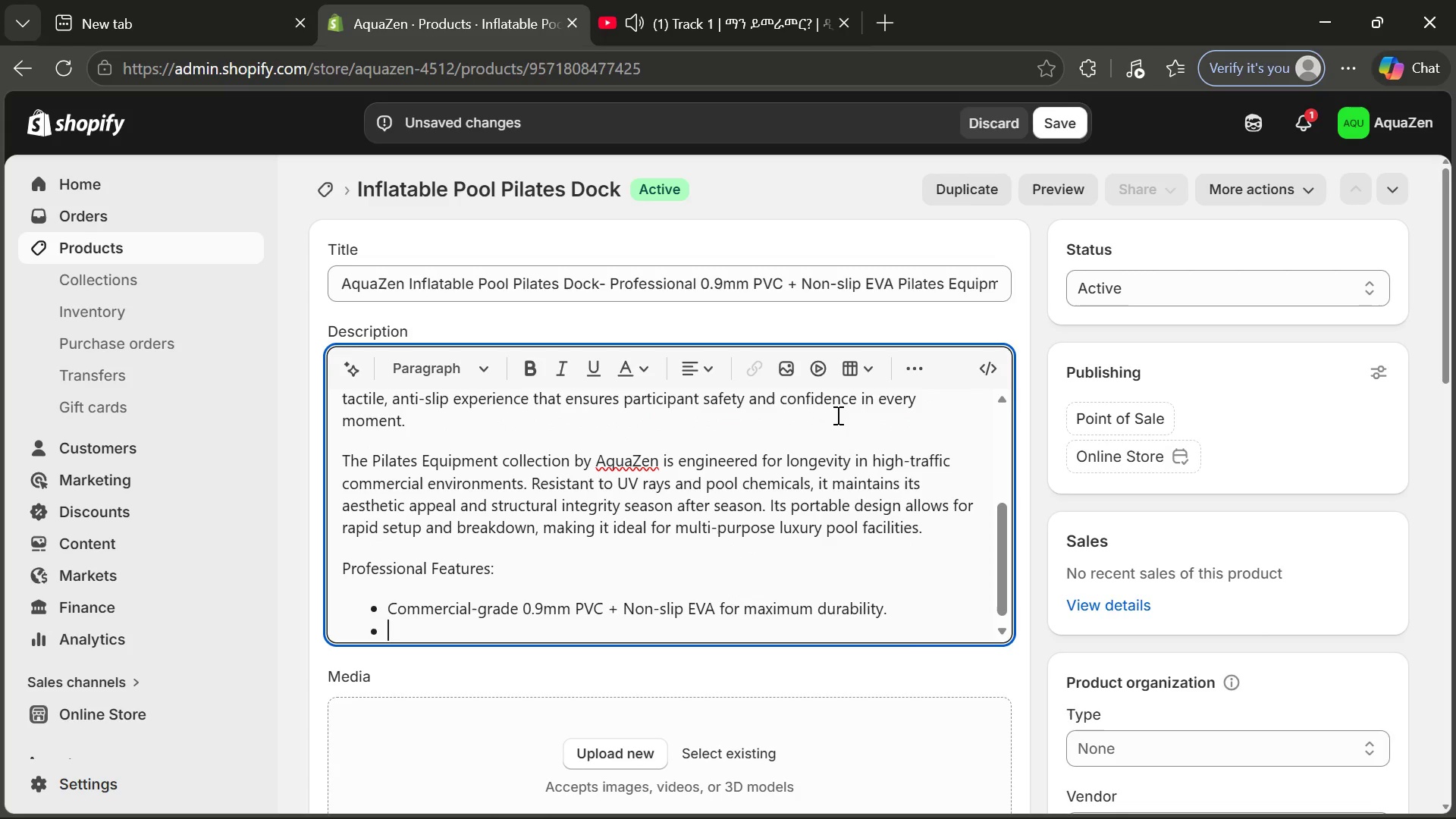 
key(Enter)
 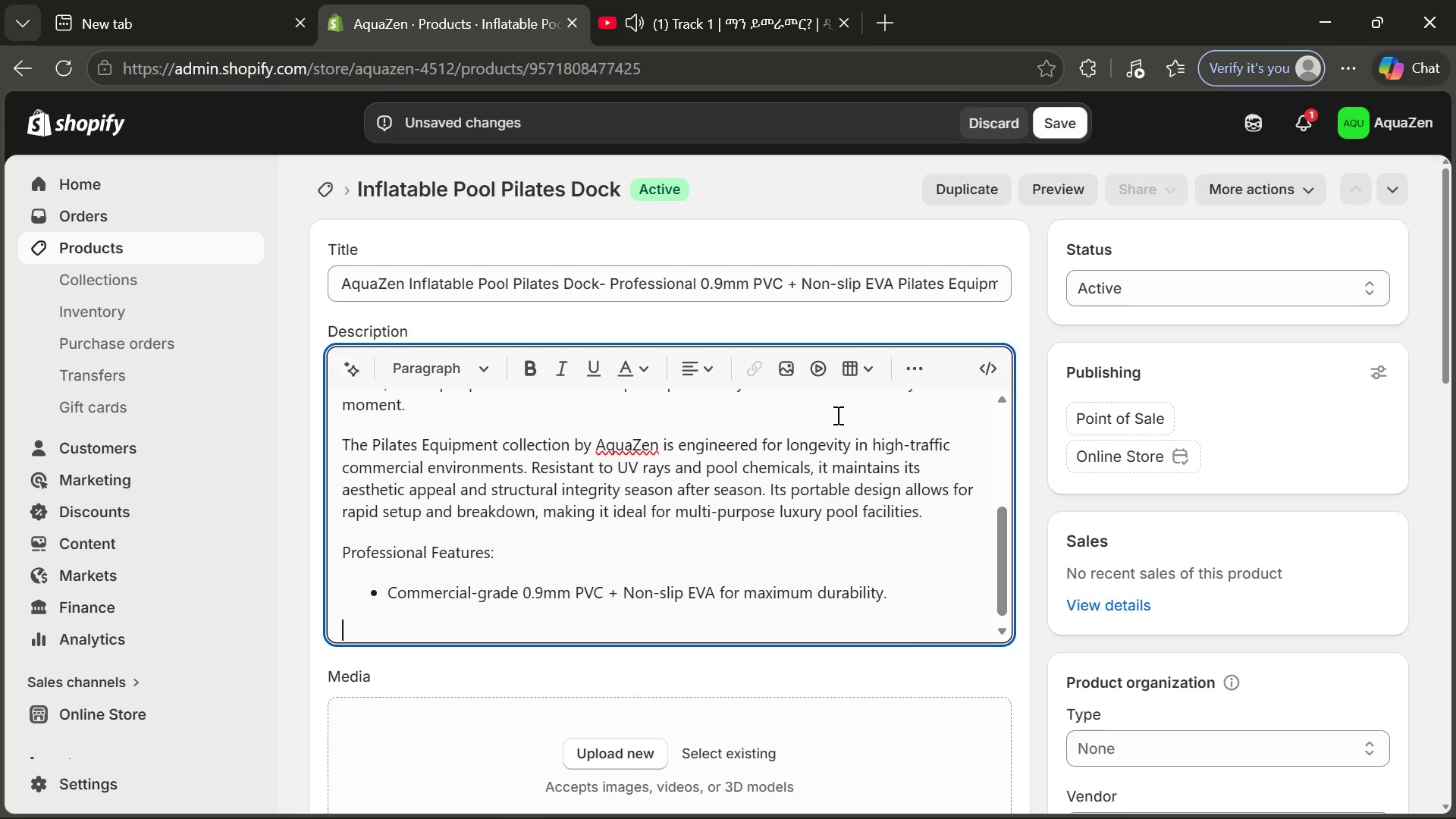 
key(Enter)
 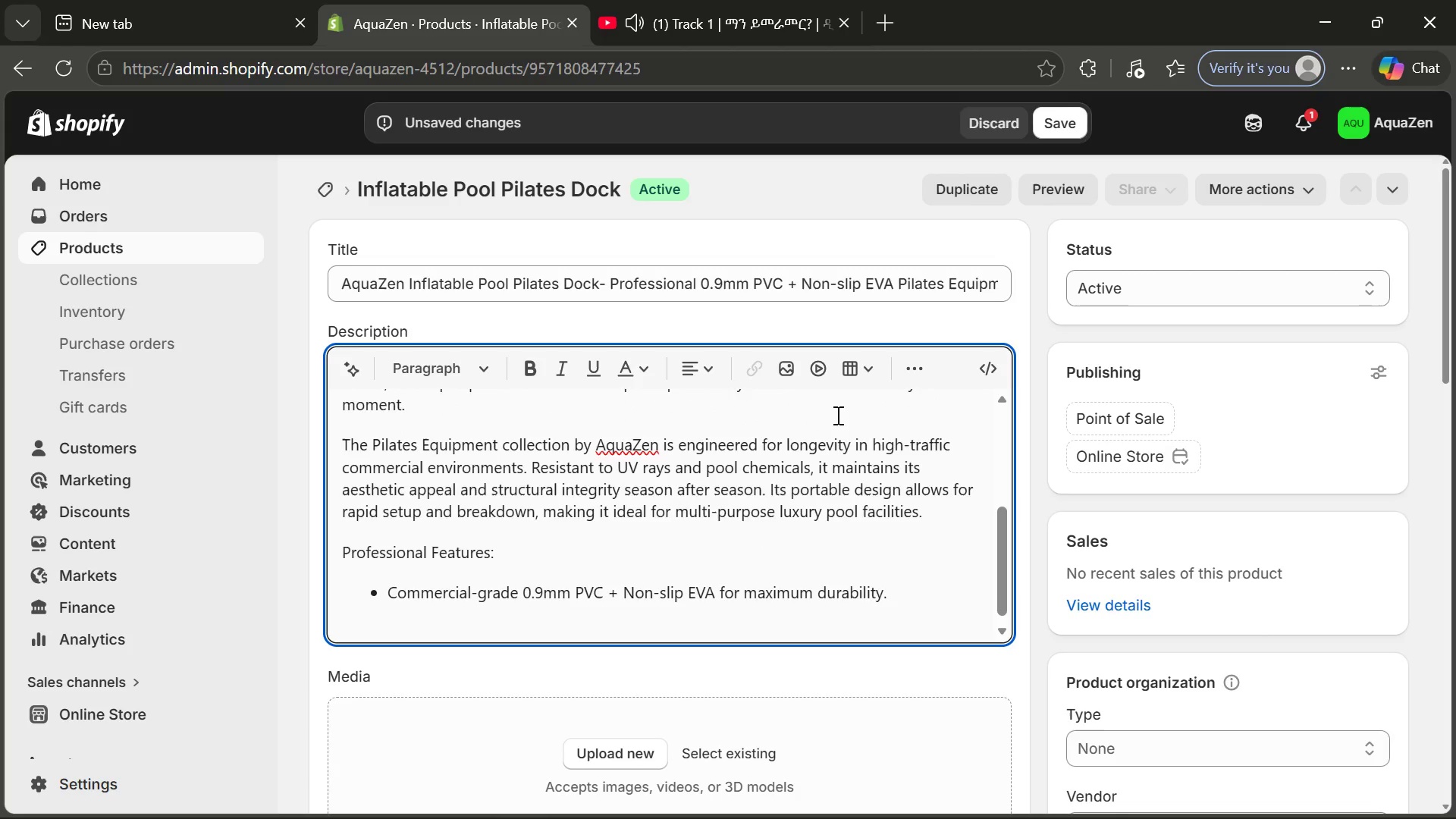 
key(Backspace)
 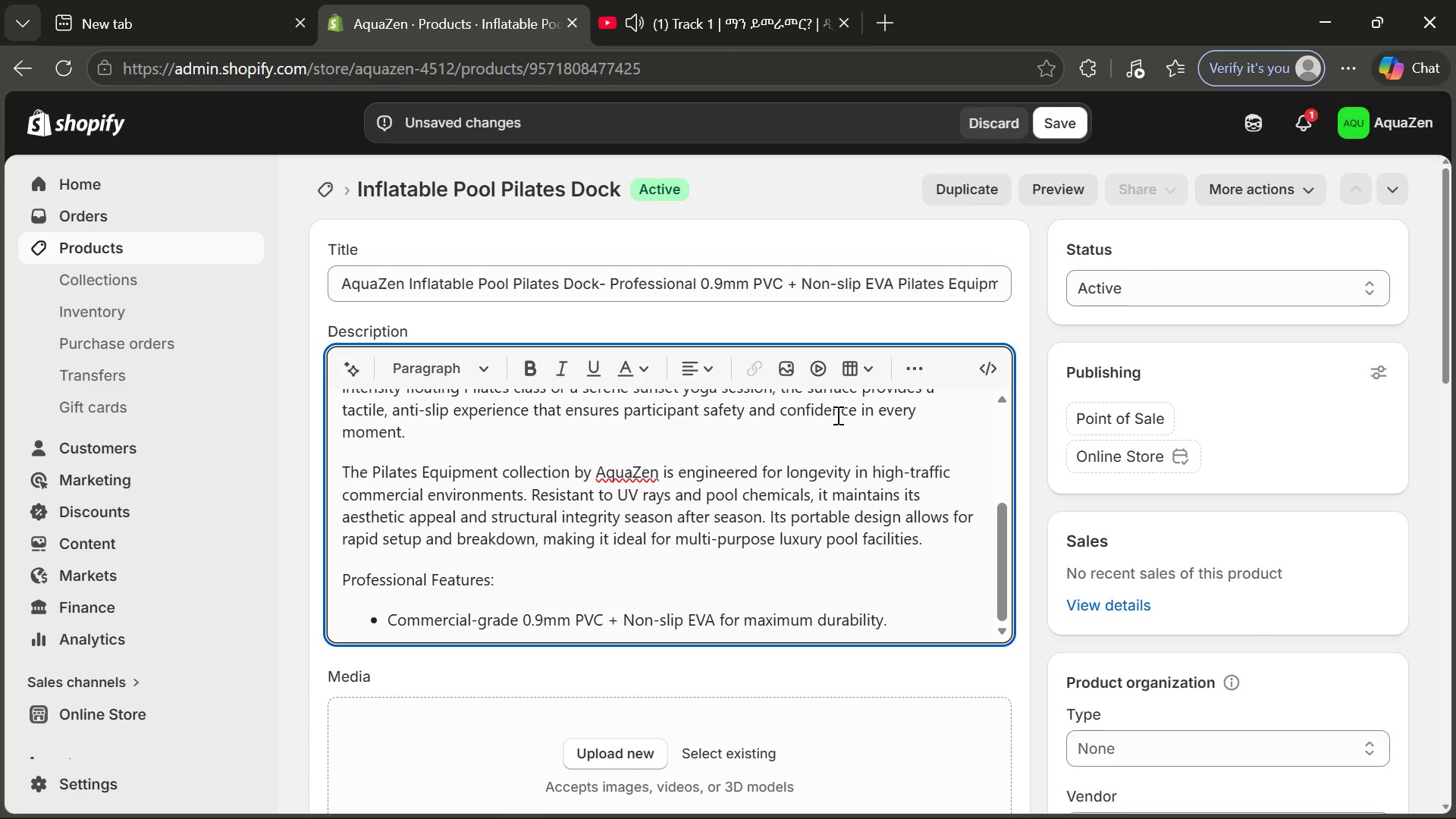 
key(Enter)
 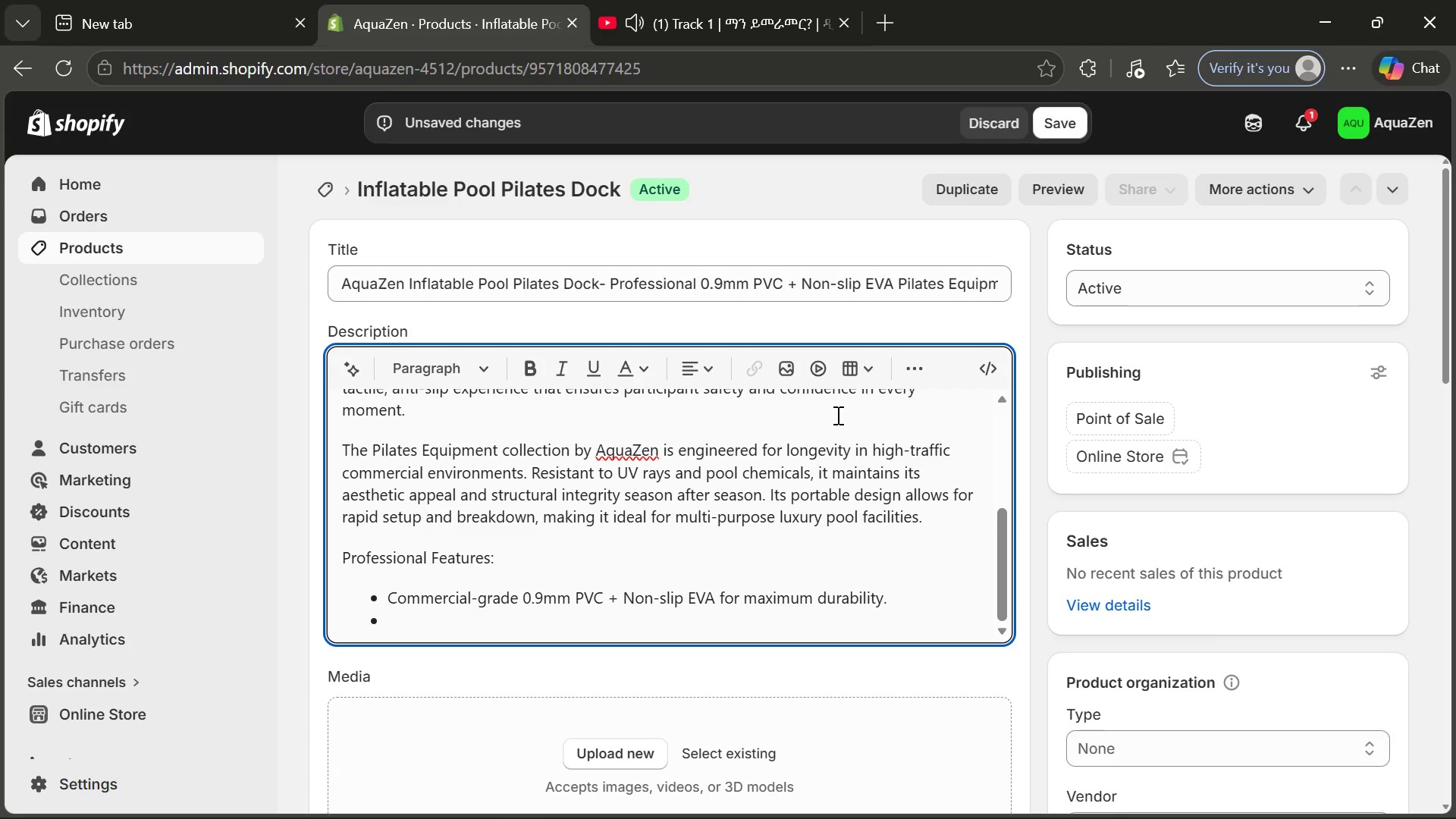 
type(Preciso)
key(Backspace)
type(ion )
key(Backspace)
type(-engineered buoyancy for advanced balance training.)
 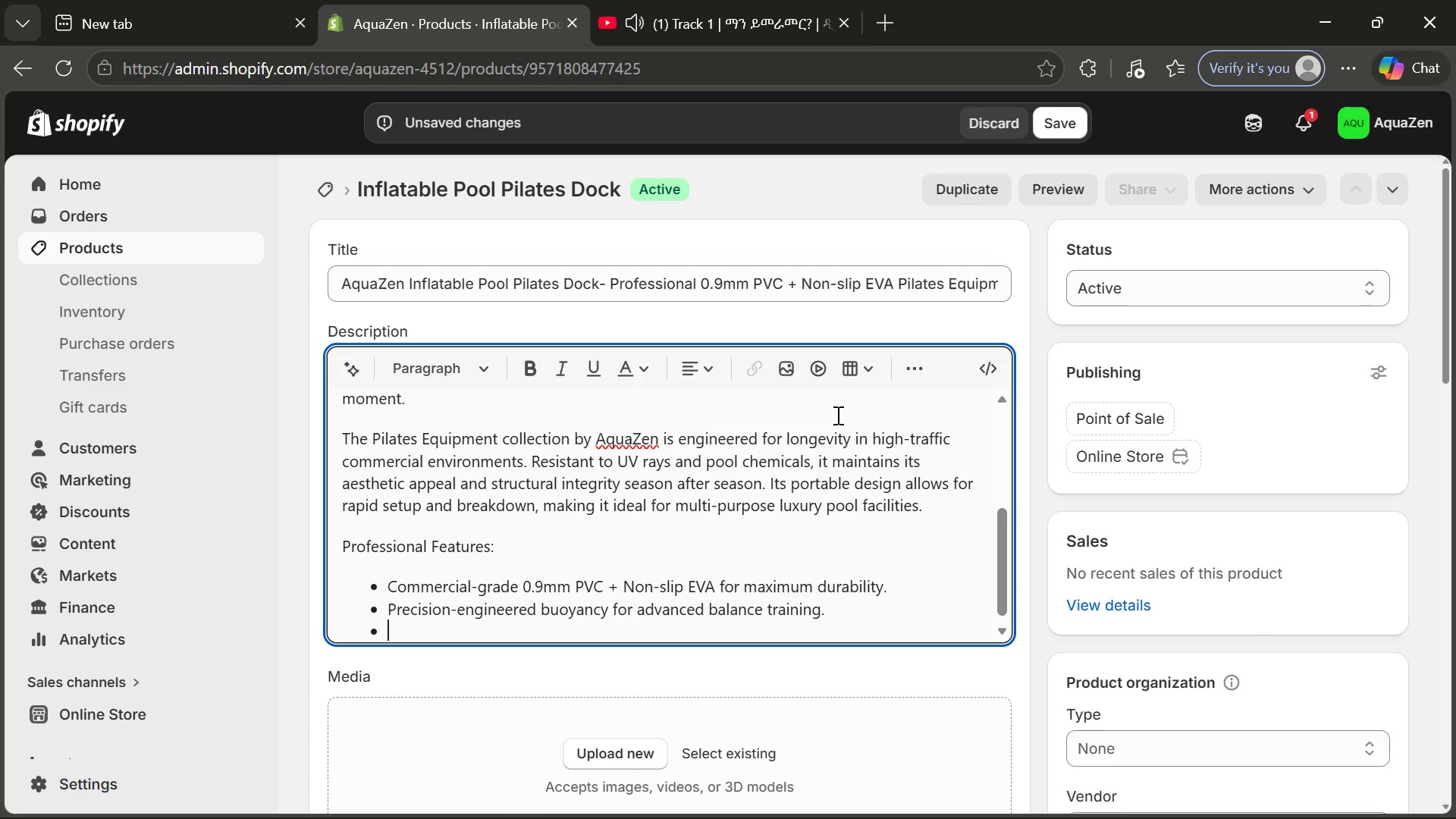 
key(Enter)
 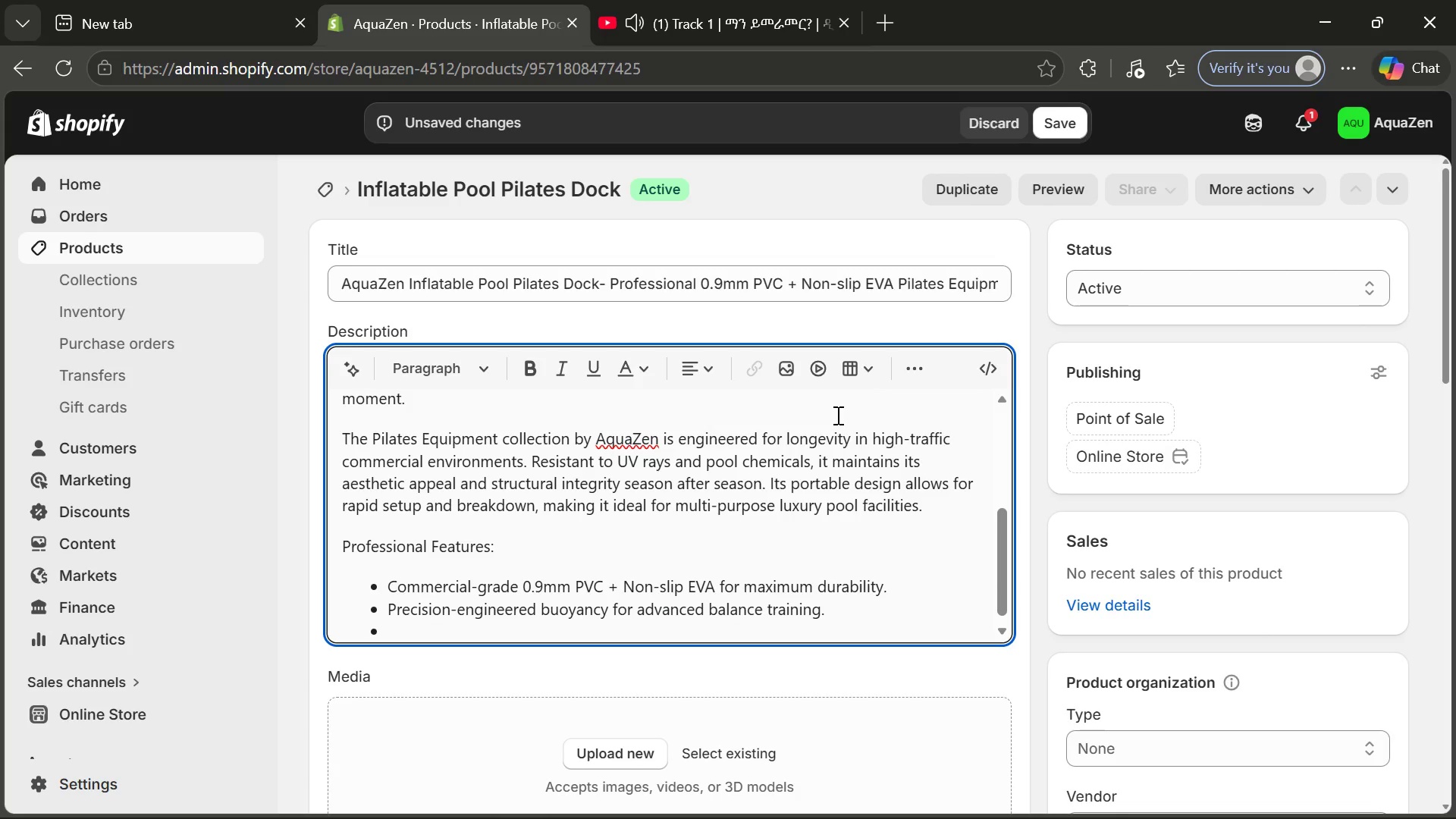 
type(Quick-inflation system with integ)
 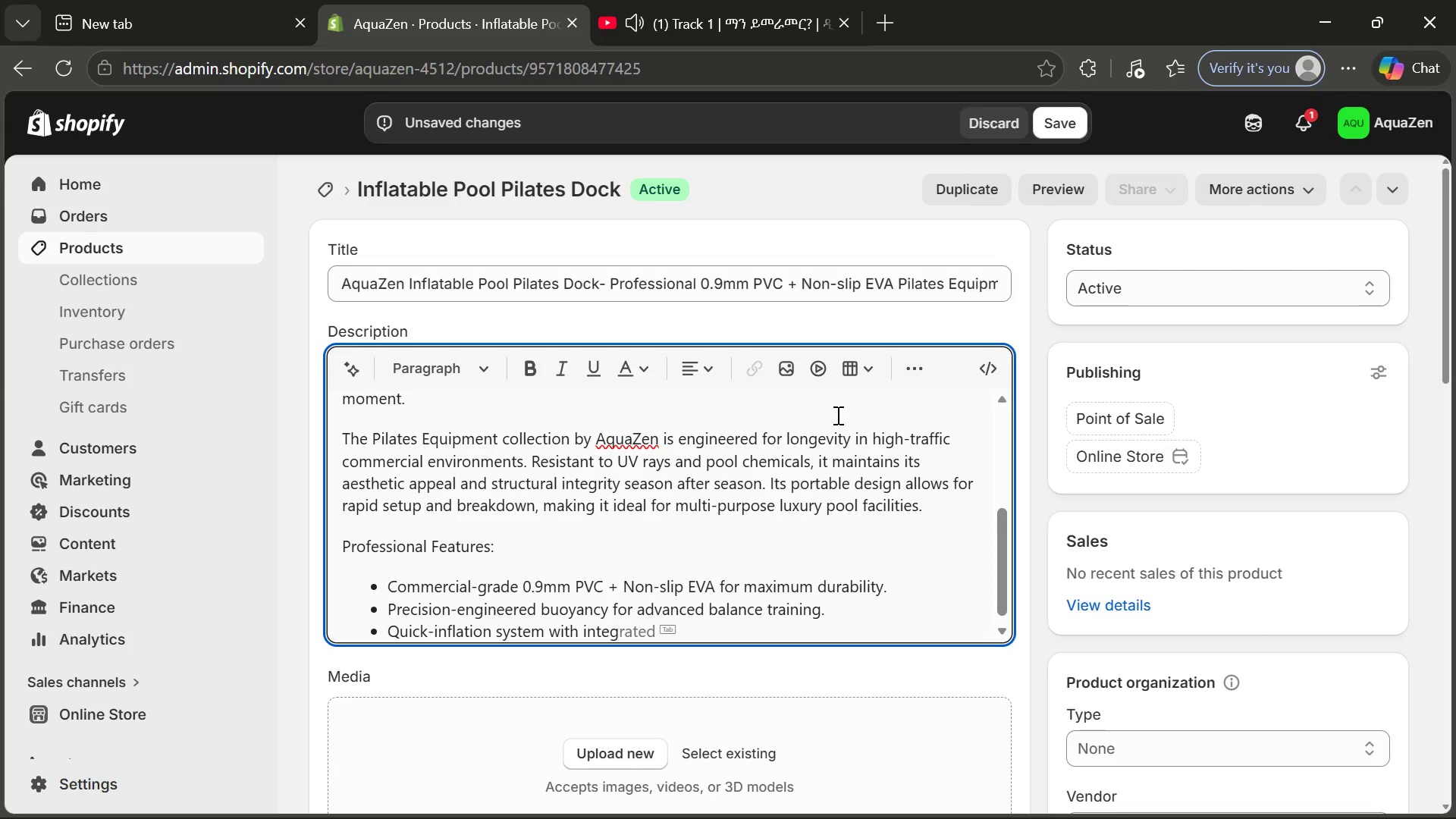 
key(Tab)
 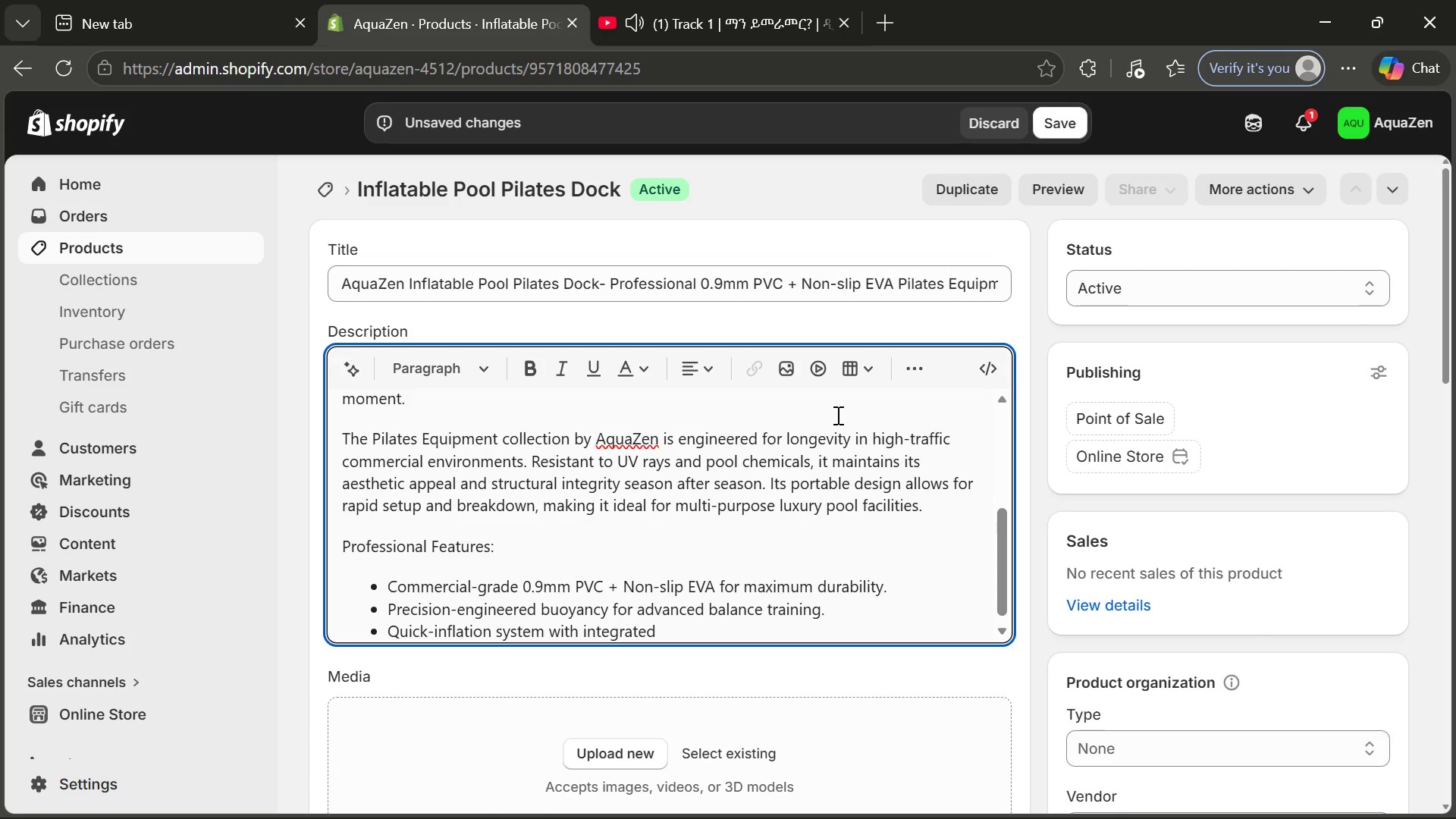 
wait(16.09)
 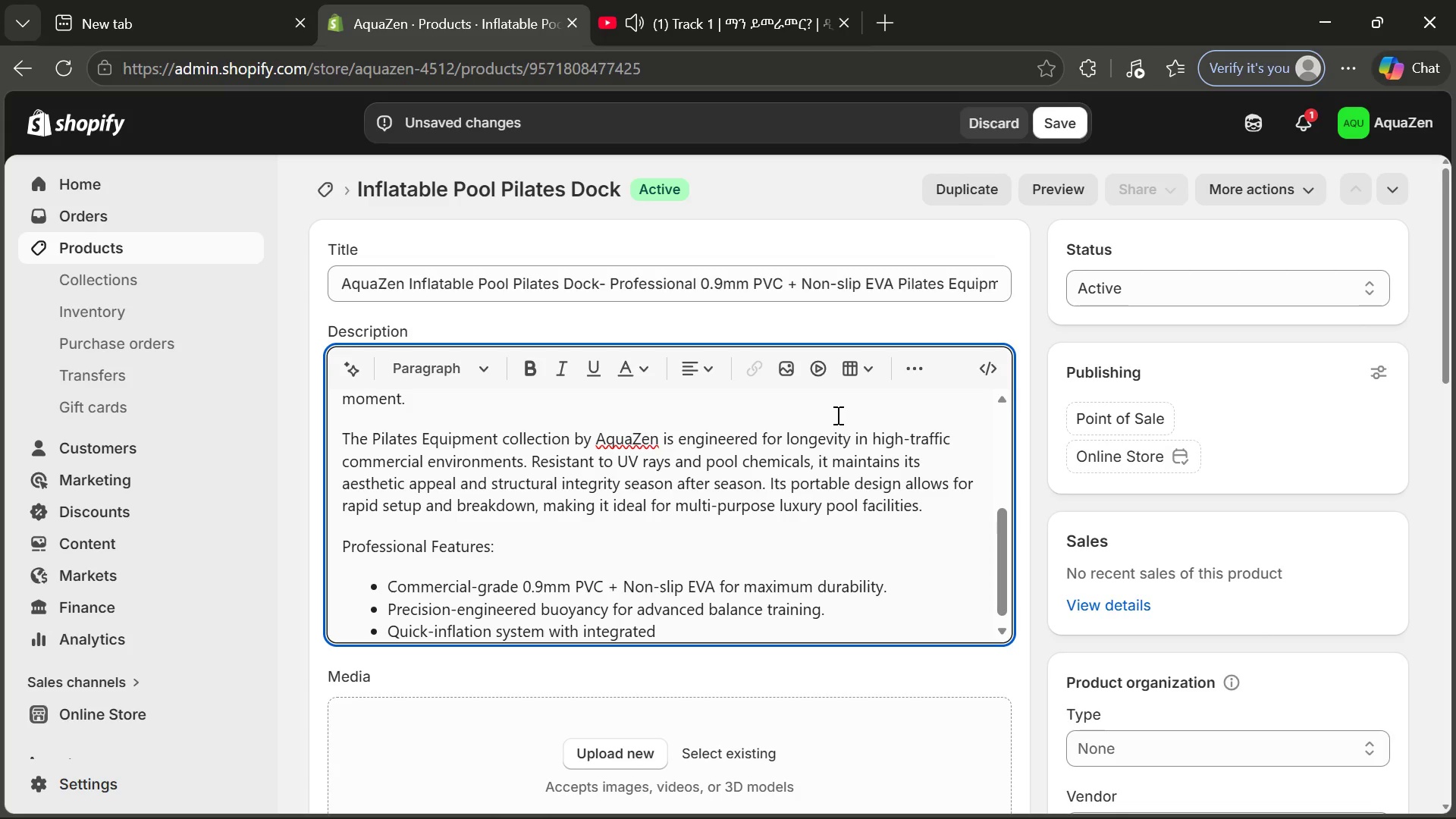 
type( safety values for )
 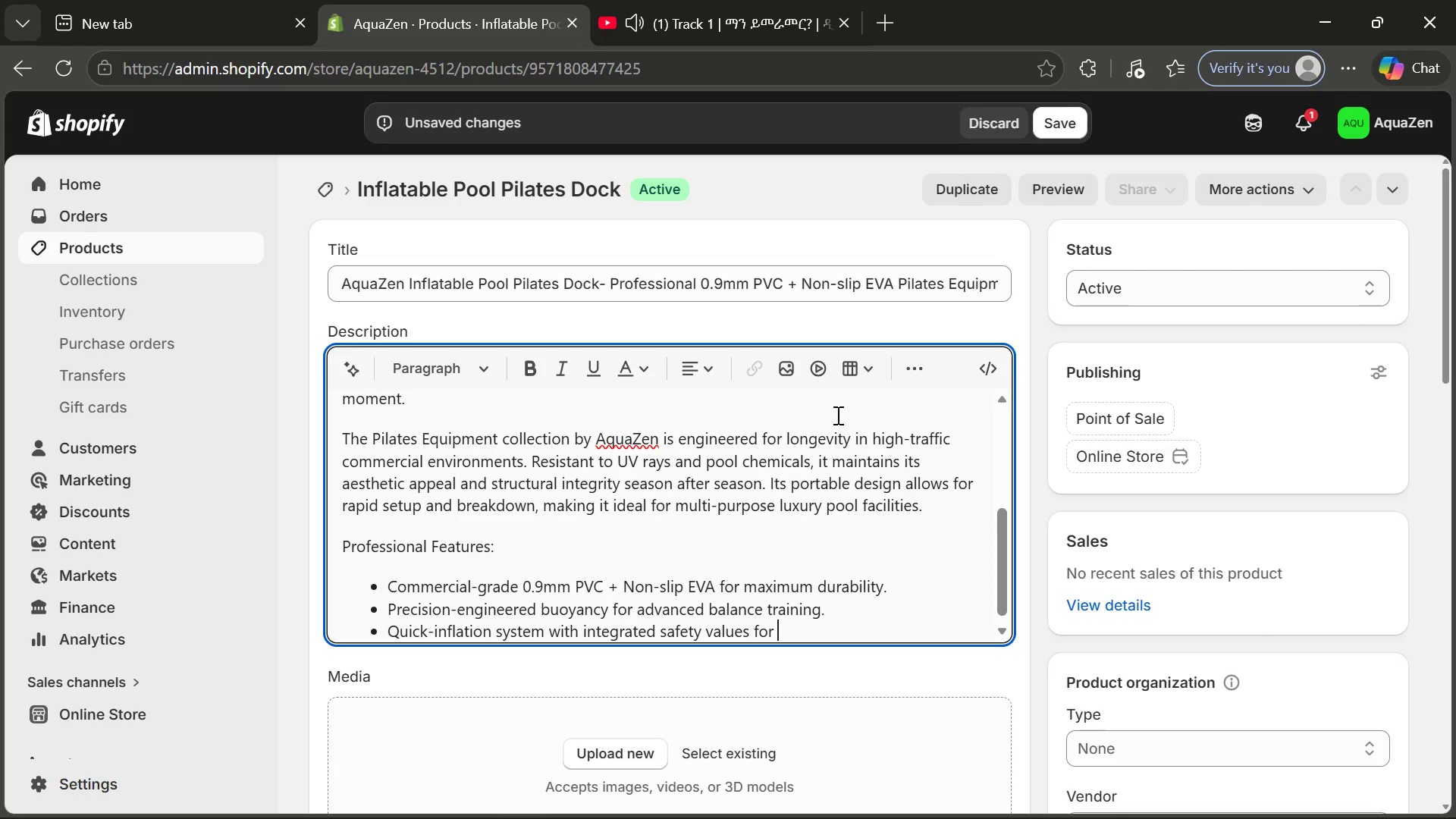 
type(efficient f)
key(Backspace)
type(daily )
 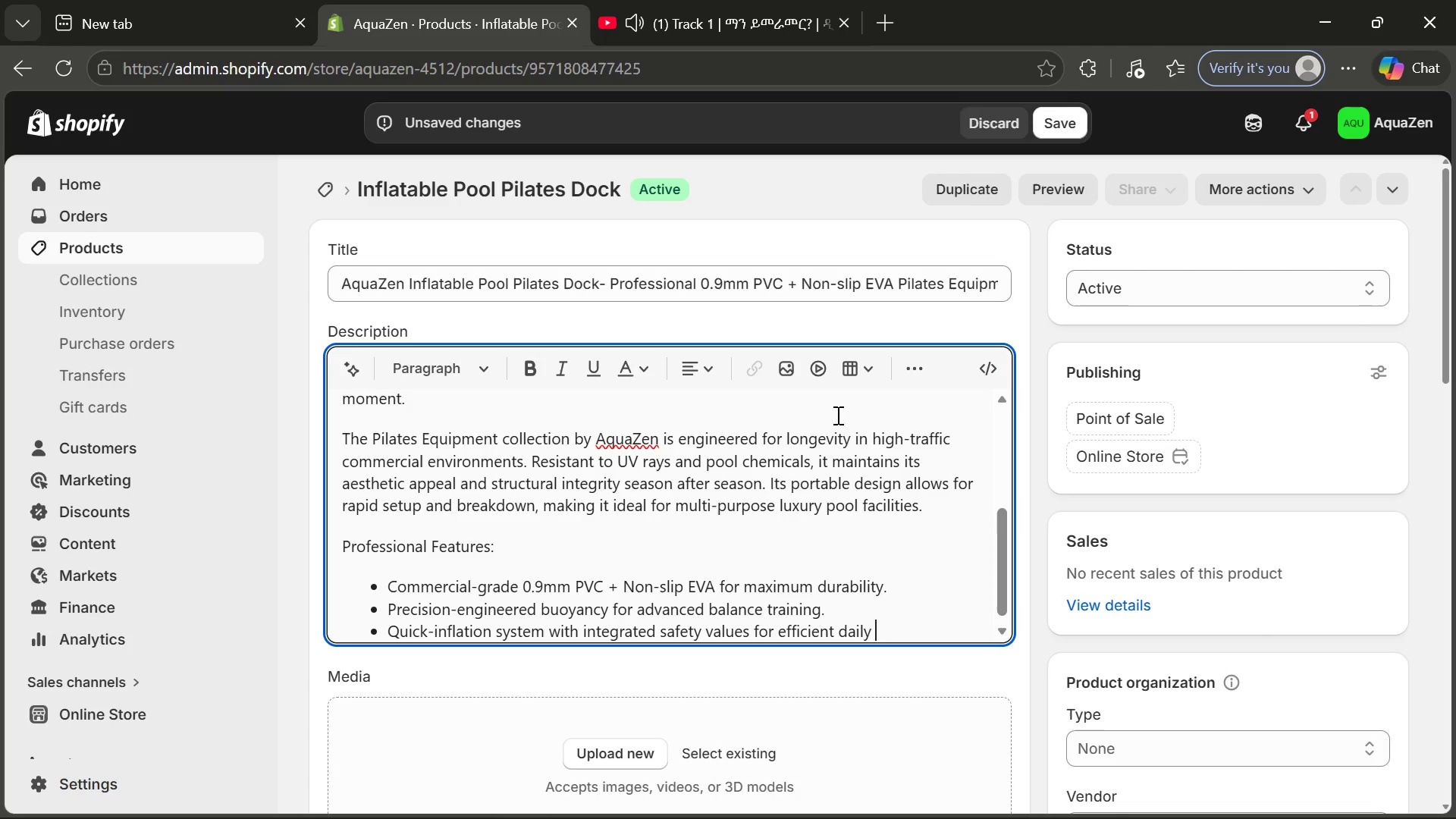 
type(opet)
key(Backspace)
type(rations.)
 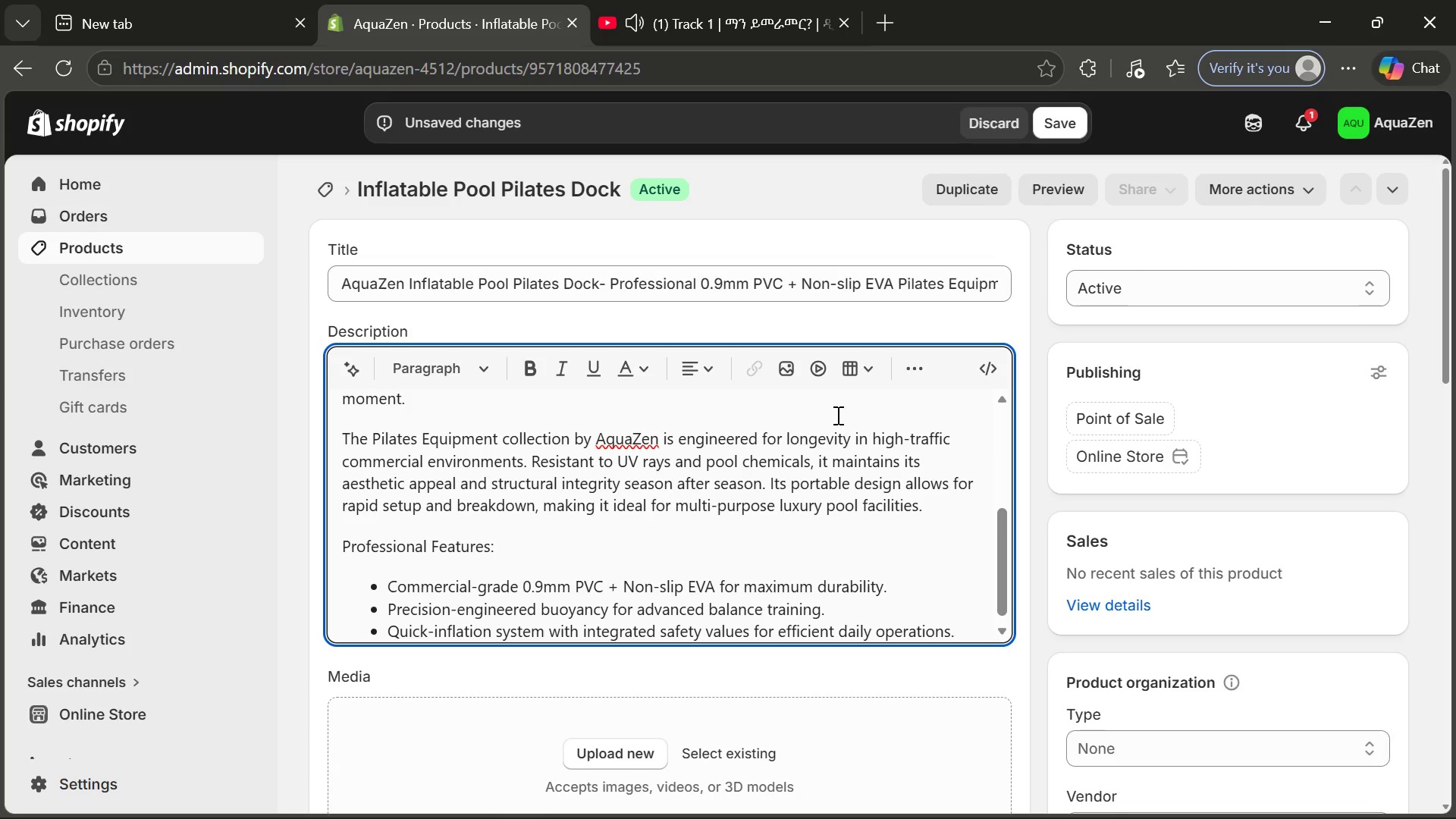 
key(Enter)
 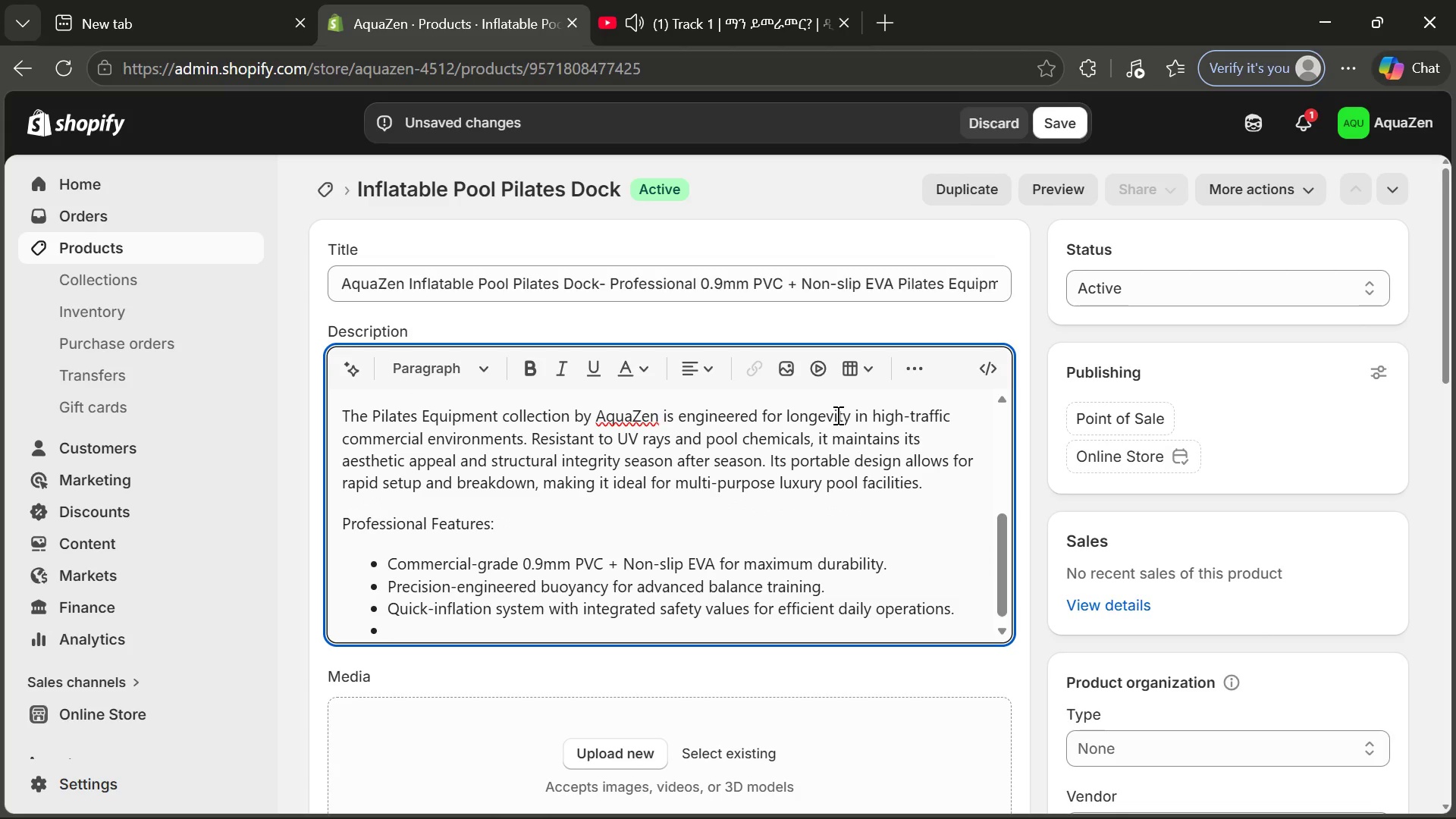 
type(UV-resistanr)
key(Backspace)
type(t finish to prevent )
 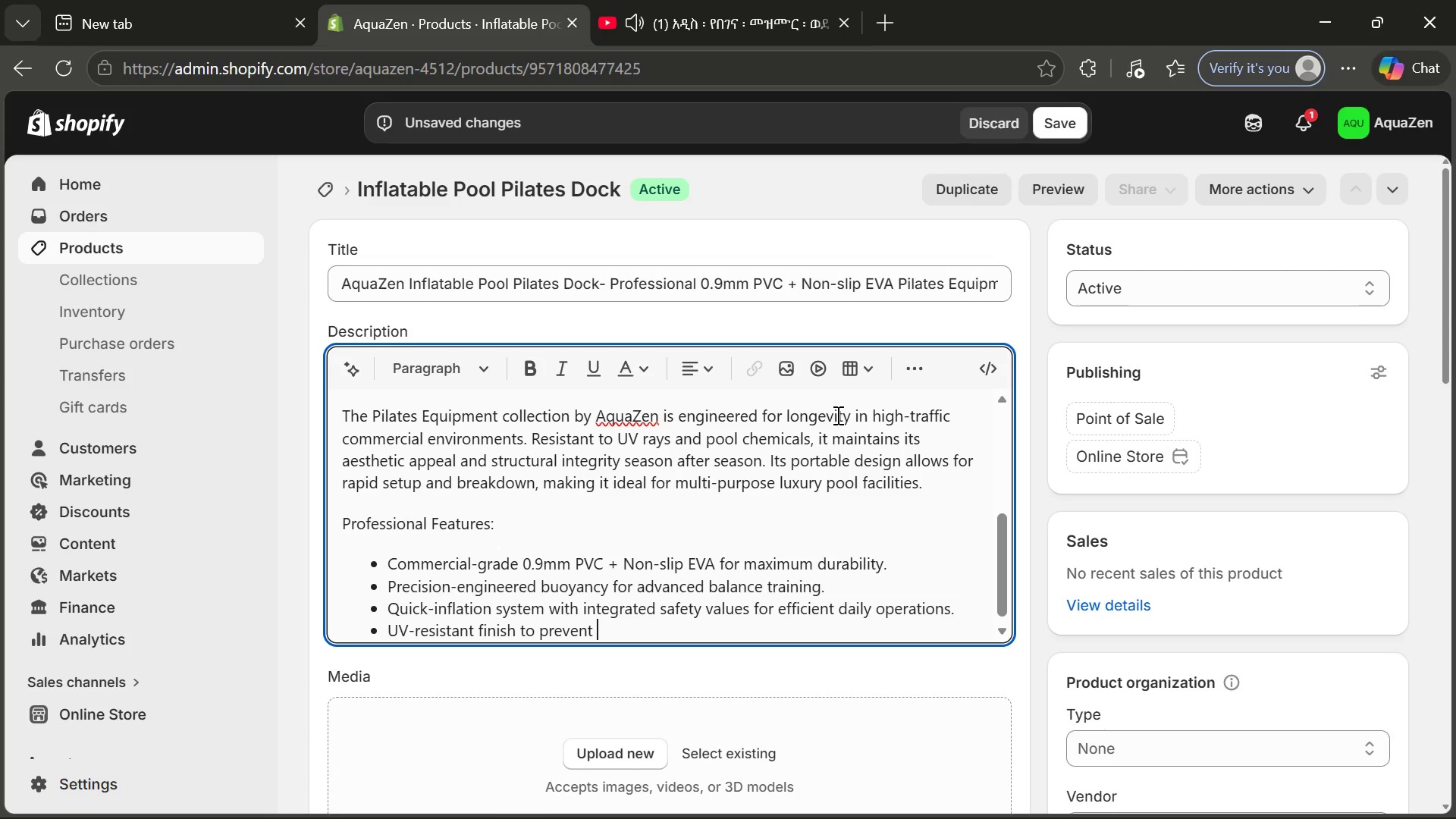 
type(fading and materu)
key(Backspace)
type(o)
key(Backspace)
type(ial )
 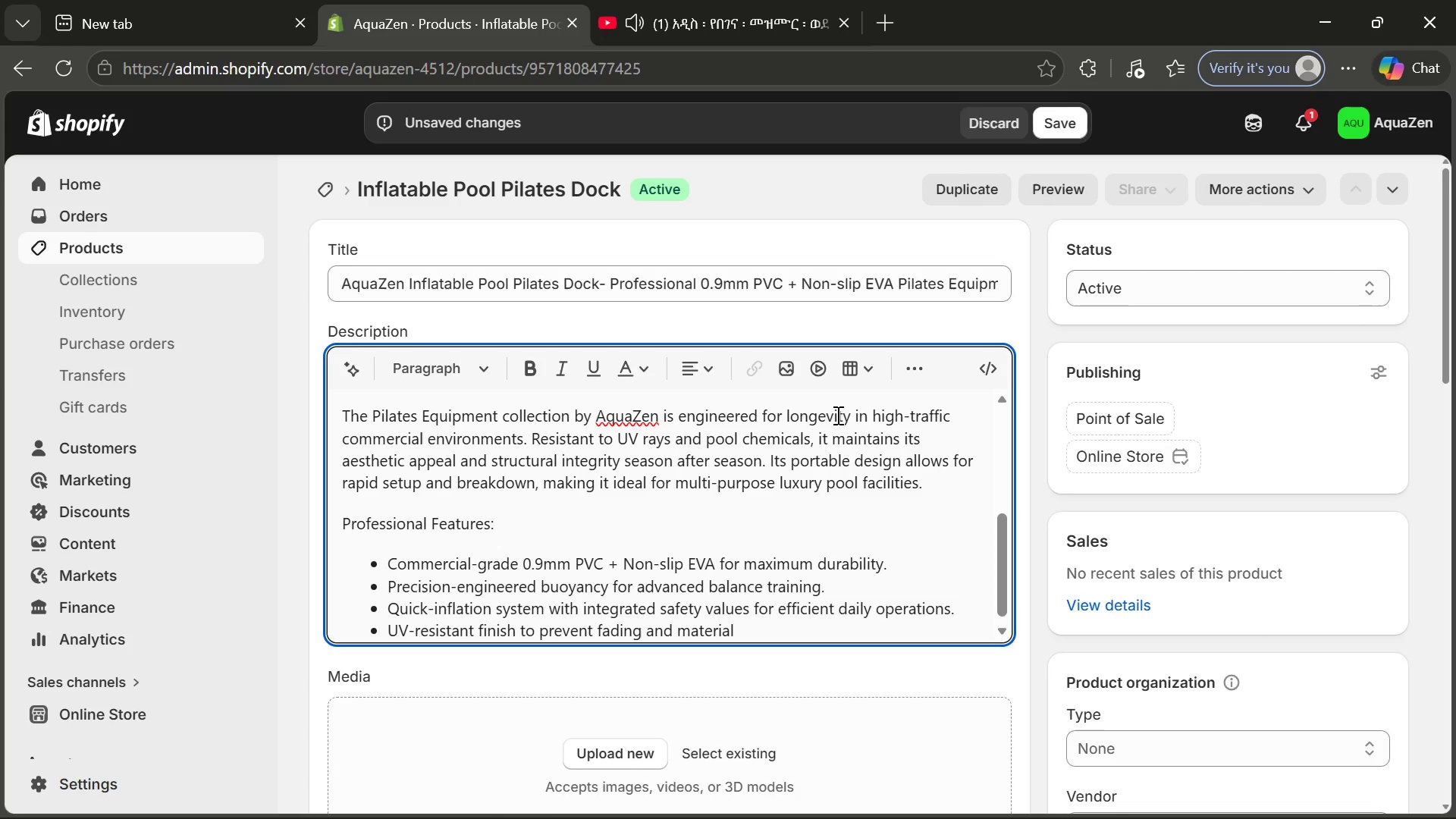 
wait(5.05)
 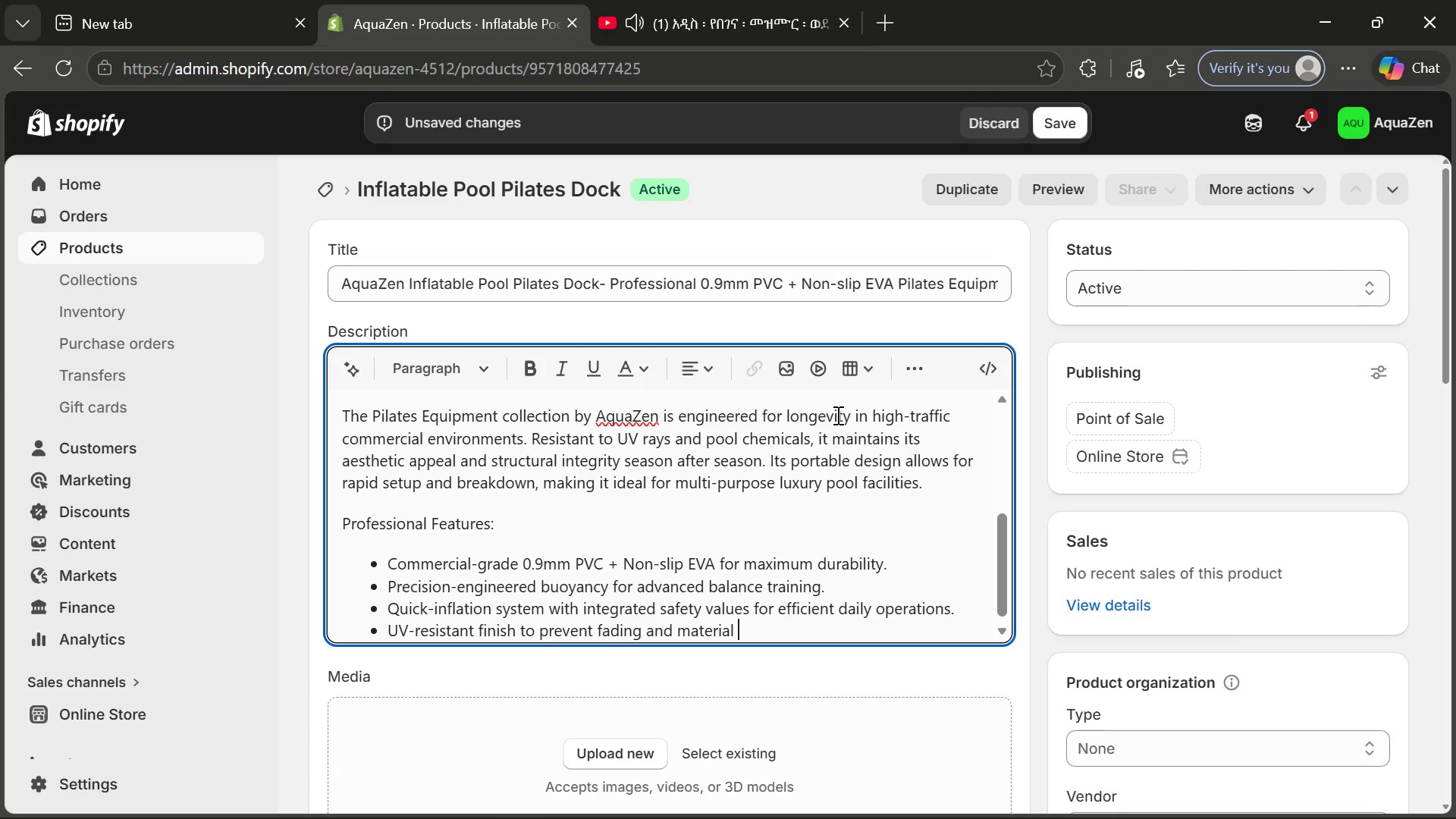 
type(degradation in outdoor settings.)
 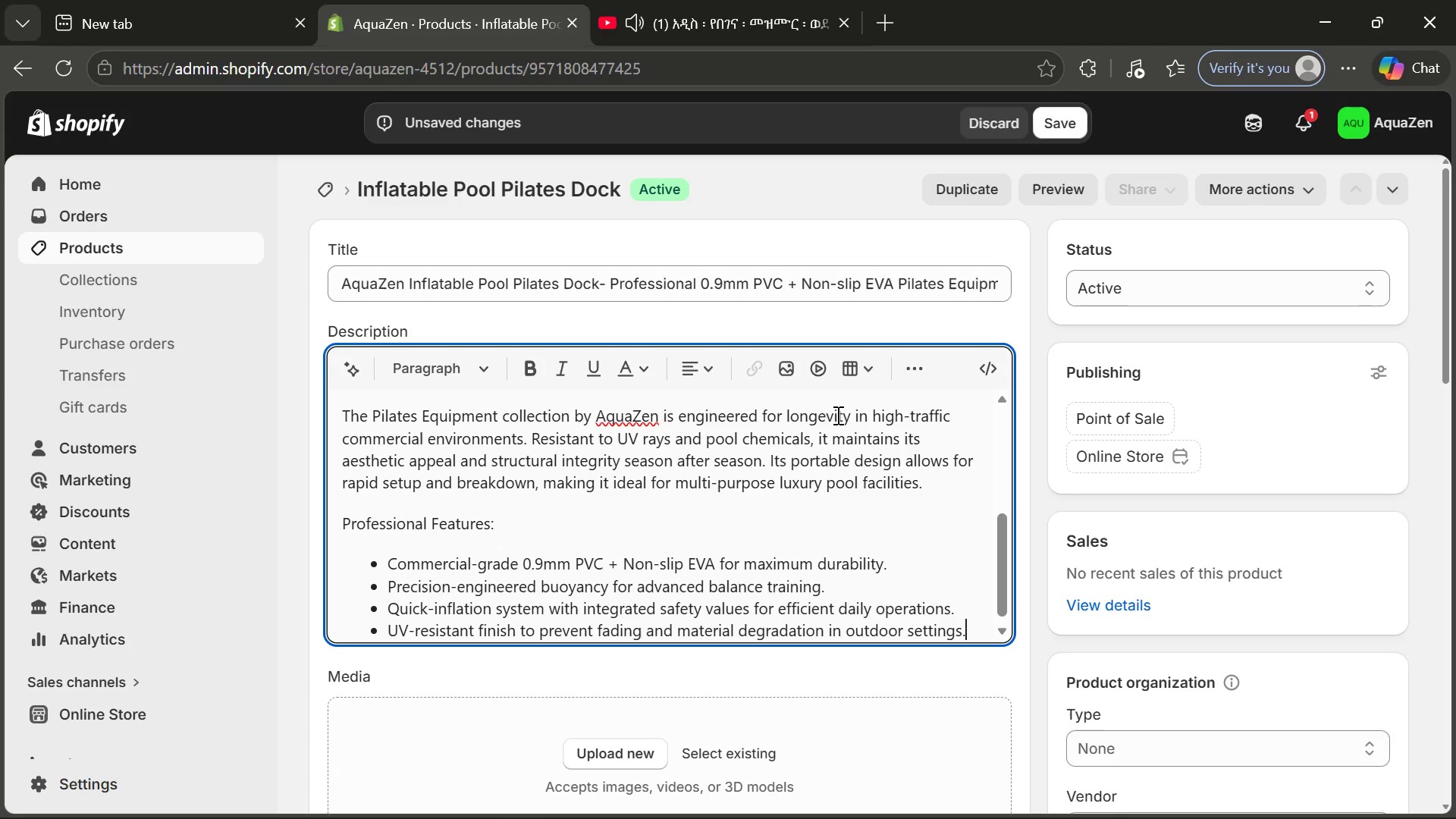 
key(Enter)
 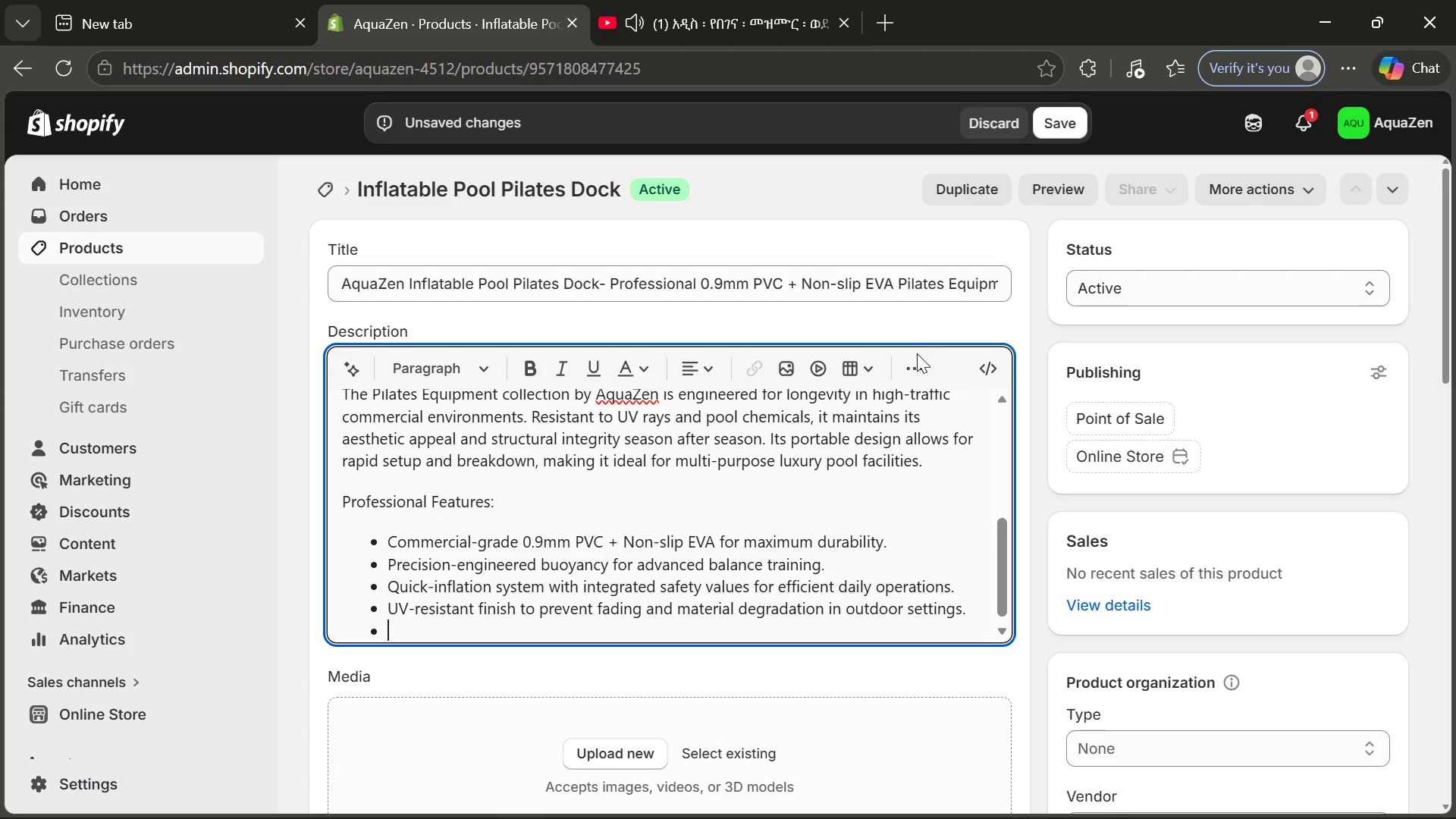 
left_click([917, 362])
 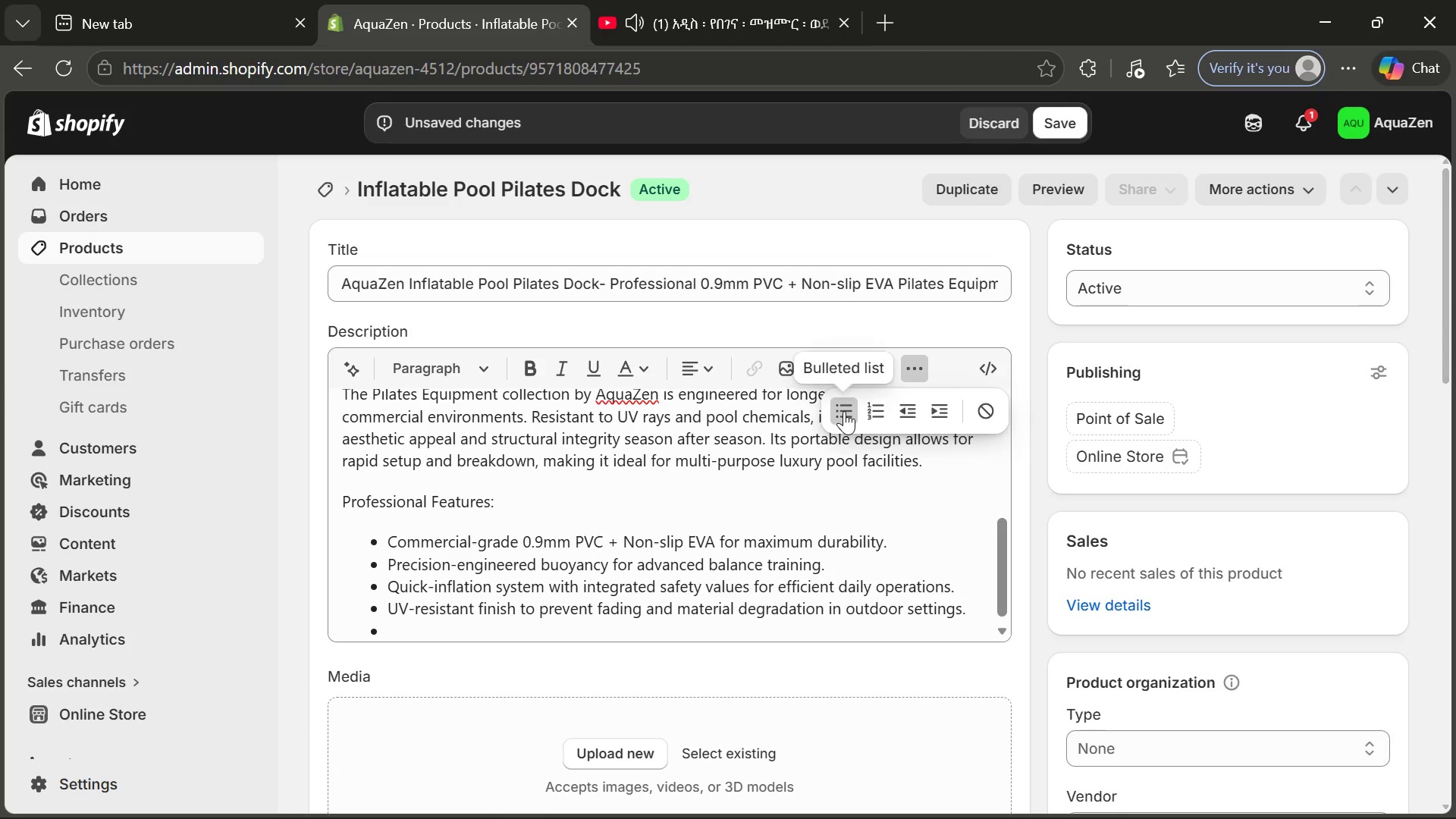 
left_click([844, 411])
 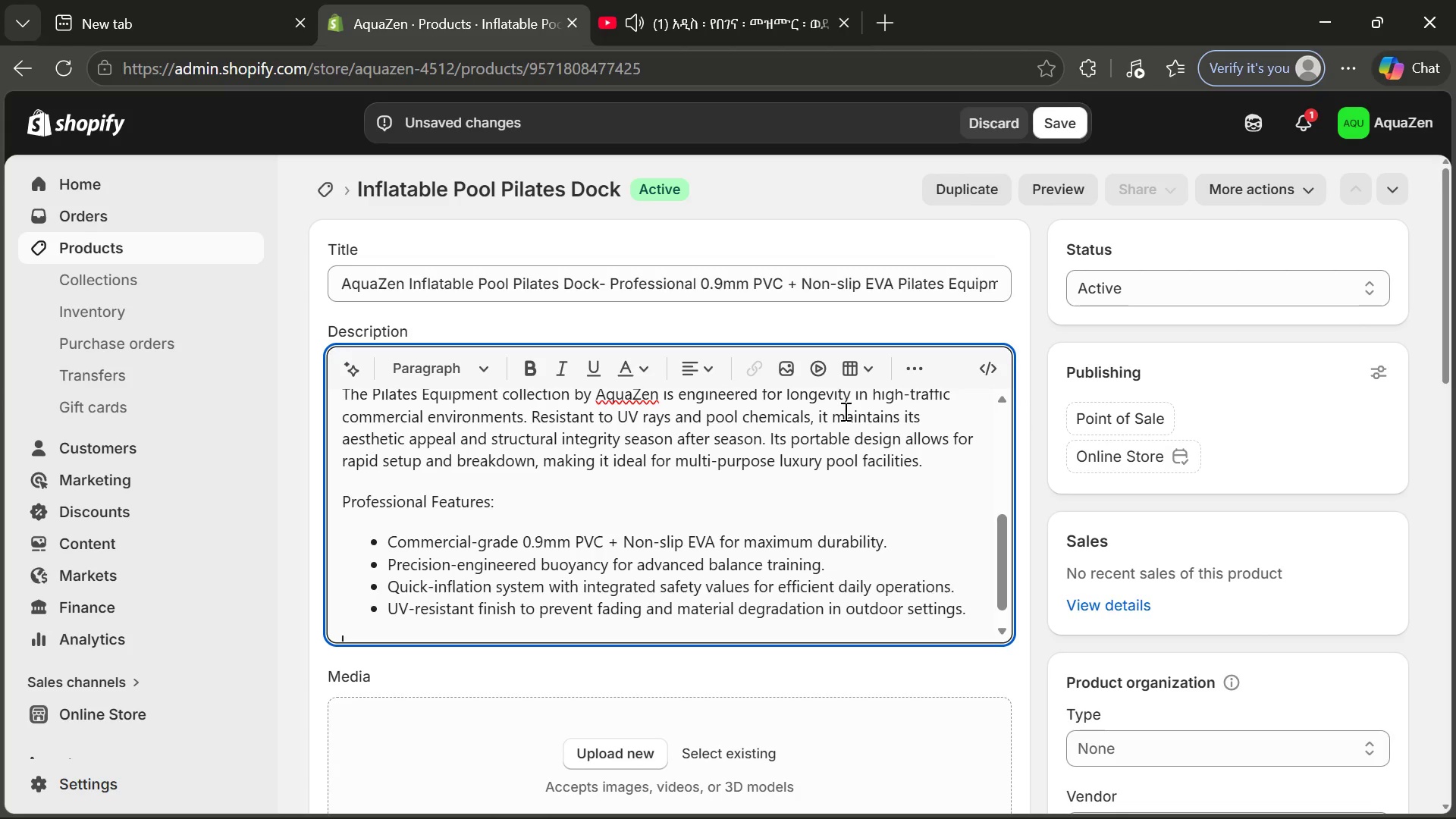 
type(I )
key(Backspace)
type(nvest in the future og)
key(Backspace)
type(f aquatic fitness and provide your clie)
 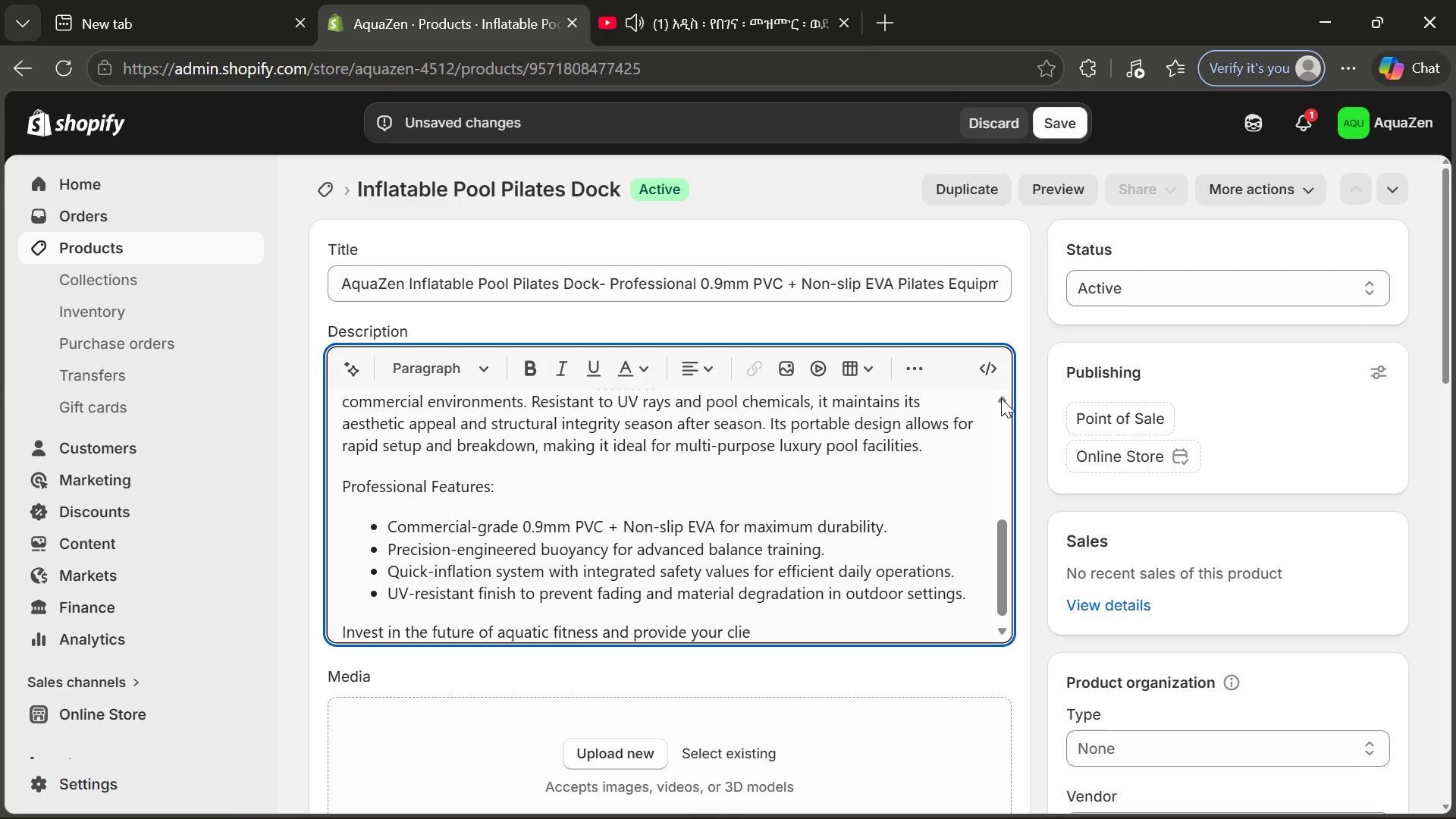 
wait(12.84)
 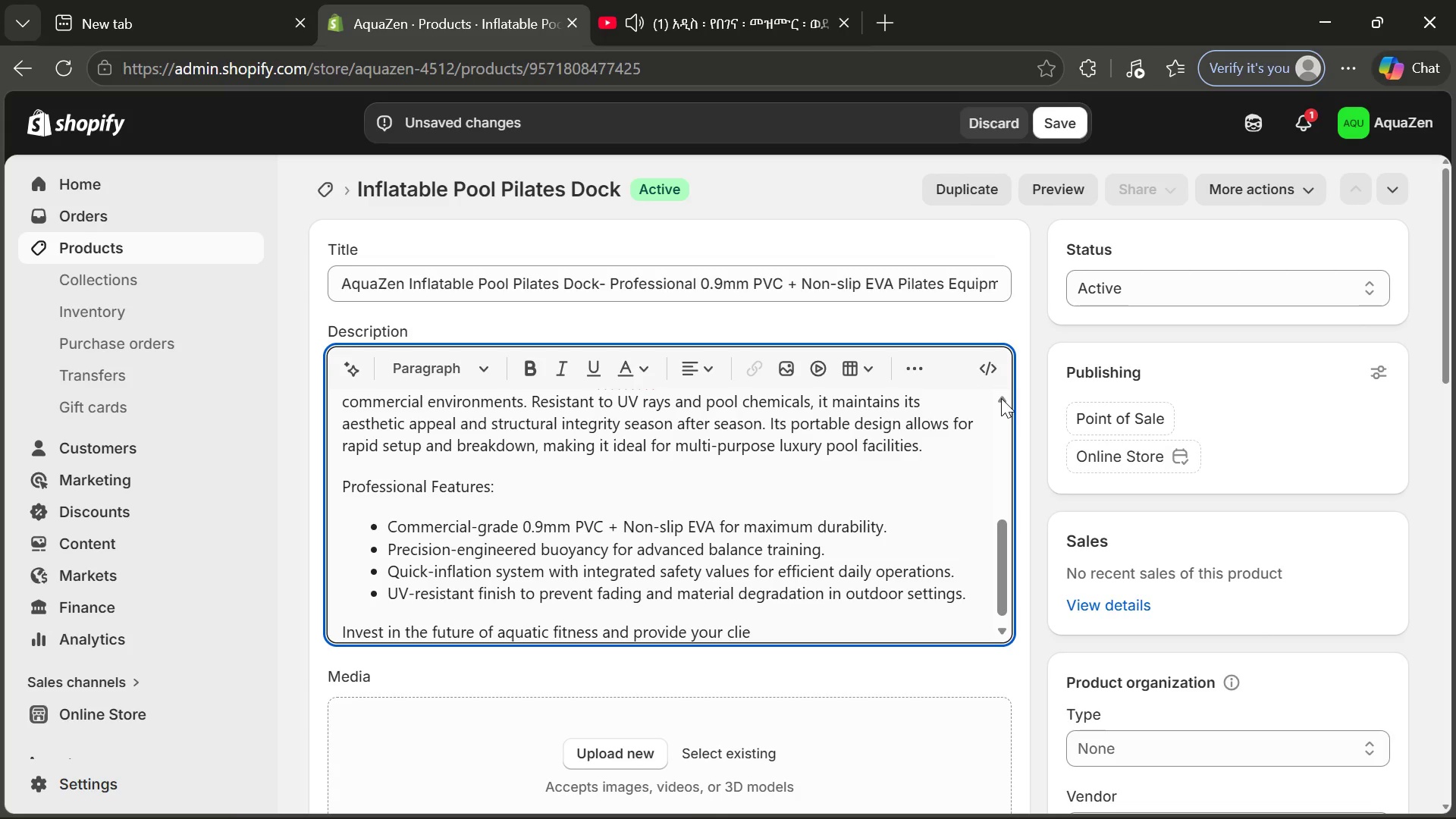 
type(nt with)
 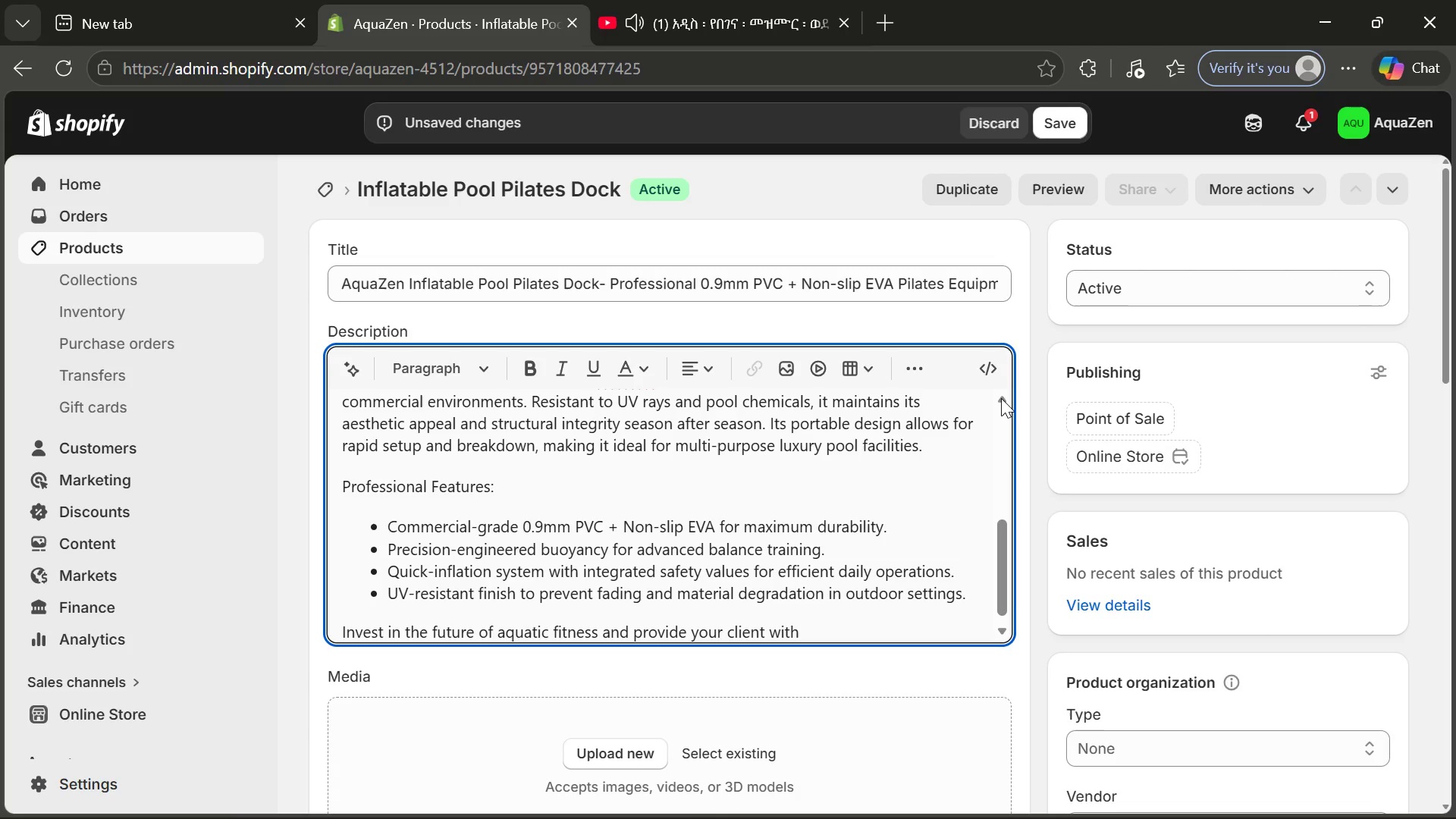 
type(a)
key(Backspace)
type( a transformative welness)
 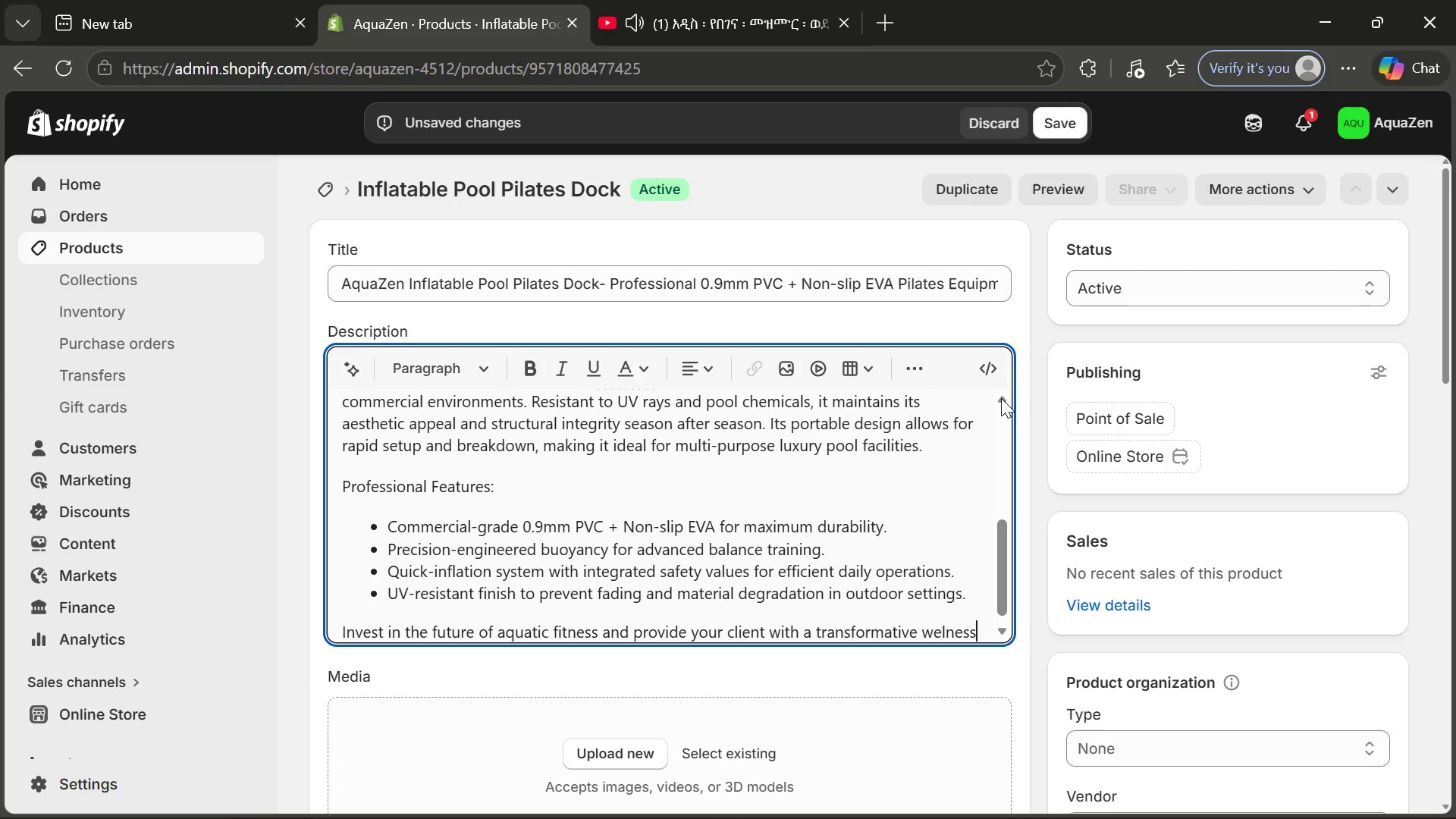 
key(ArrowLeft)
 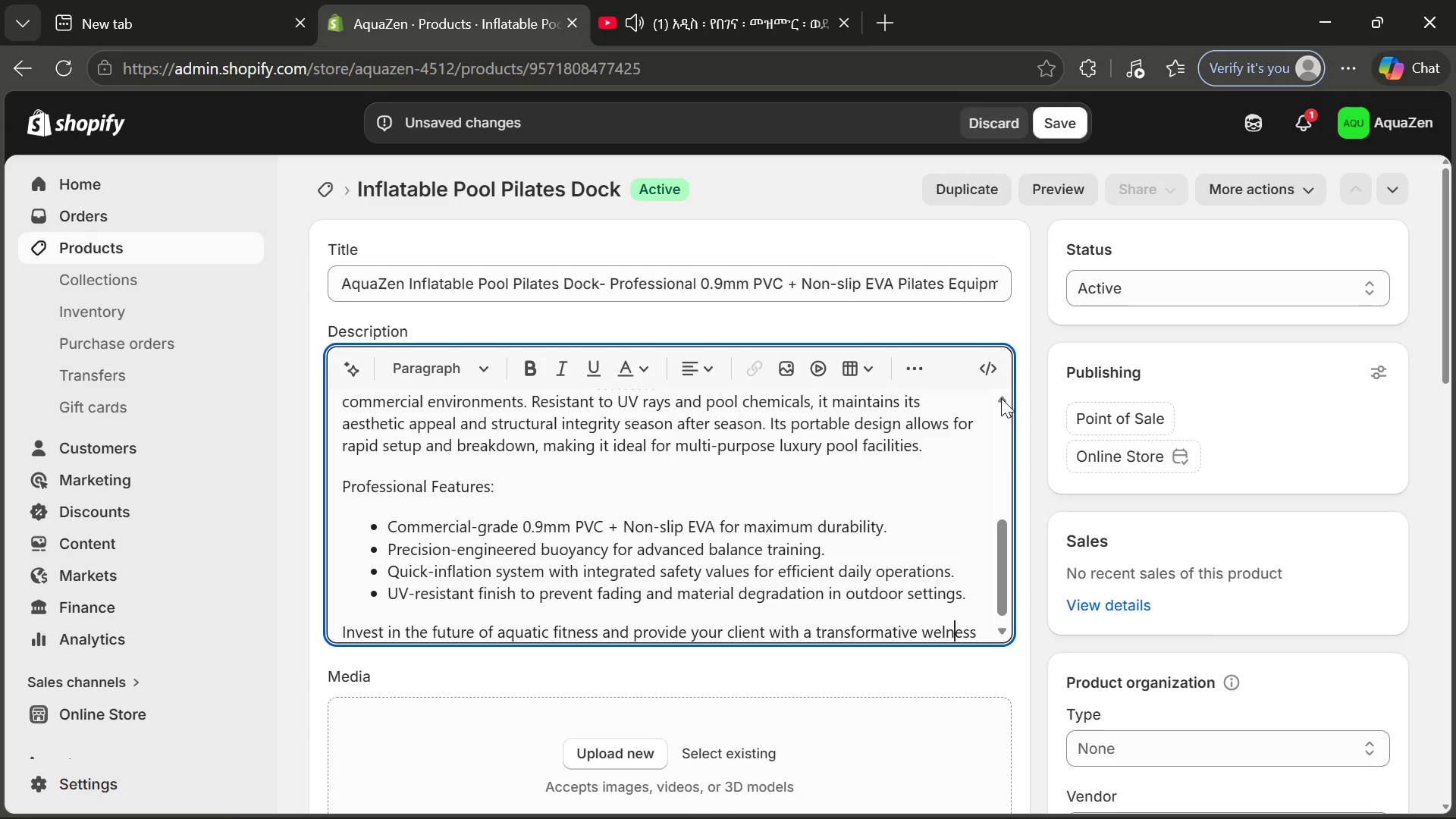 
key(ArrowLeft)
 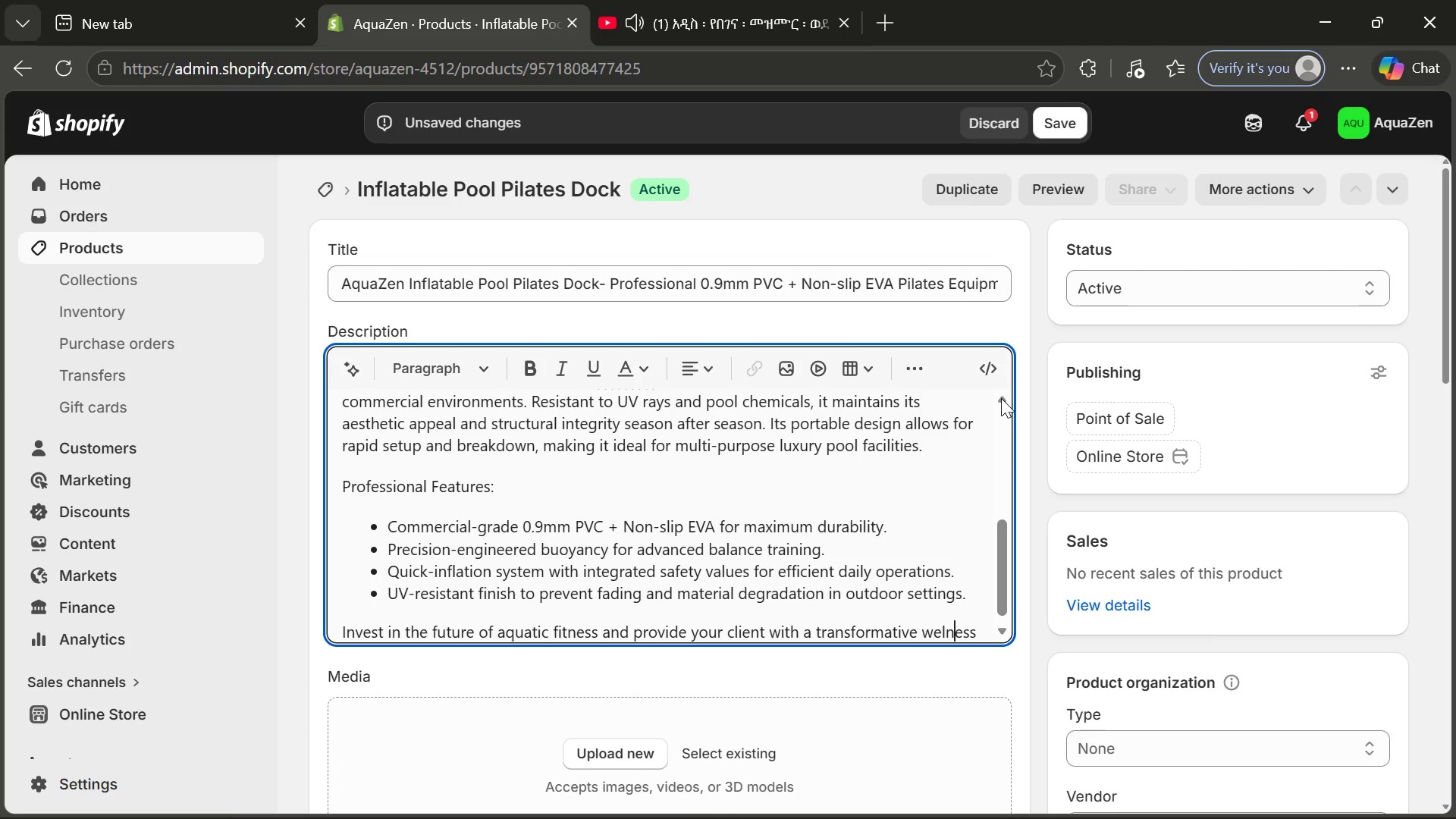 
key(ArrowLeft)
 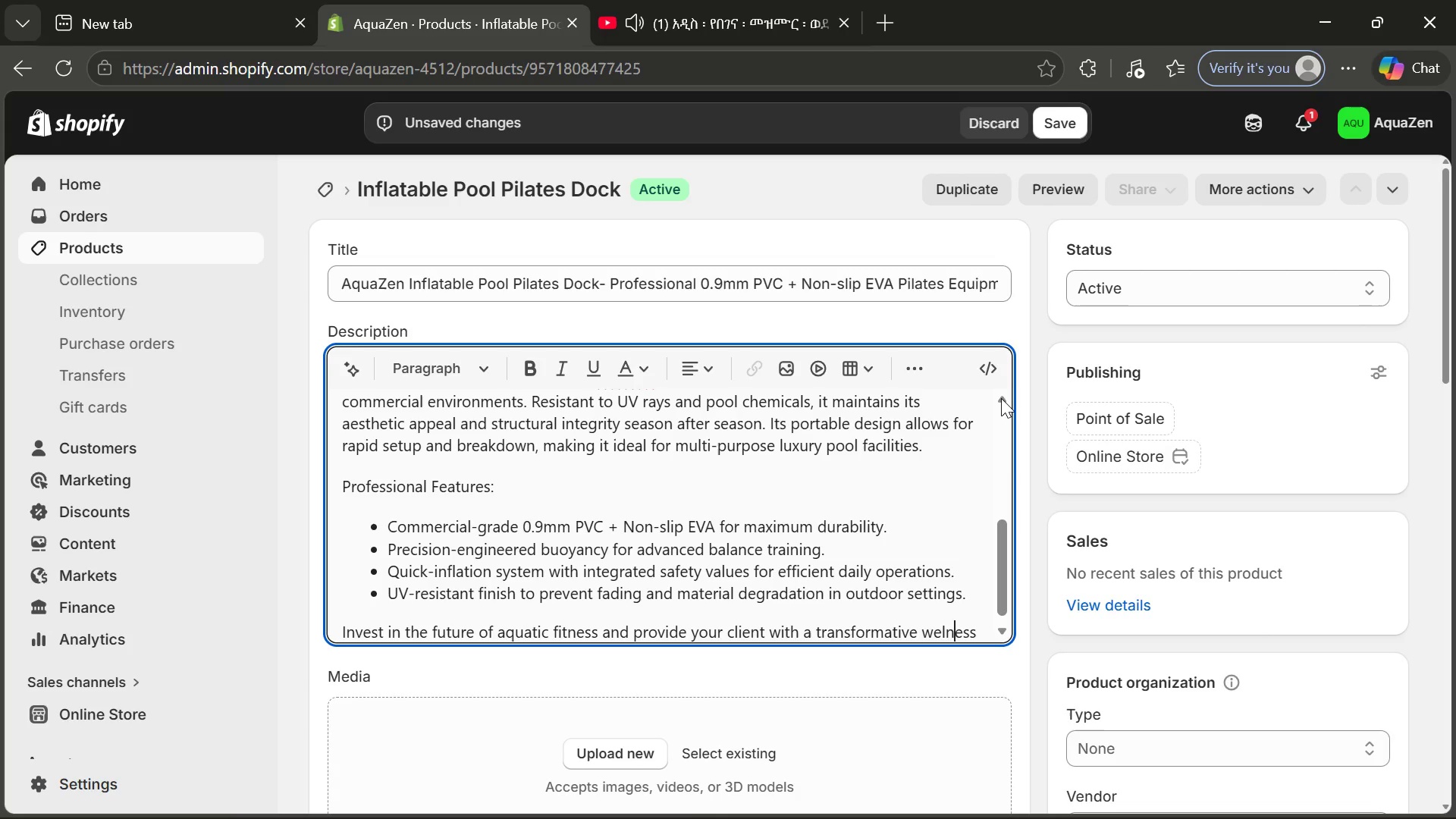 
key(ArrowLeft)
 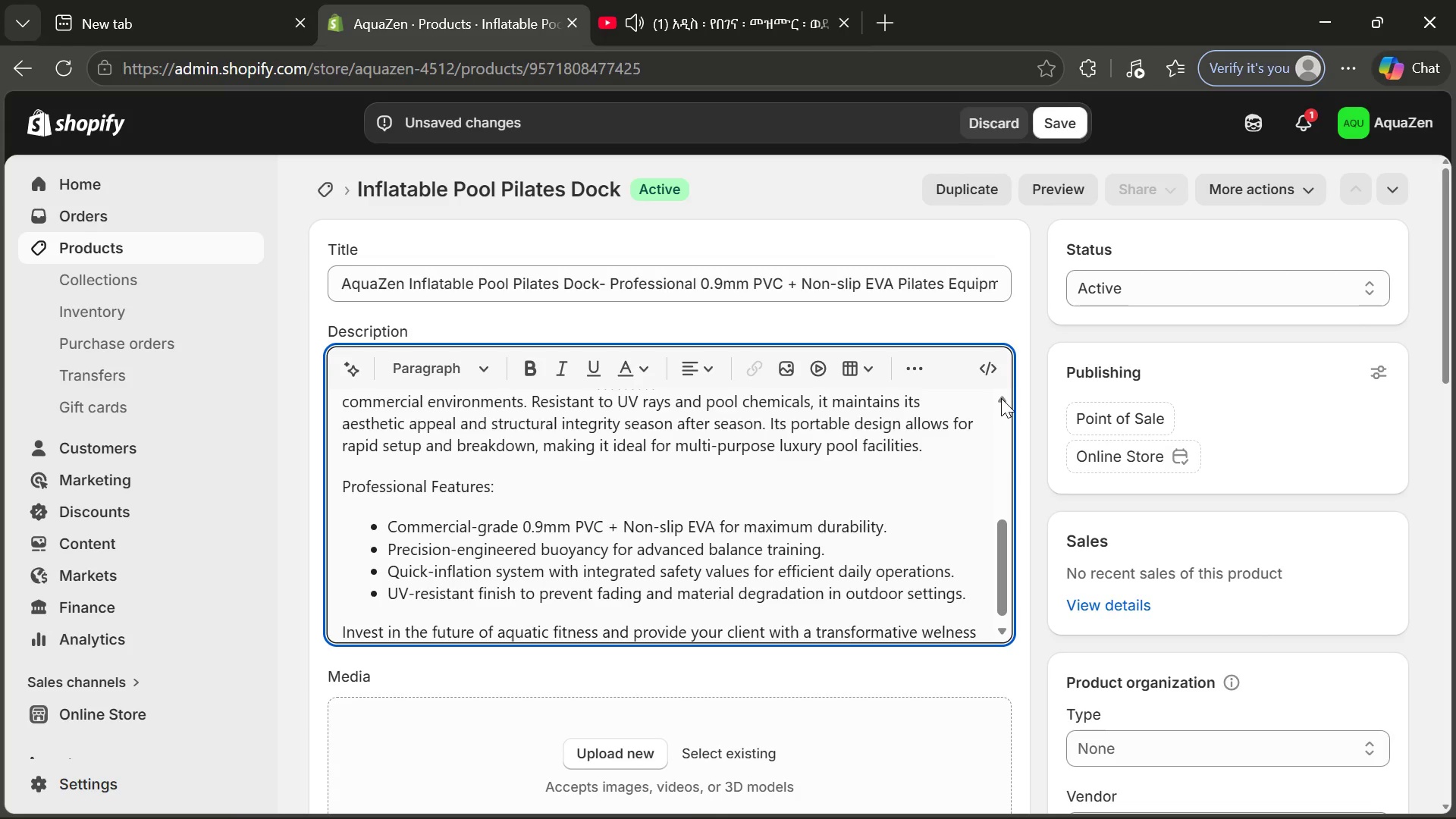 
key(L)
 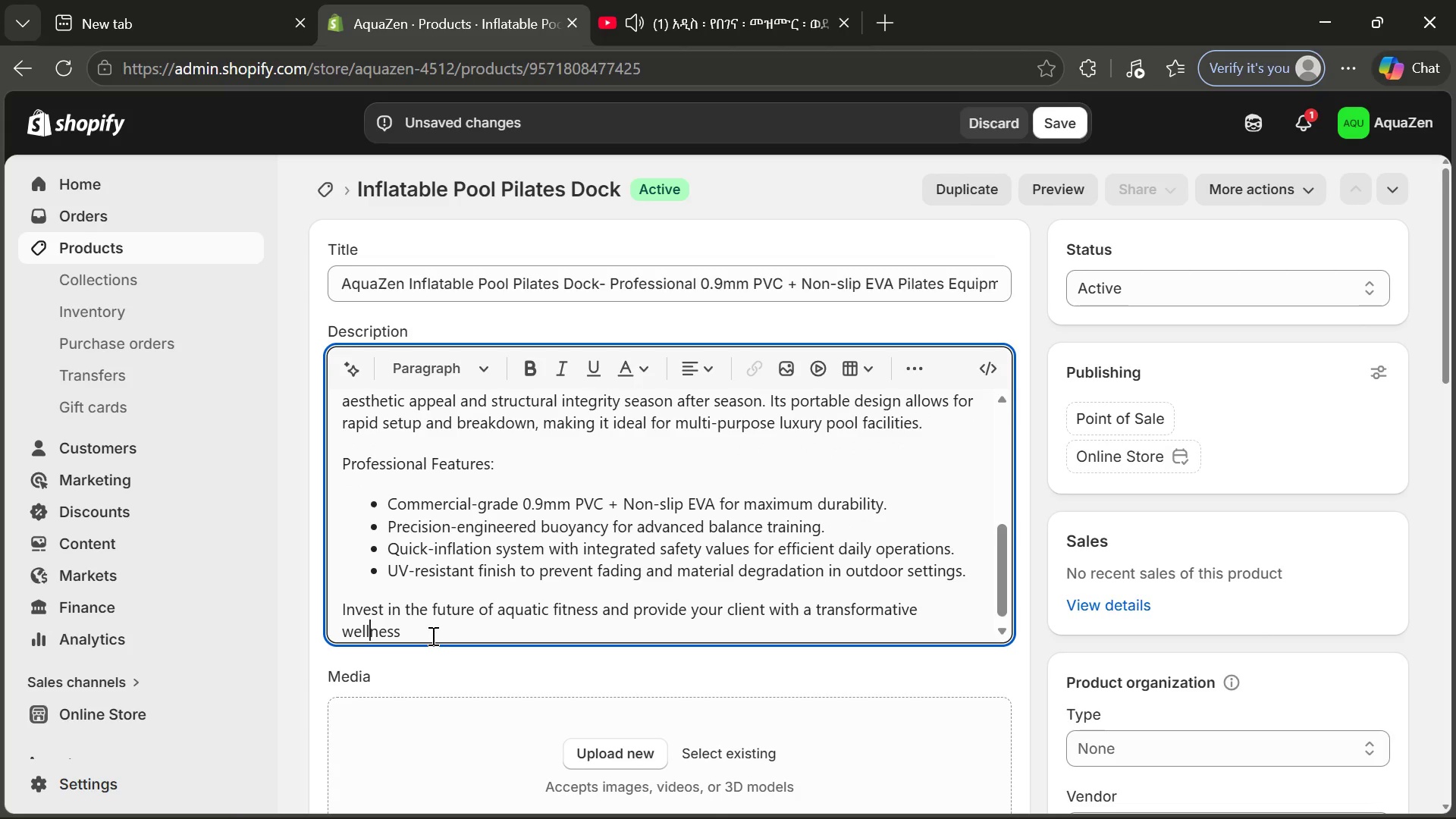 
left_click([431, 635])
 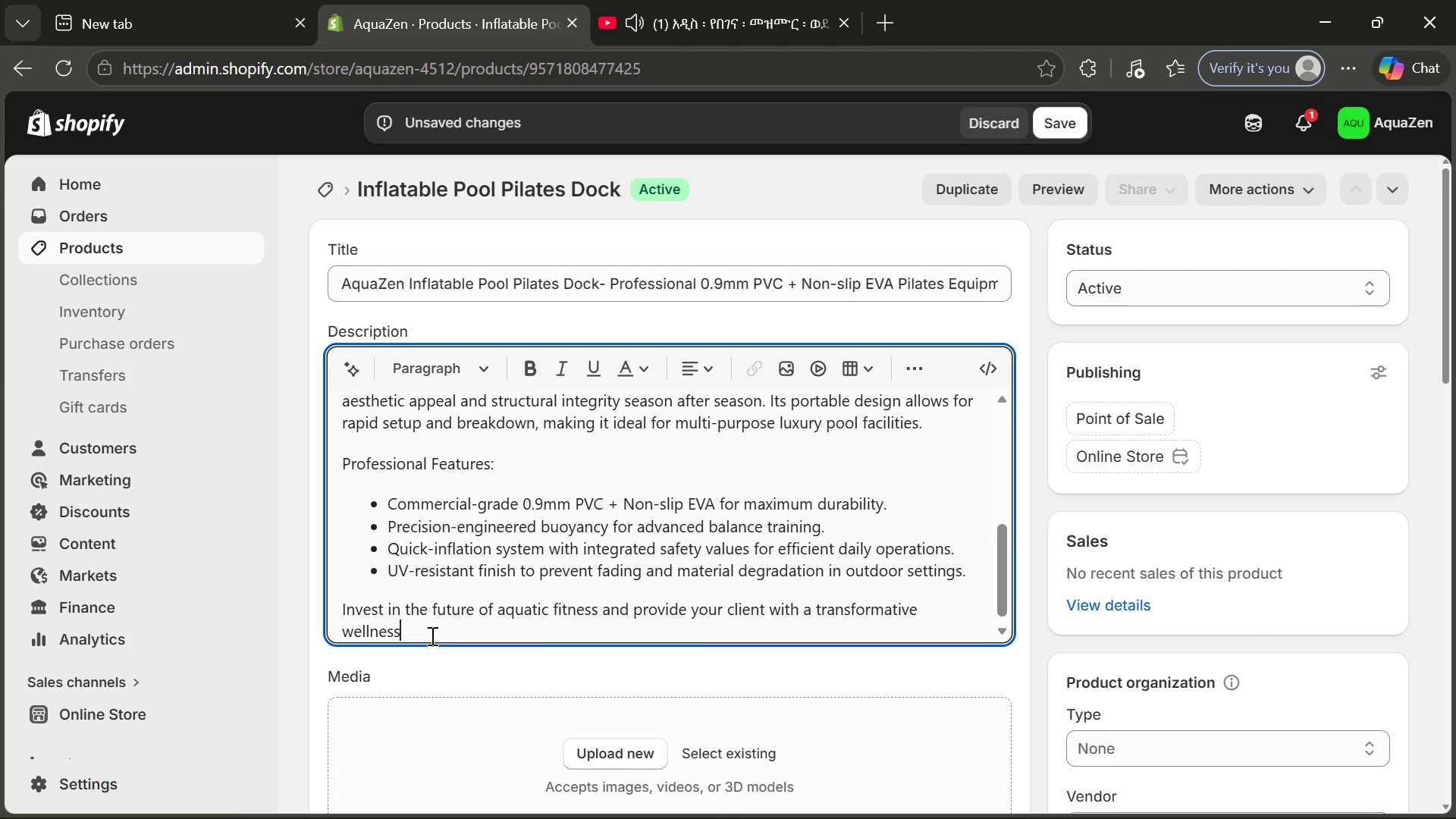 
type( experience that blends physiv=cal)
key(Backspace)
 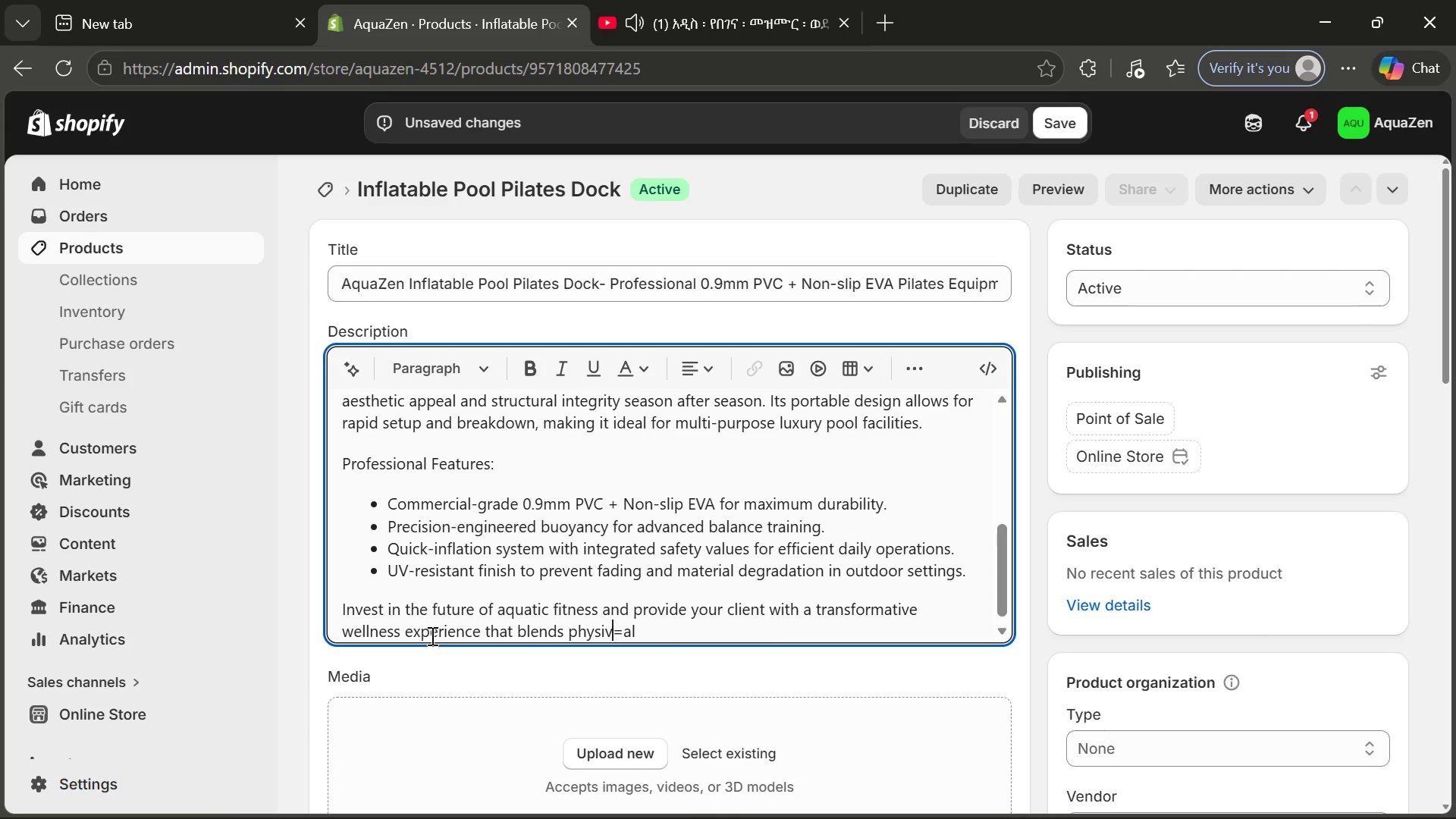 
hold_key(key=ArrowLeft, duration=0.52)
 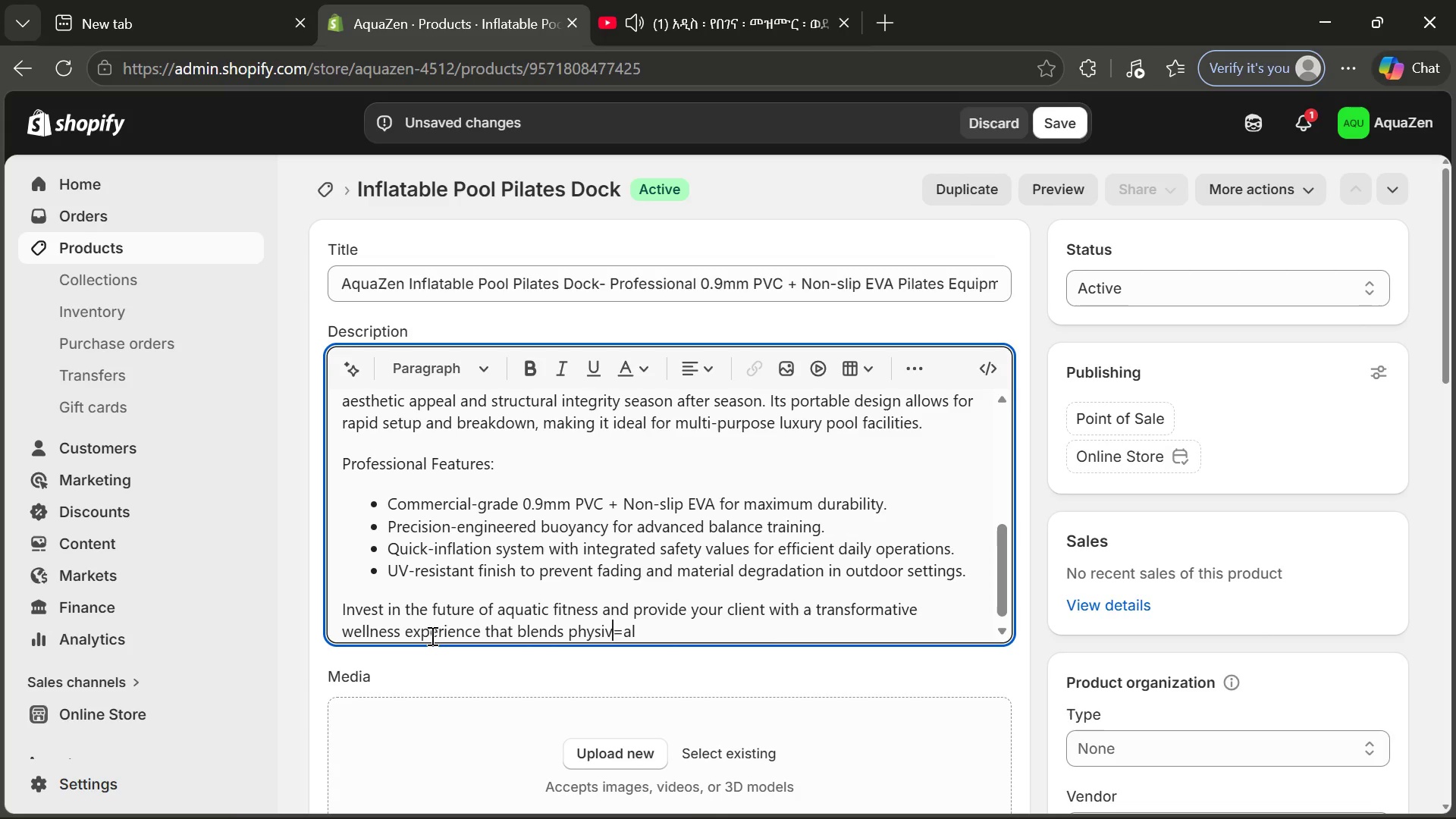 
key(ArrowLeft)
 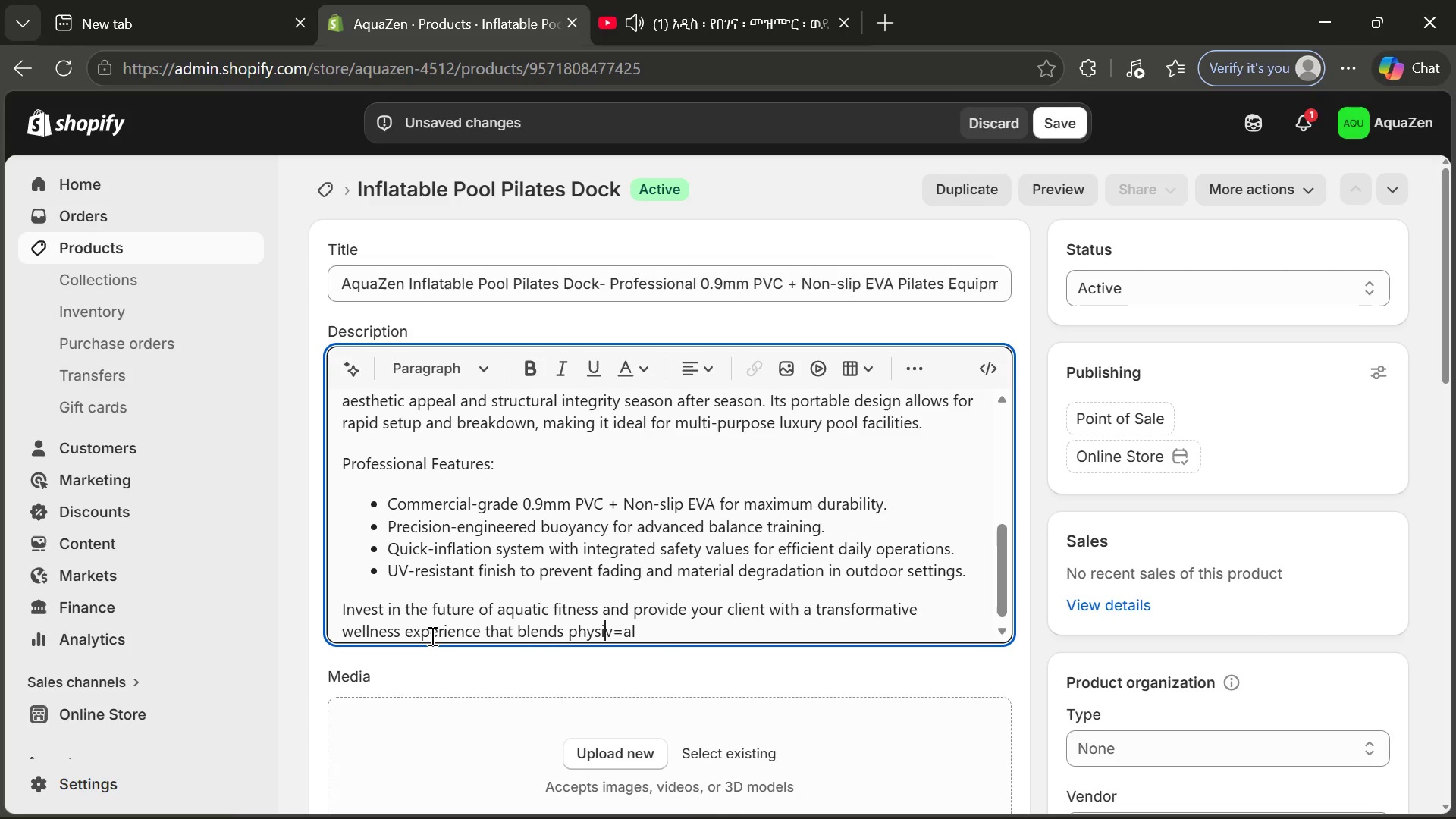 
key(ArrowLeft)
 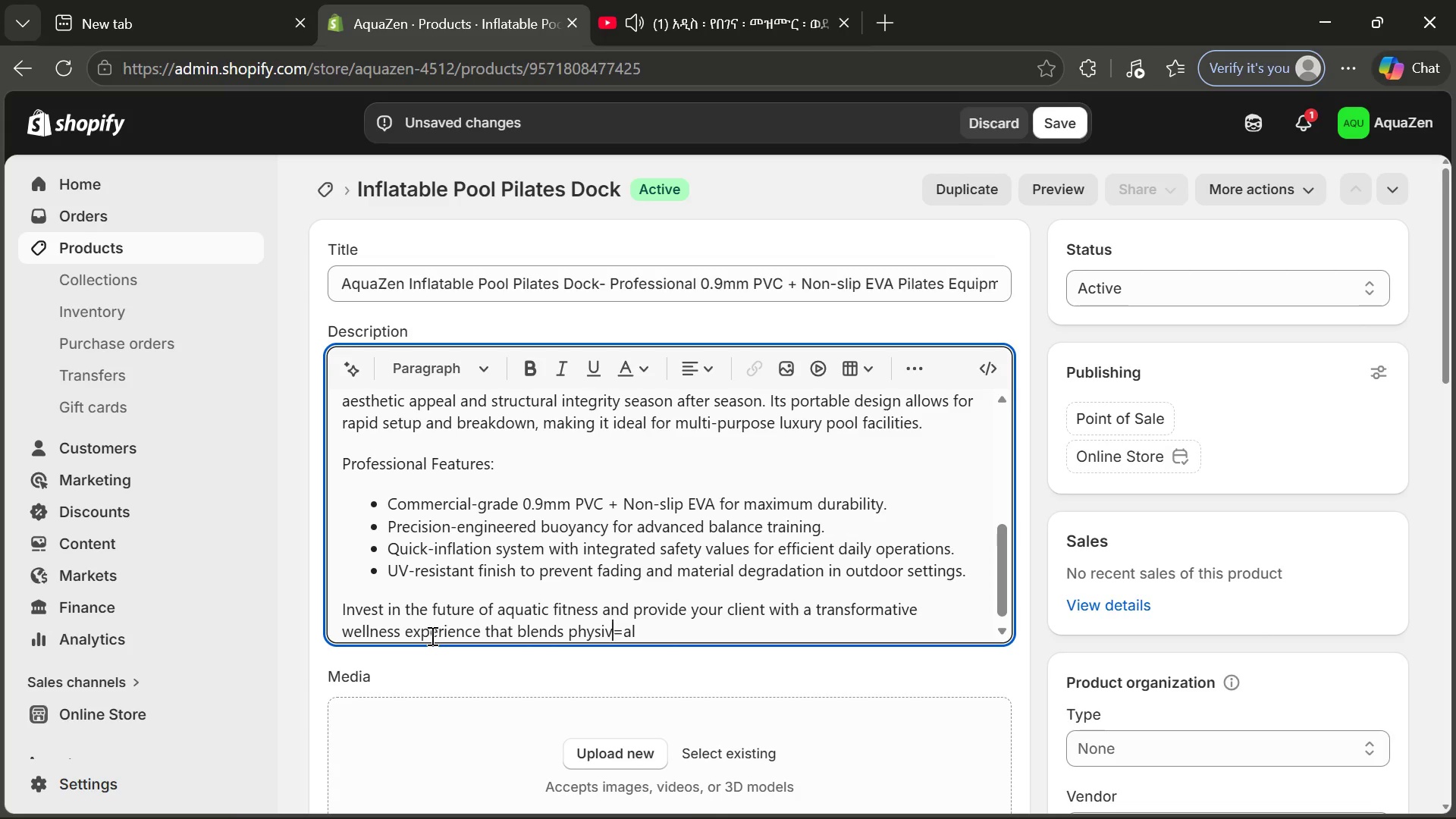 
key(ArrowRight)
 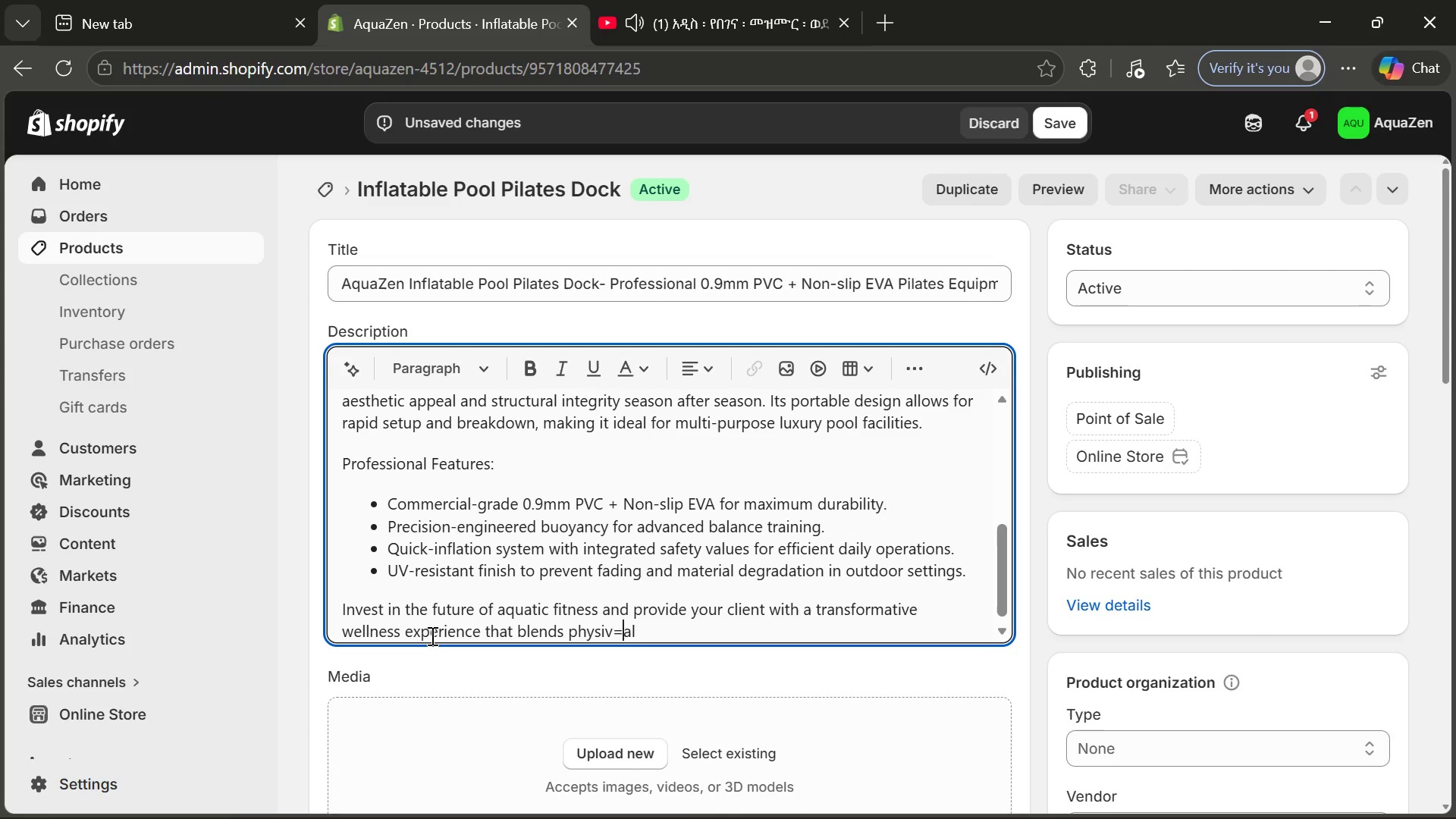 
key(ArrowRight)
 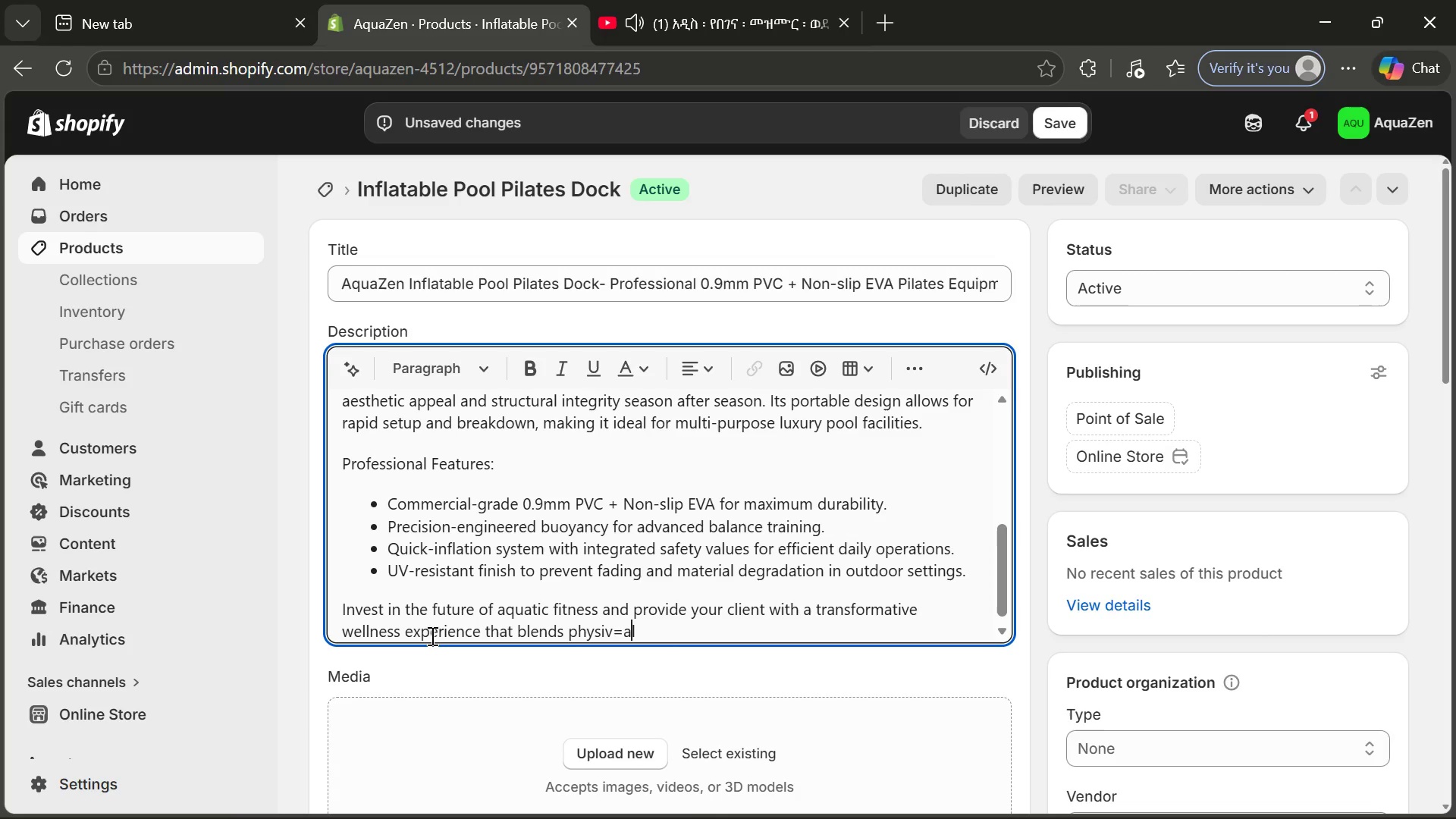 
key(ArrowRight)
 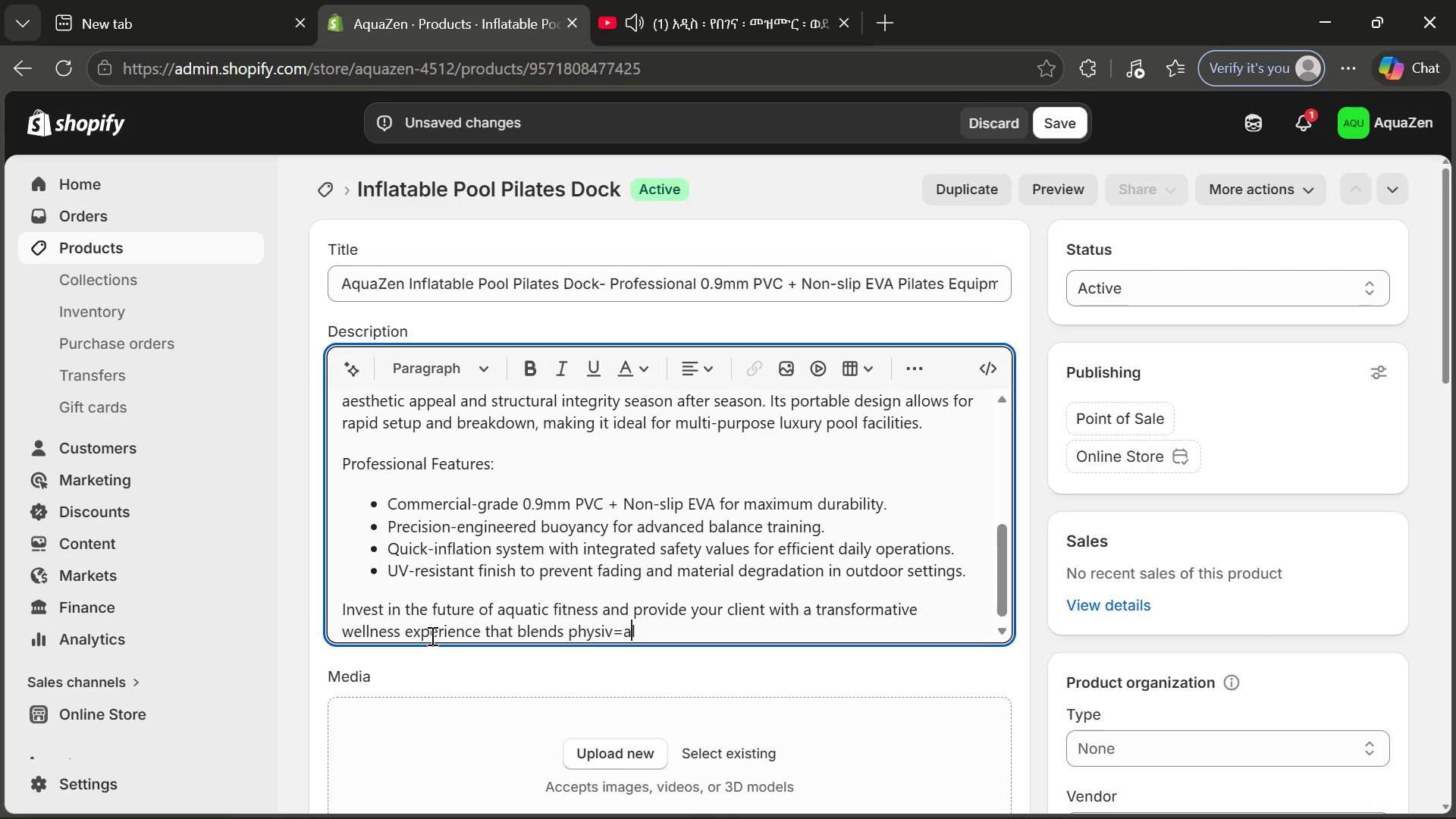 
key(ArrowLeft)
 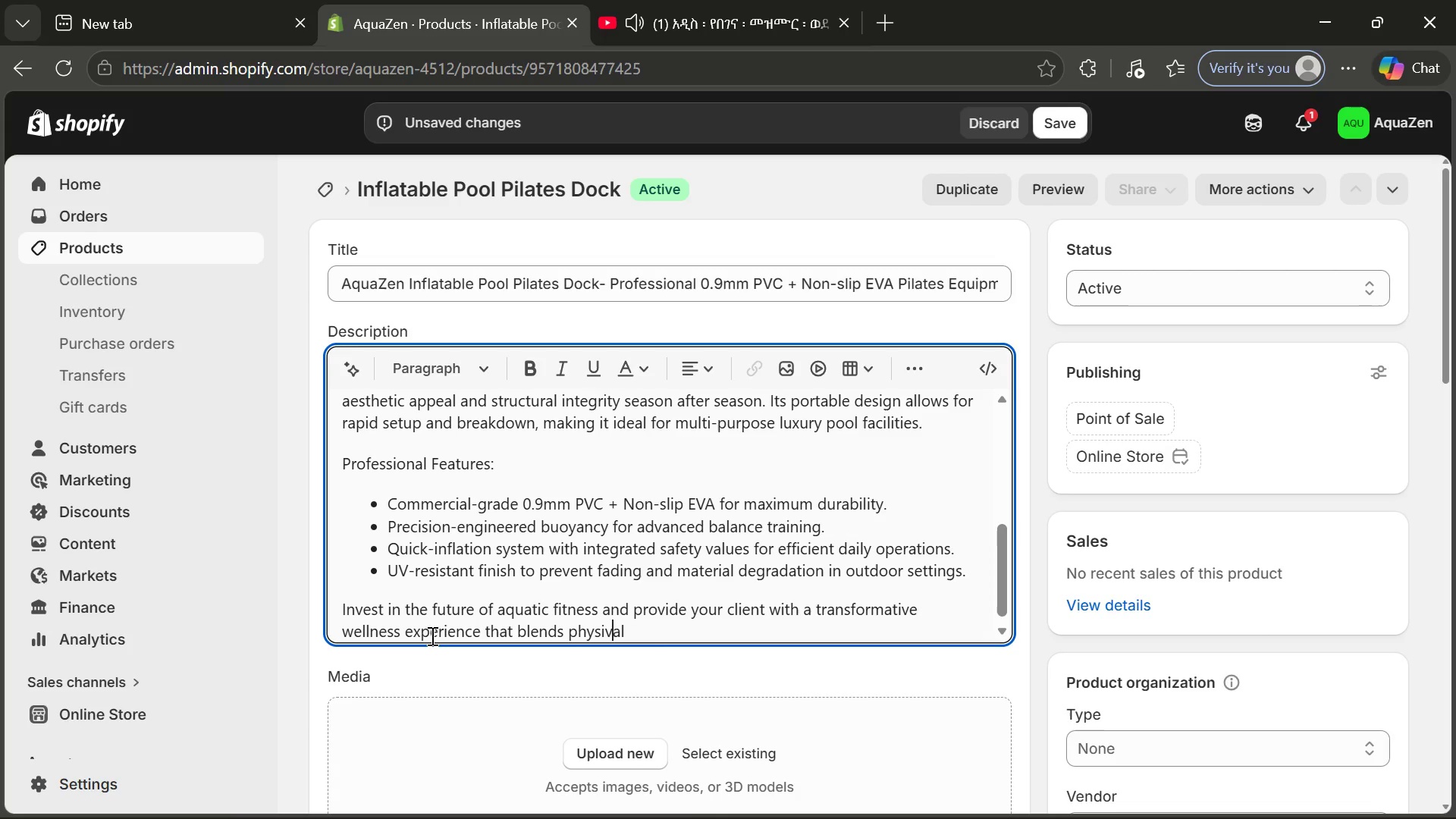 
key(Backspace)
 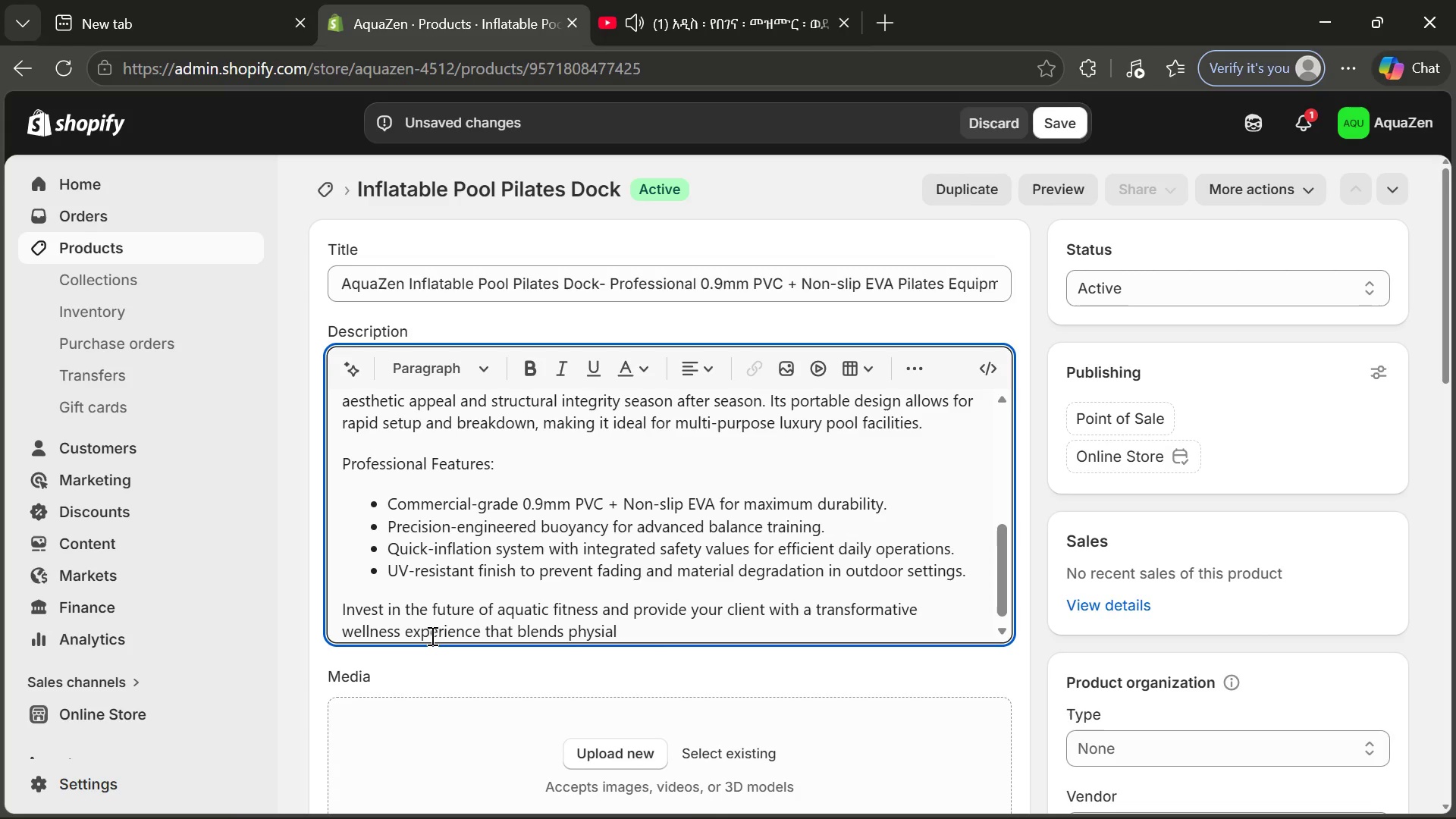 
key(Backspace)
 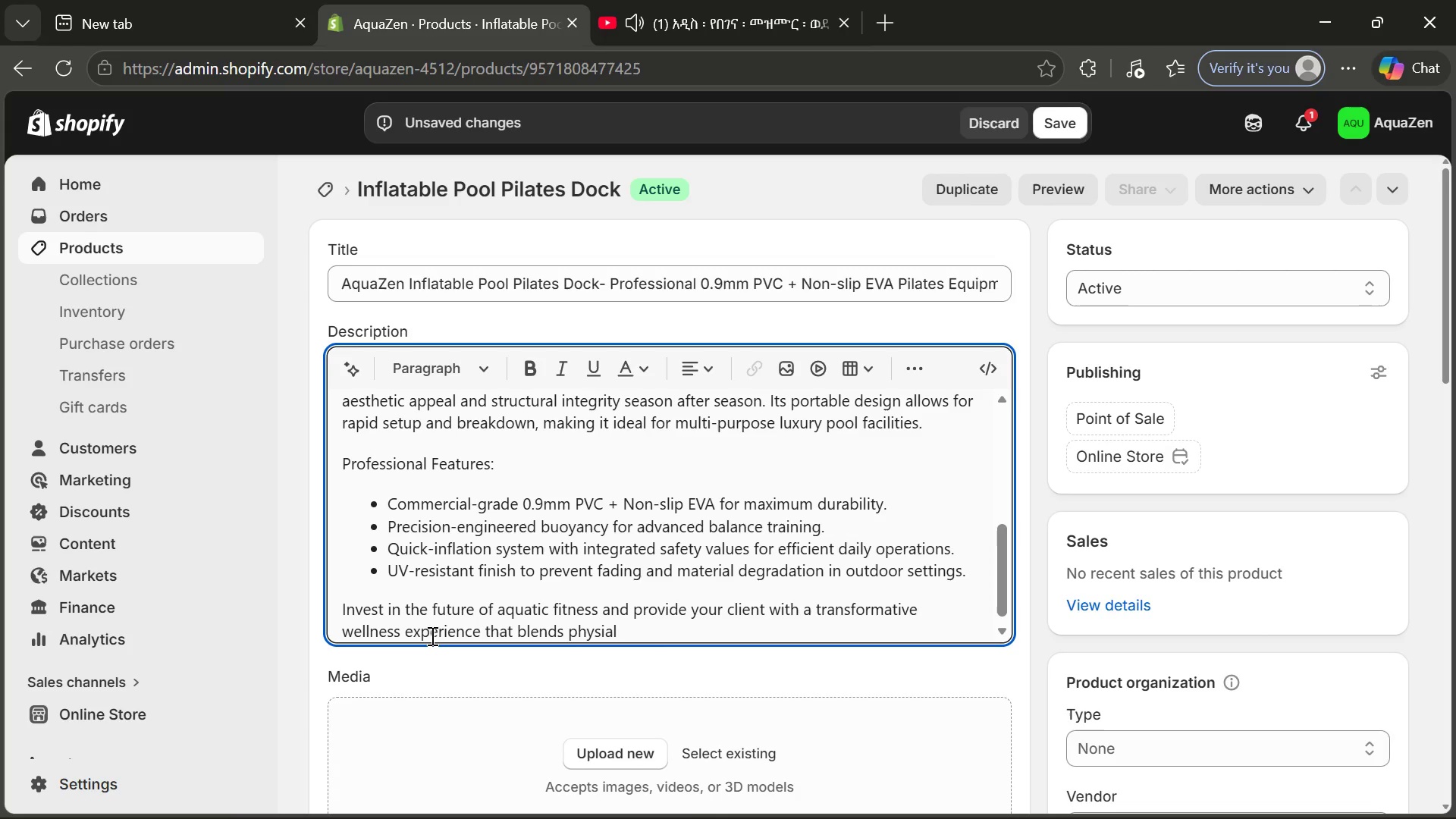 
key(C)
 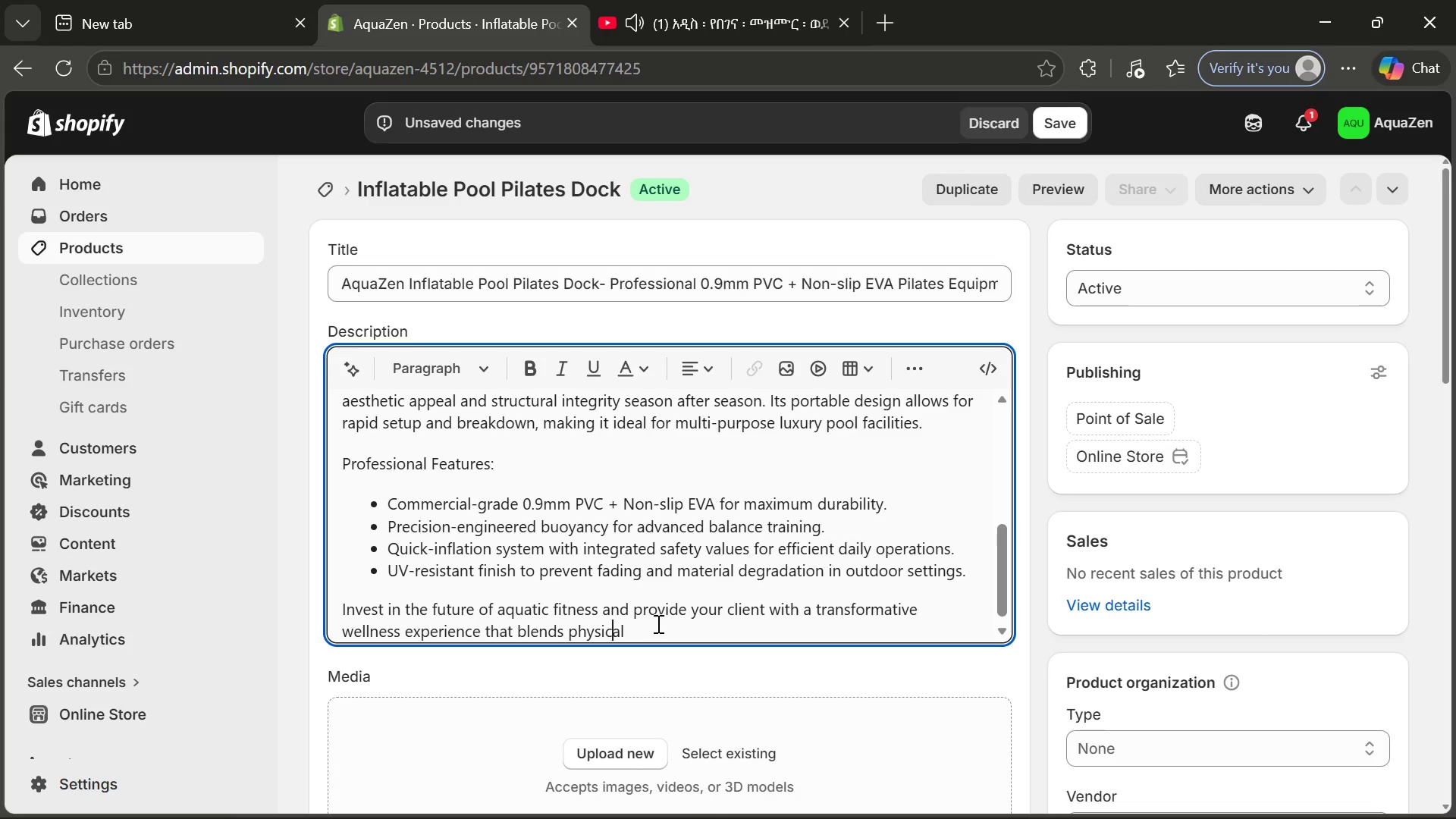 
left_click([657, 623])
 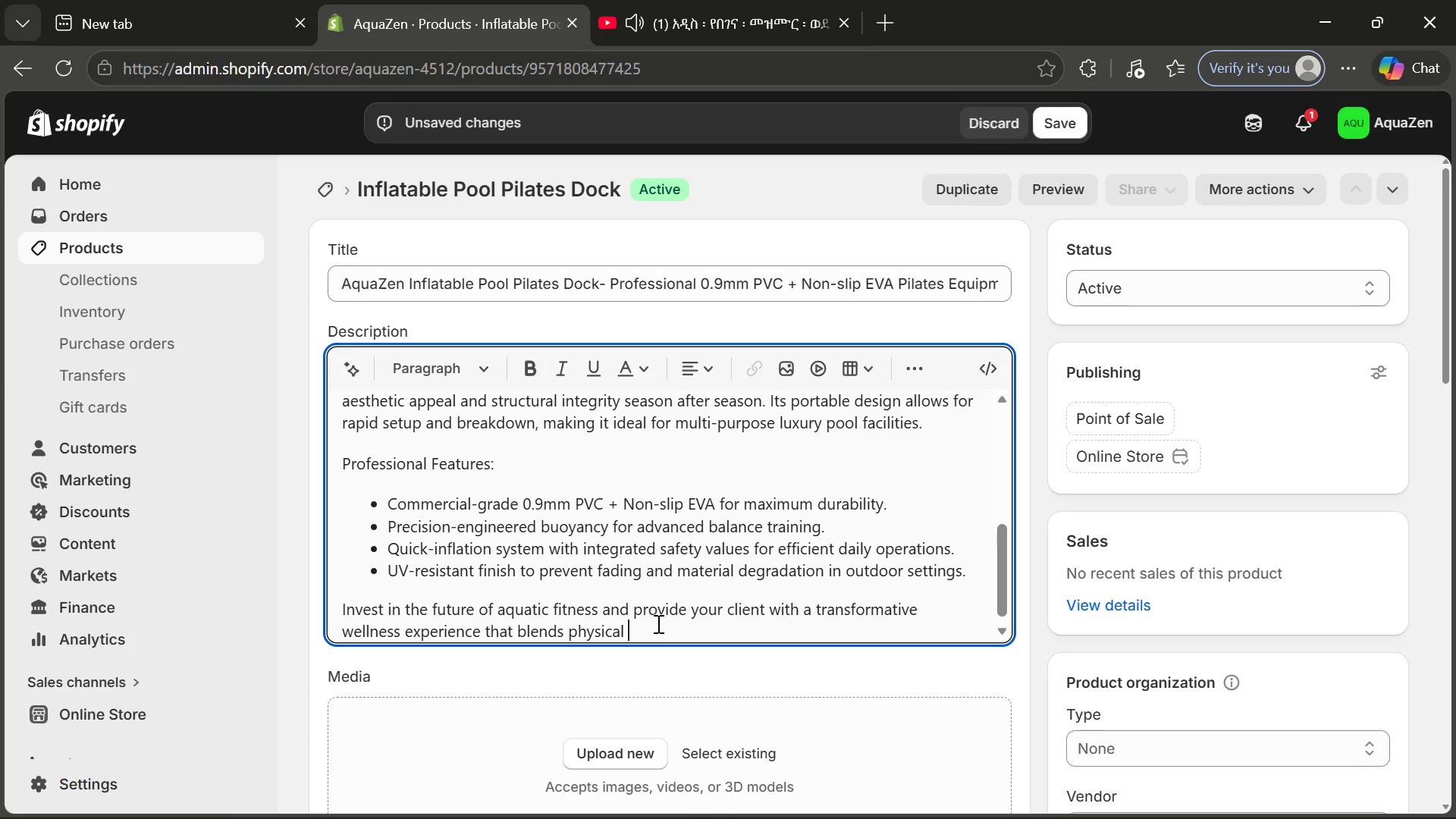 
key(Space)
 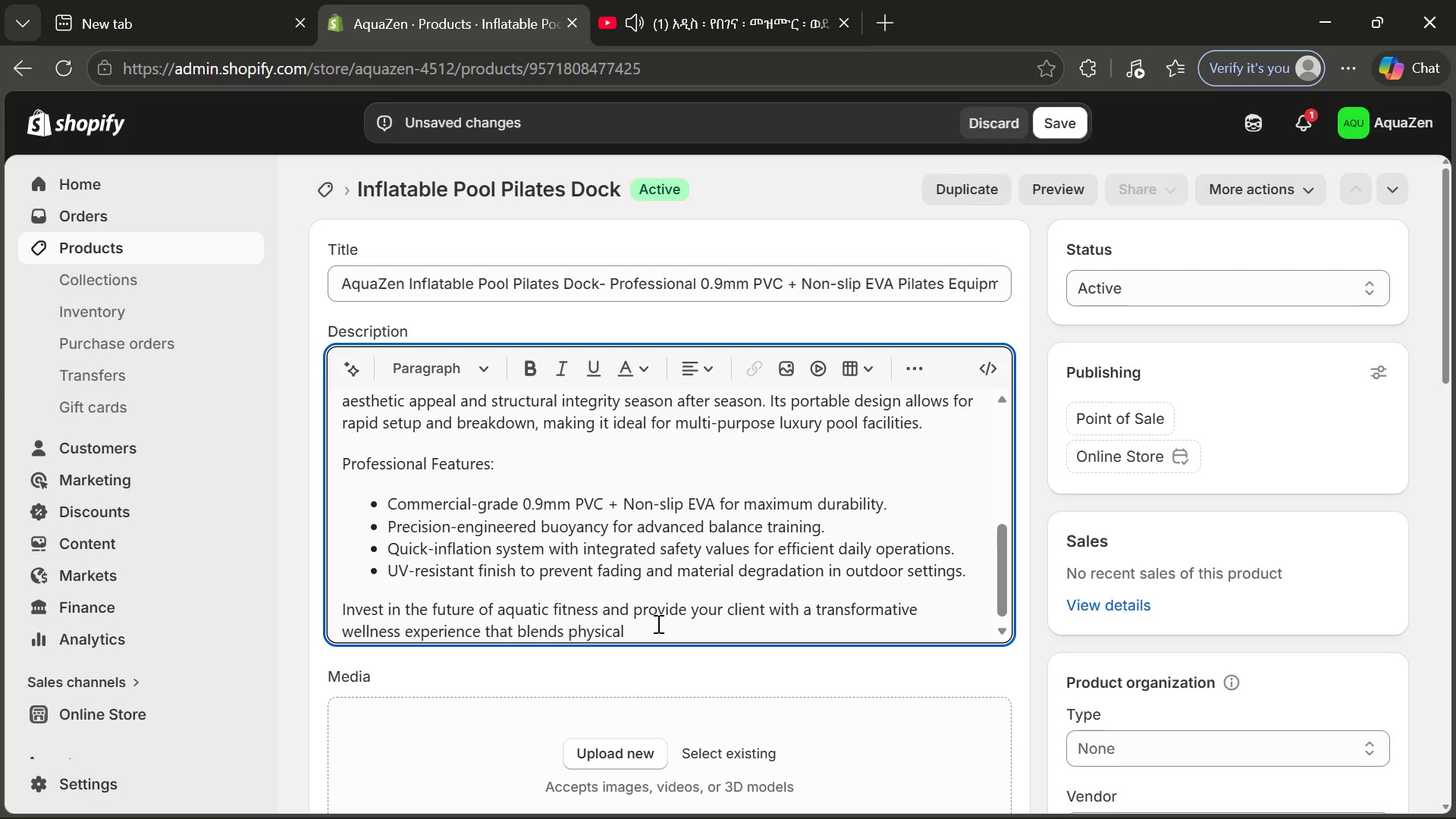 
type(chllenge )
 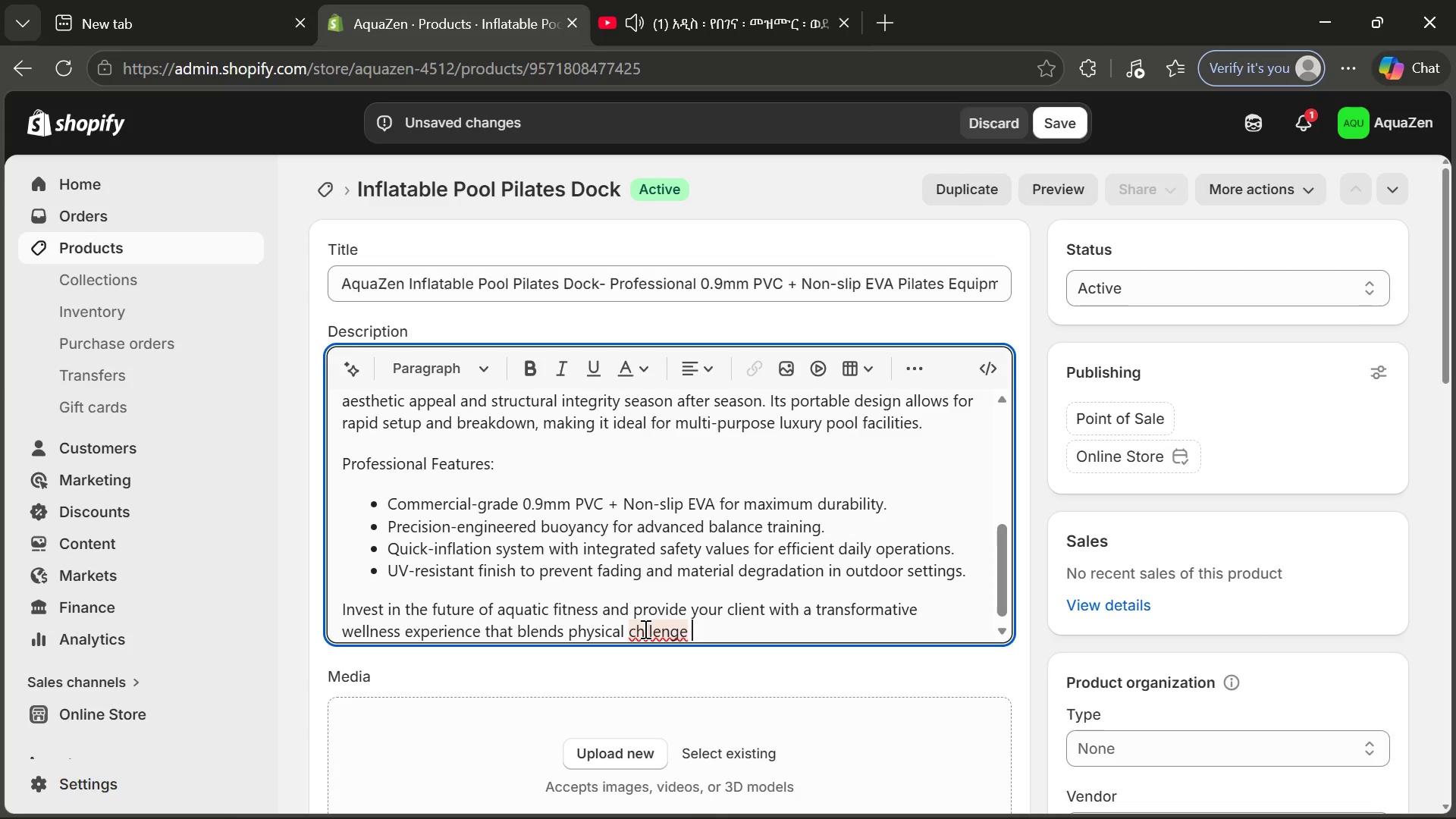 
left_click([644, 629])
 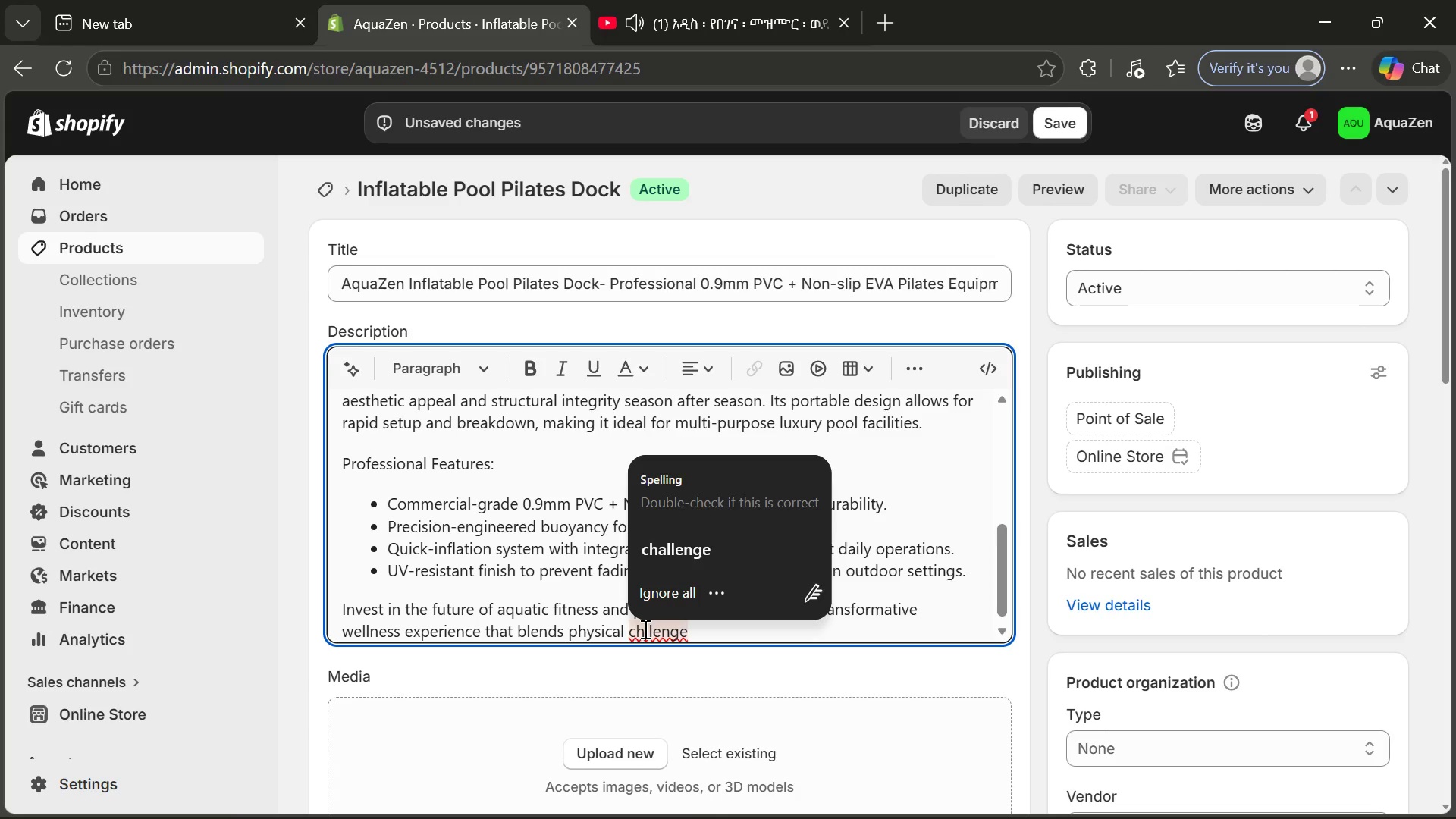 
key(A)
 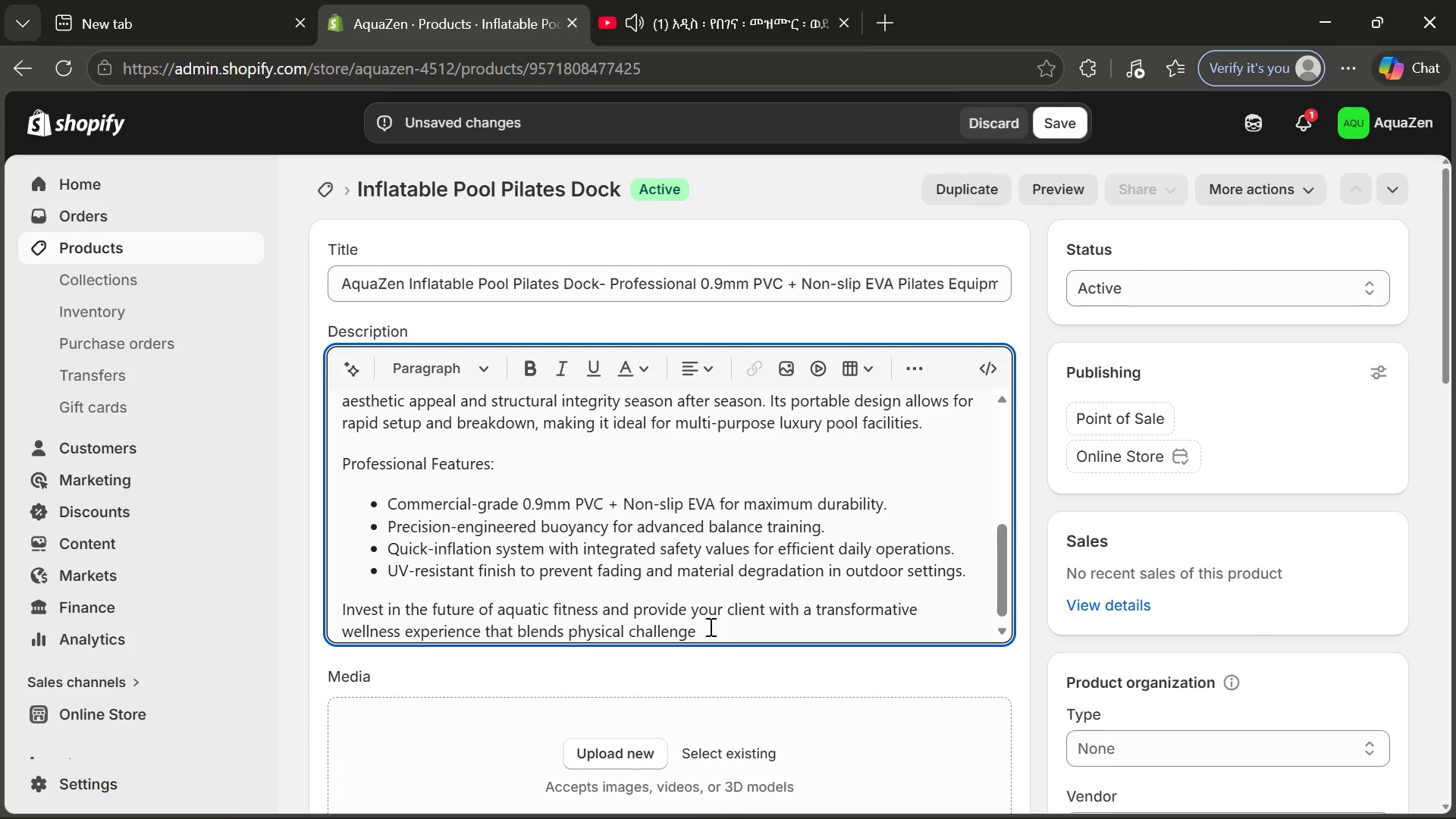 
left_click([709, 626])
 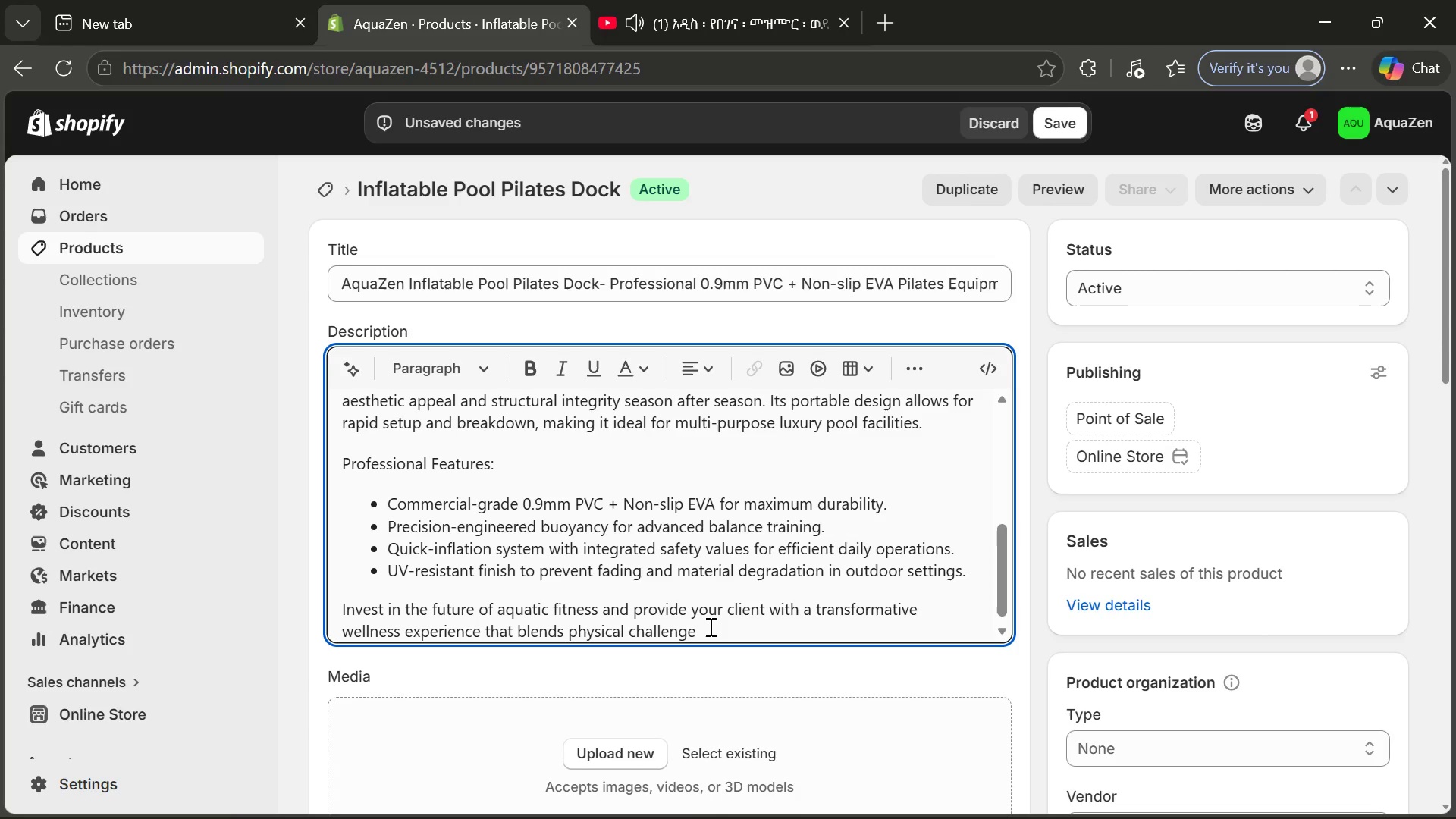 
type(with the tranquility of water.)
 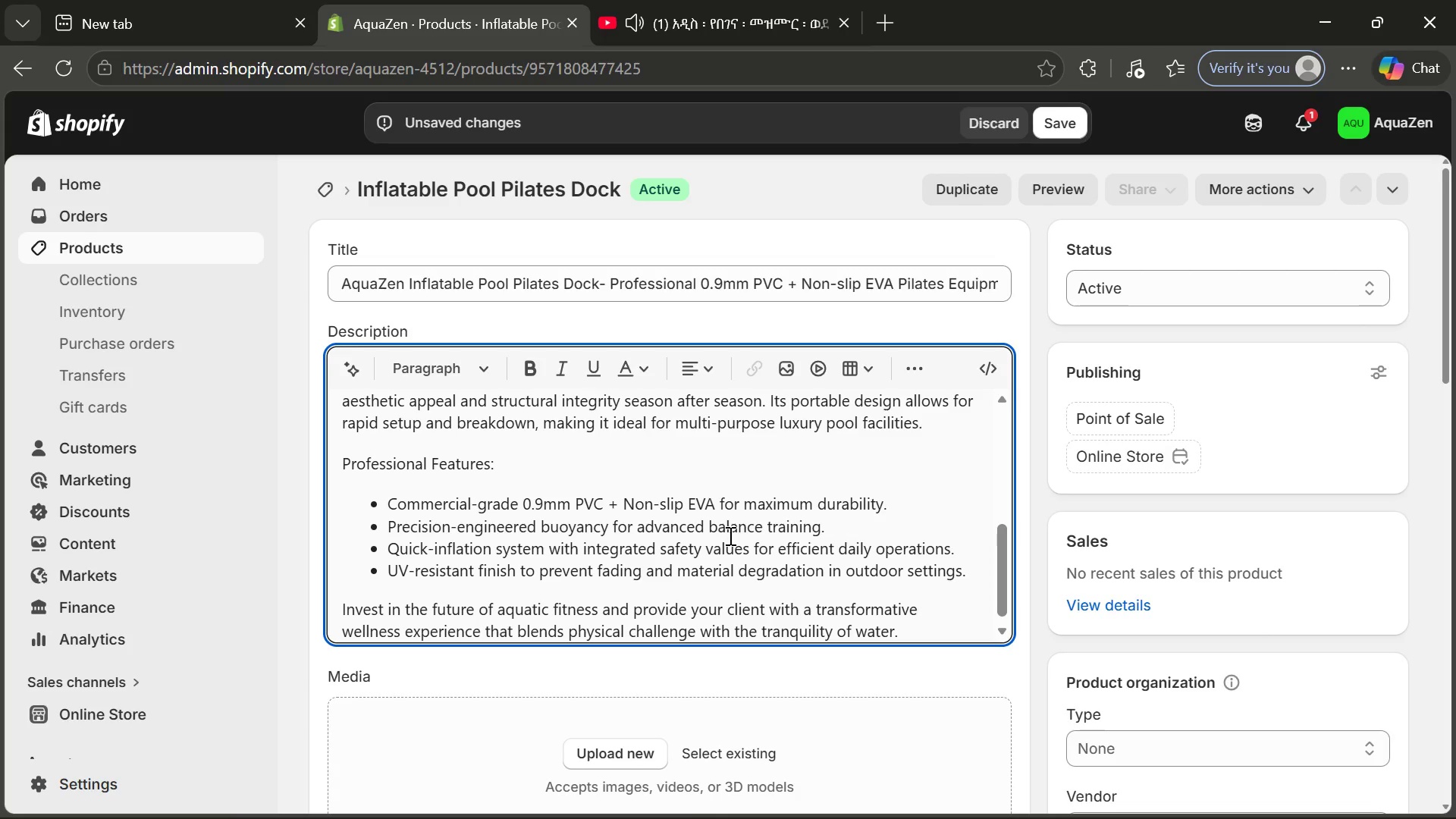 
wait(6.47)
 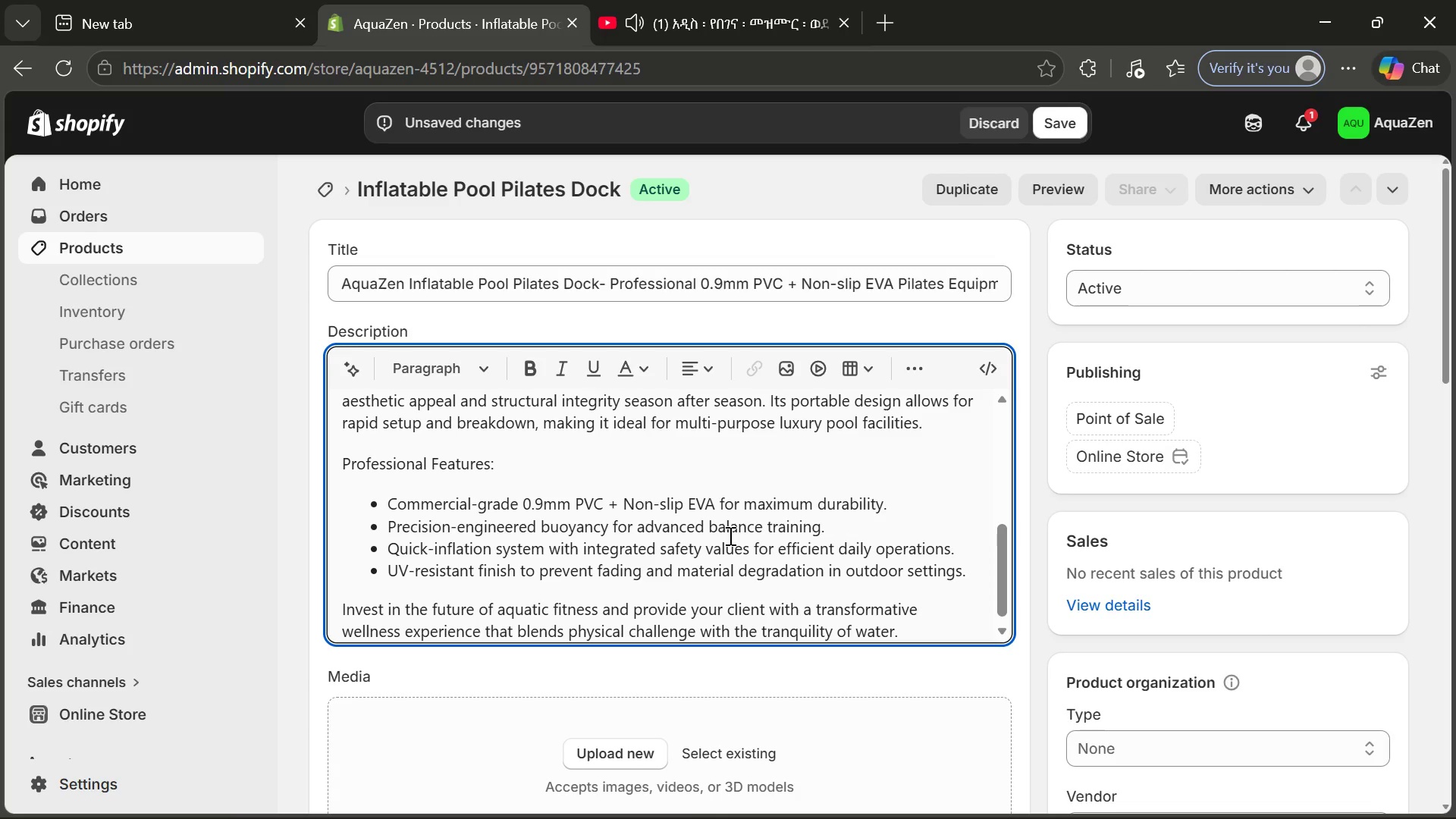 
left_click([340, 283])
 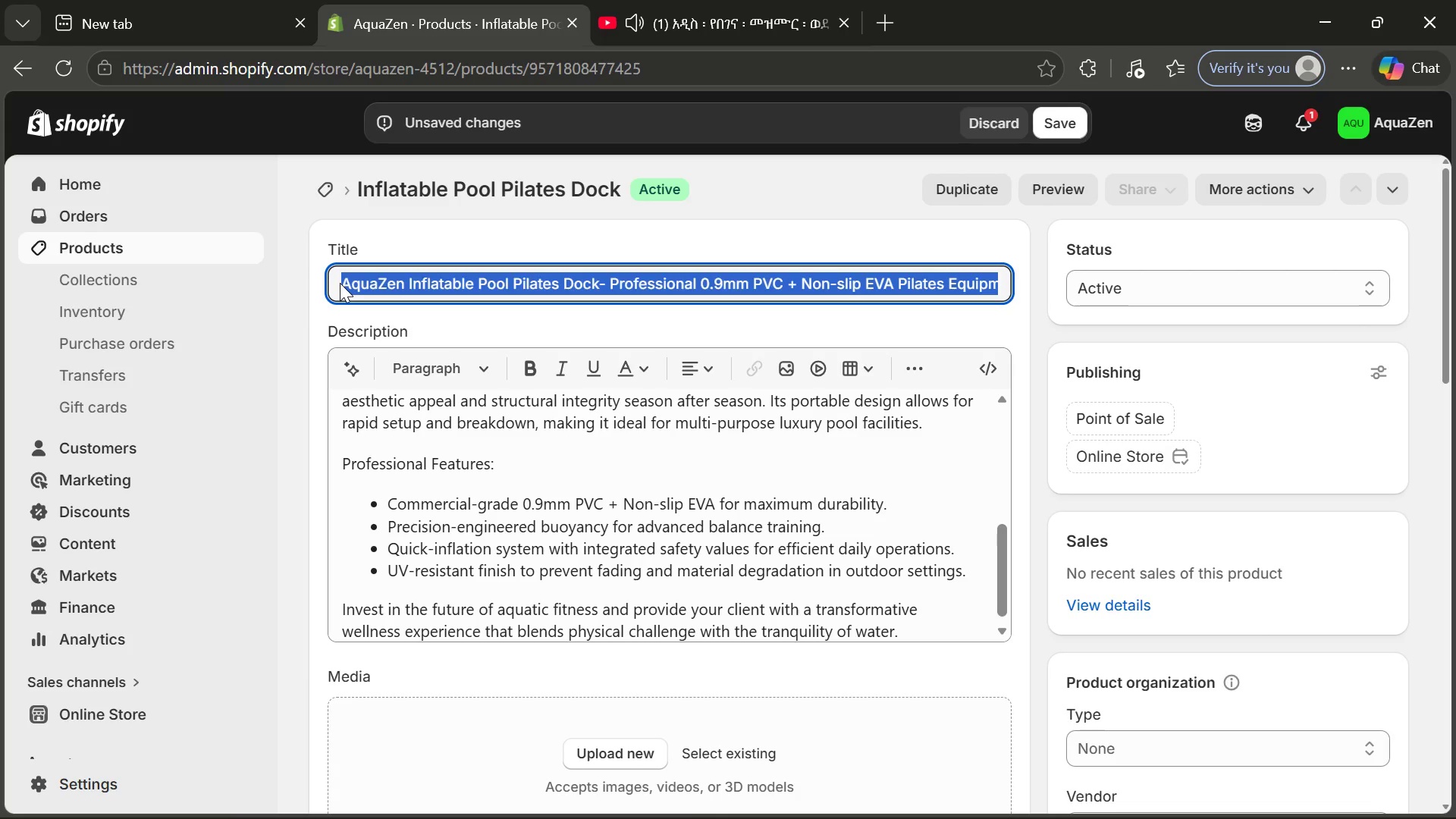 
key(Control+C)
 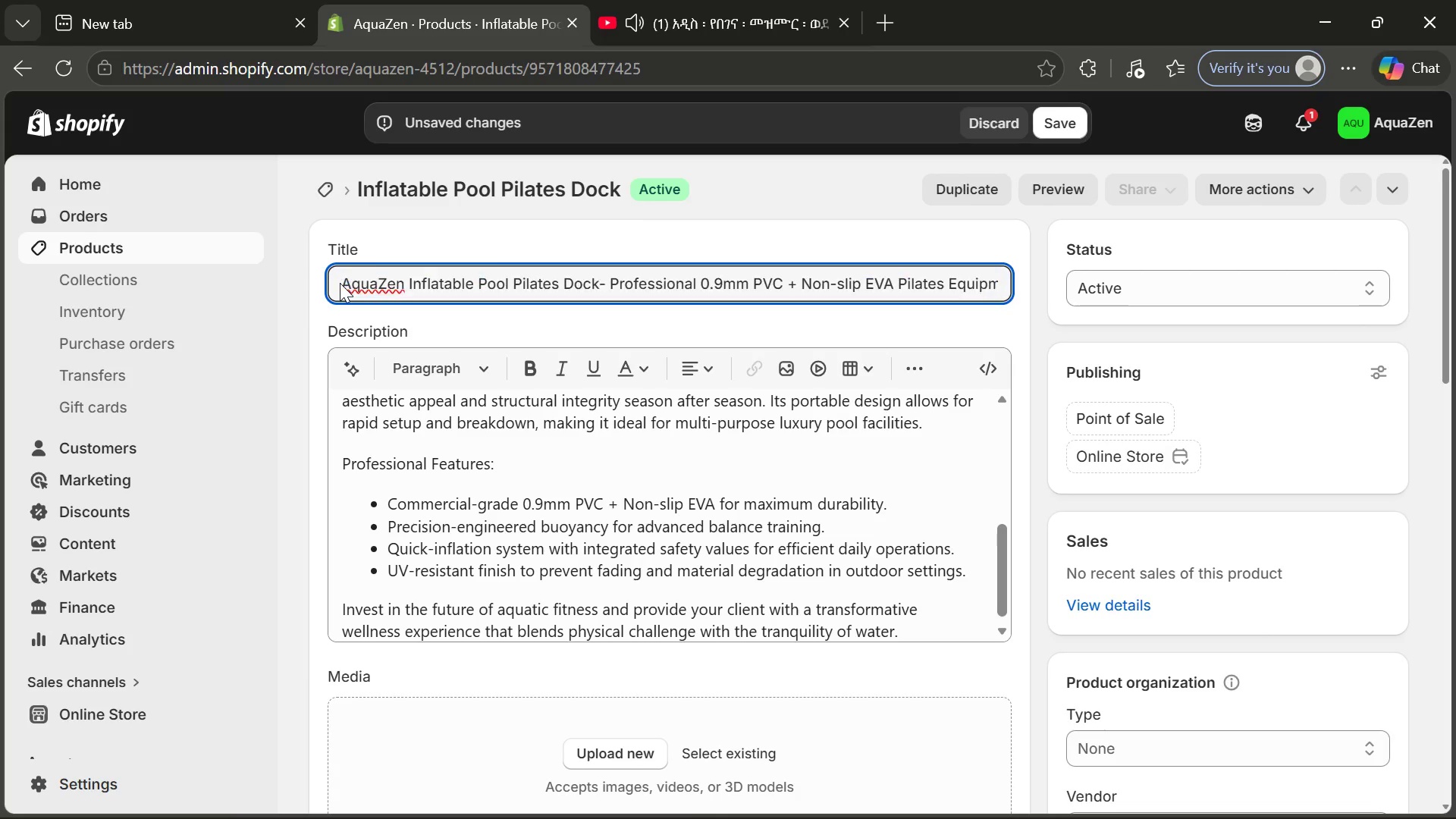 
double_click([340, 283])
 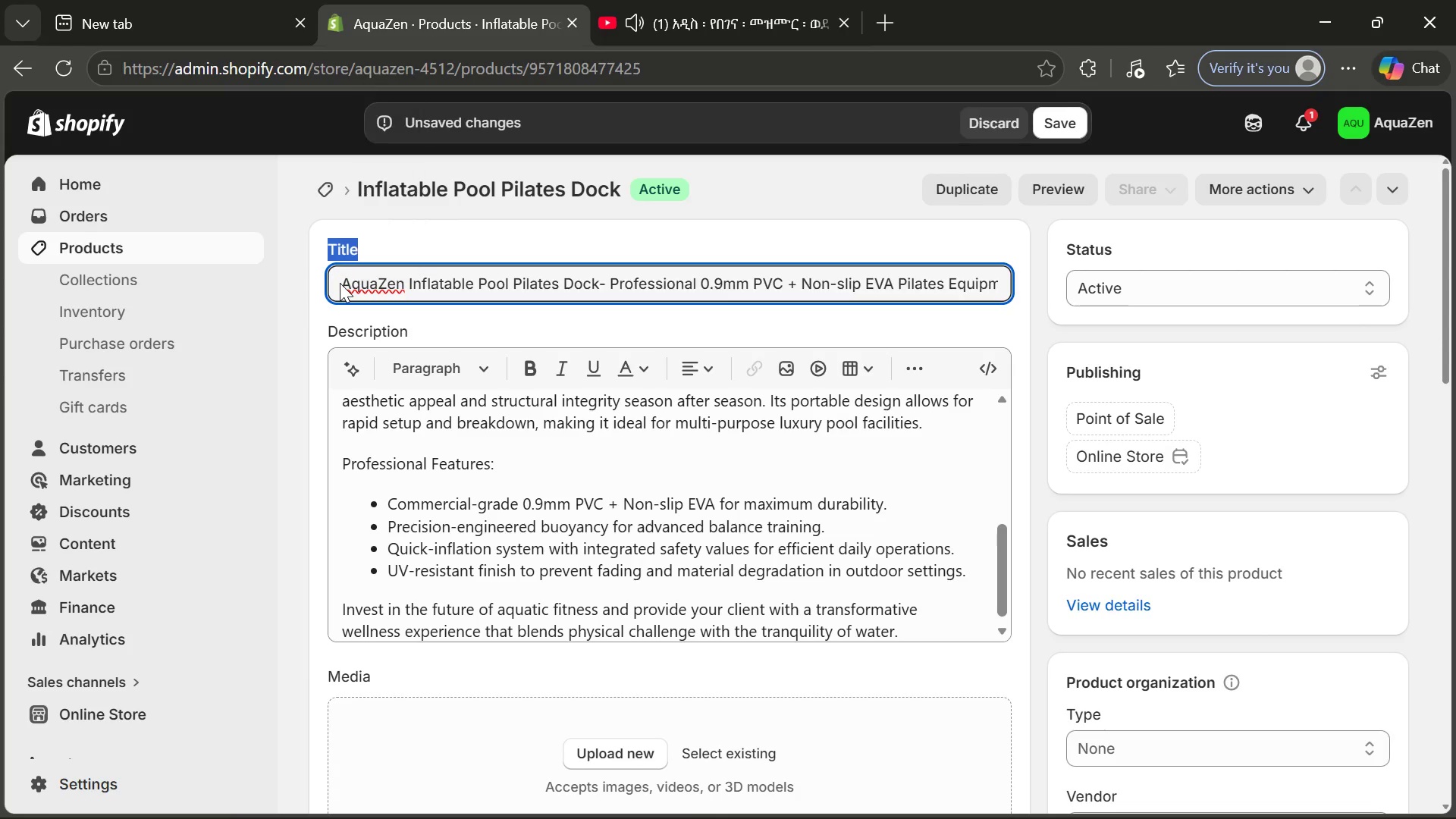 
hold_key(key=ControlLeft, duration=0.73)
 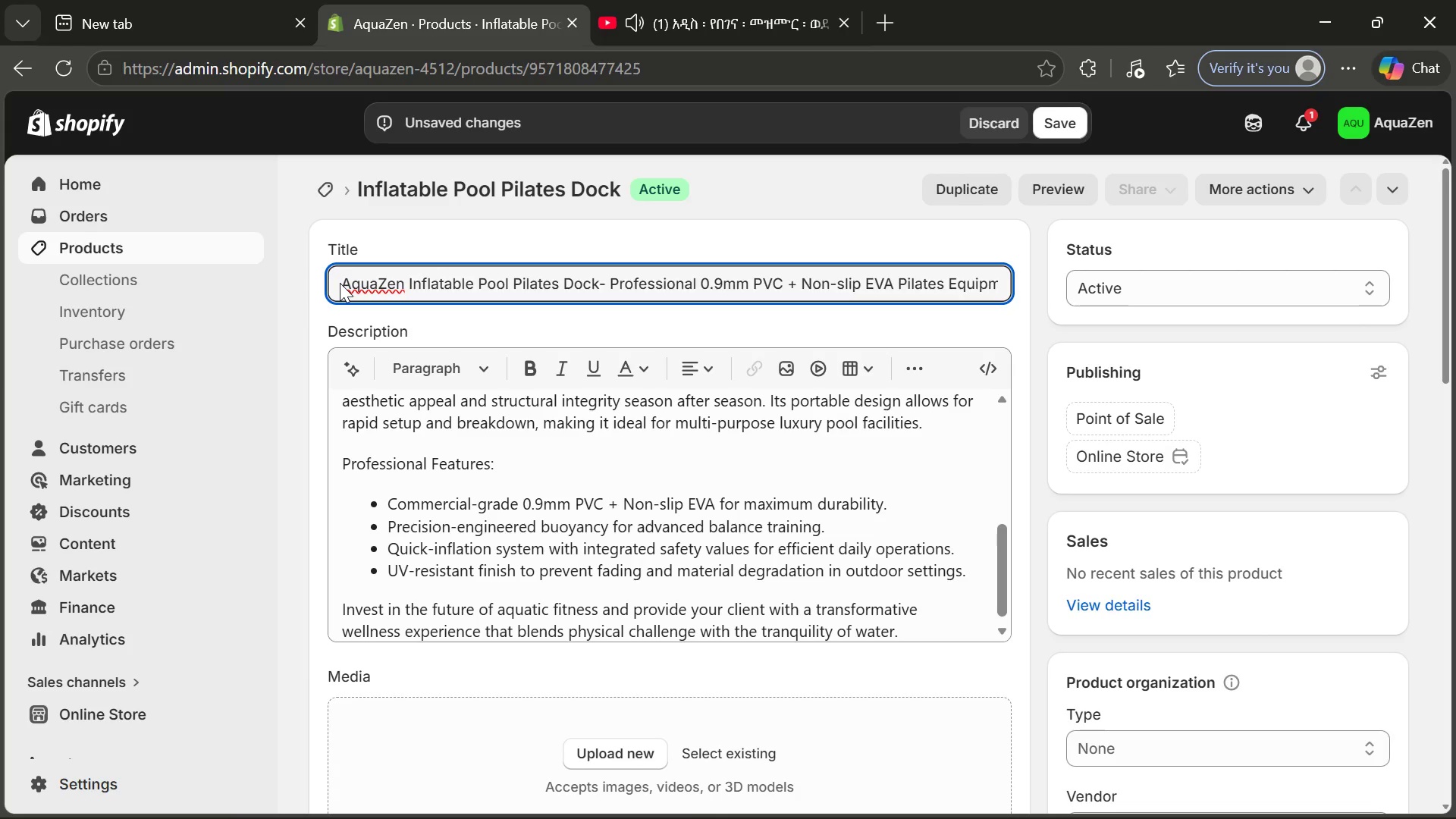 
left_click([340, 283])
 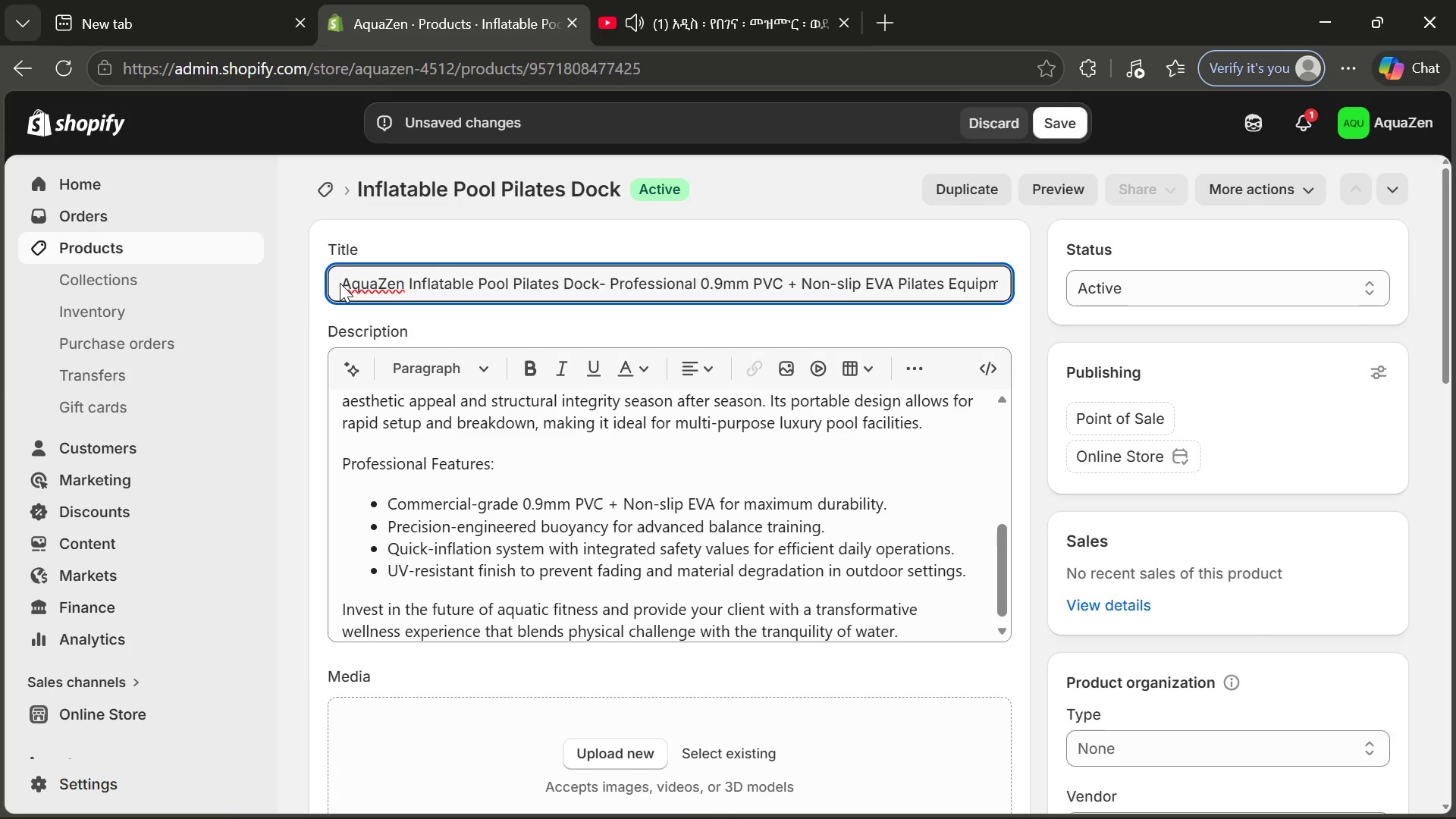 
key(Control+Z)
 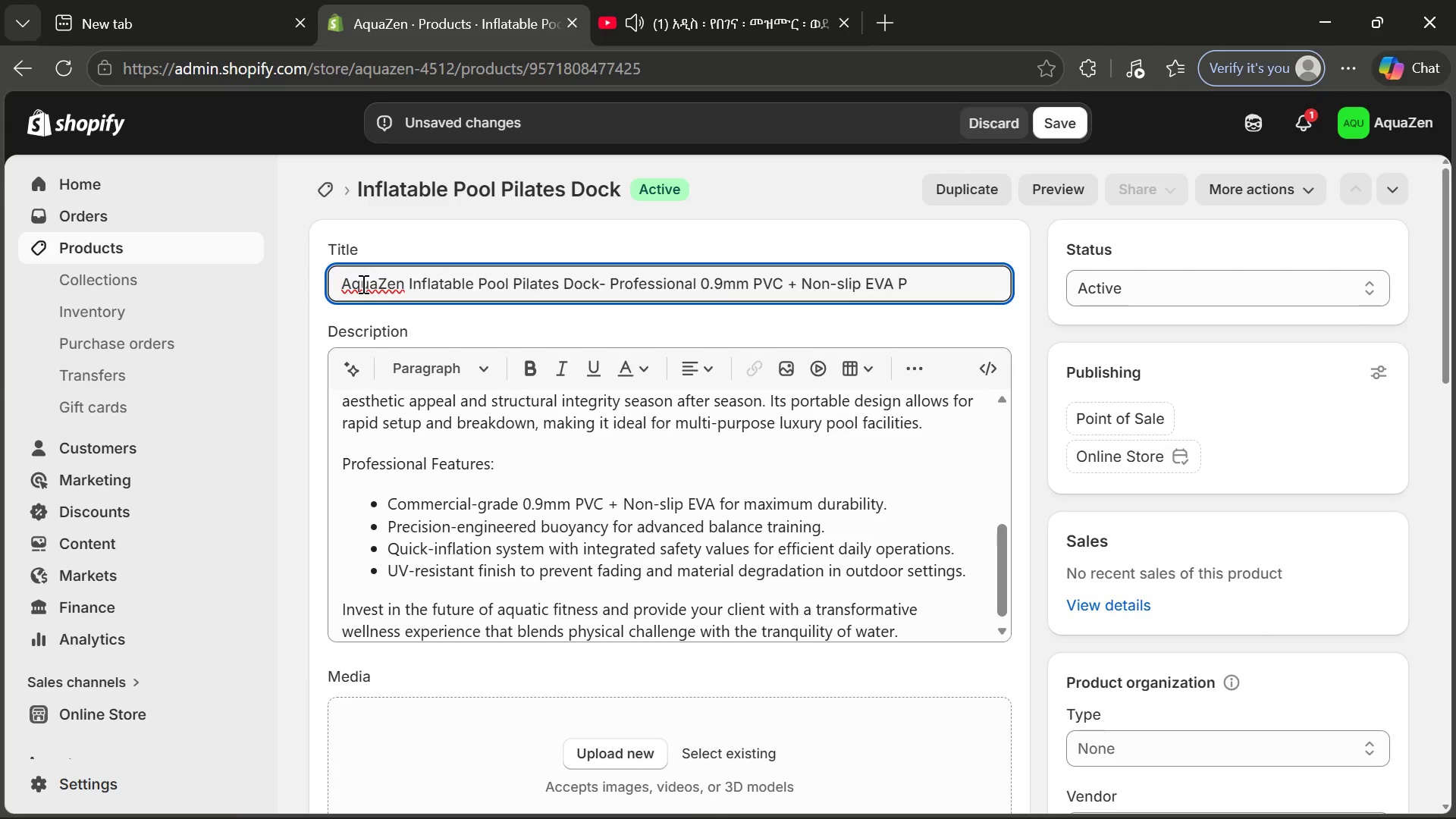 
left_click([362, 284])
 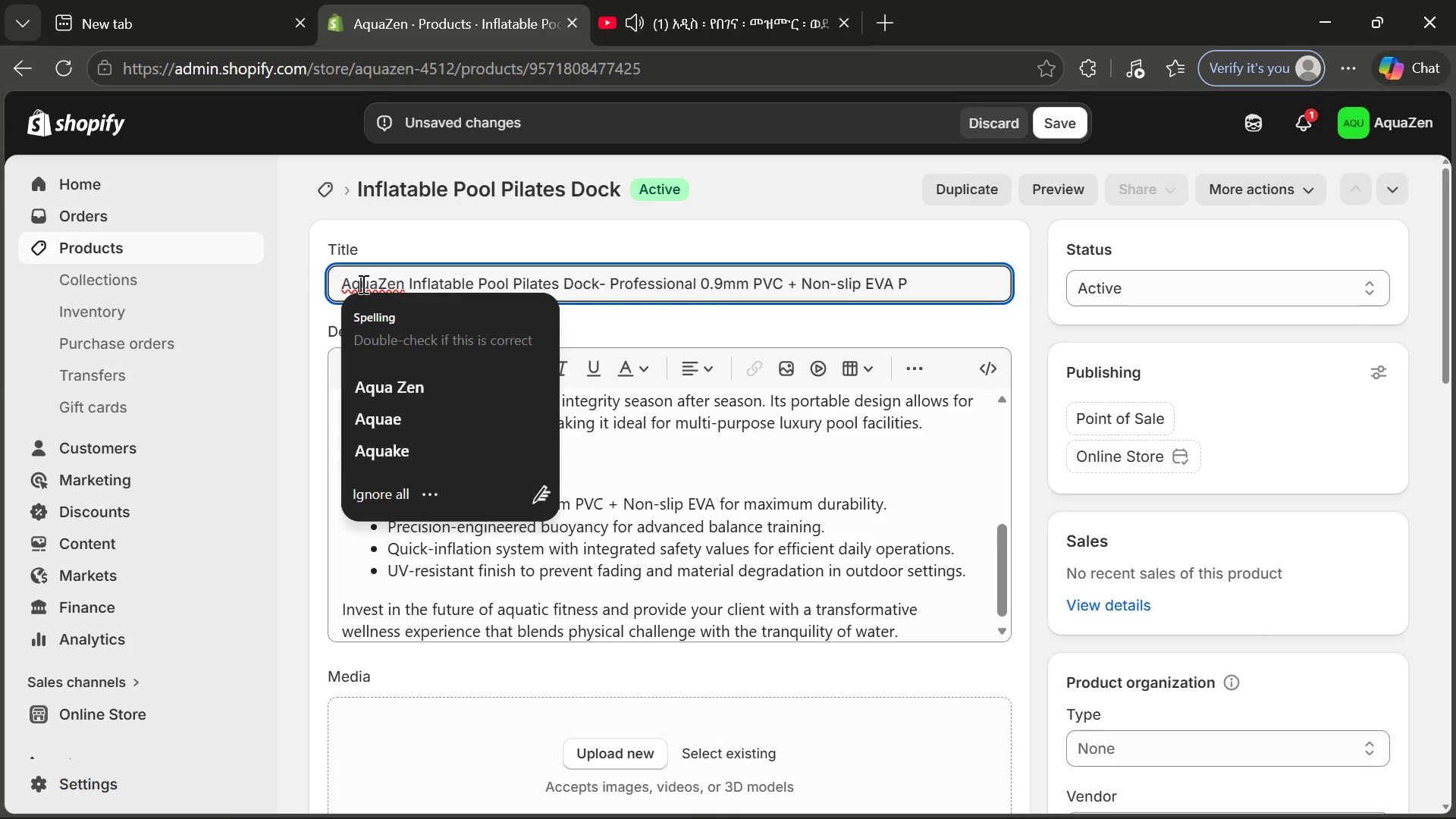 
key(Control+Z)
 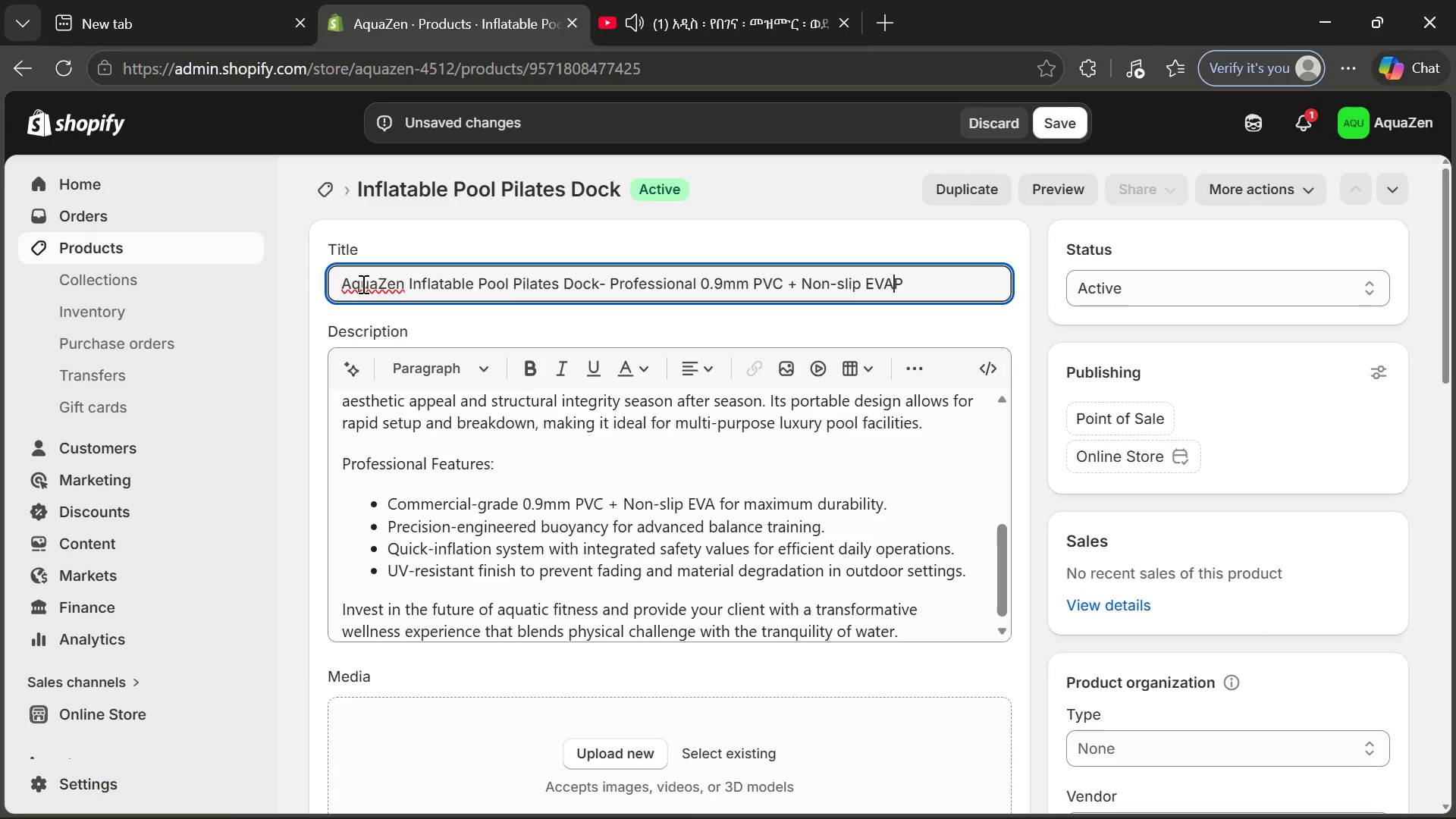 
key(Control+Y)
 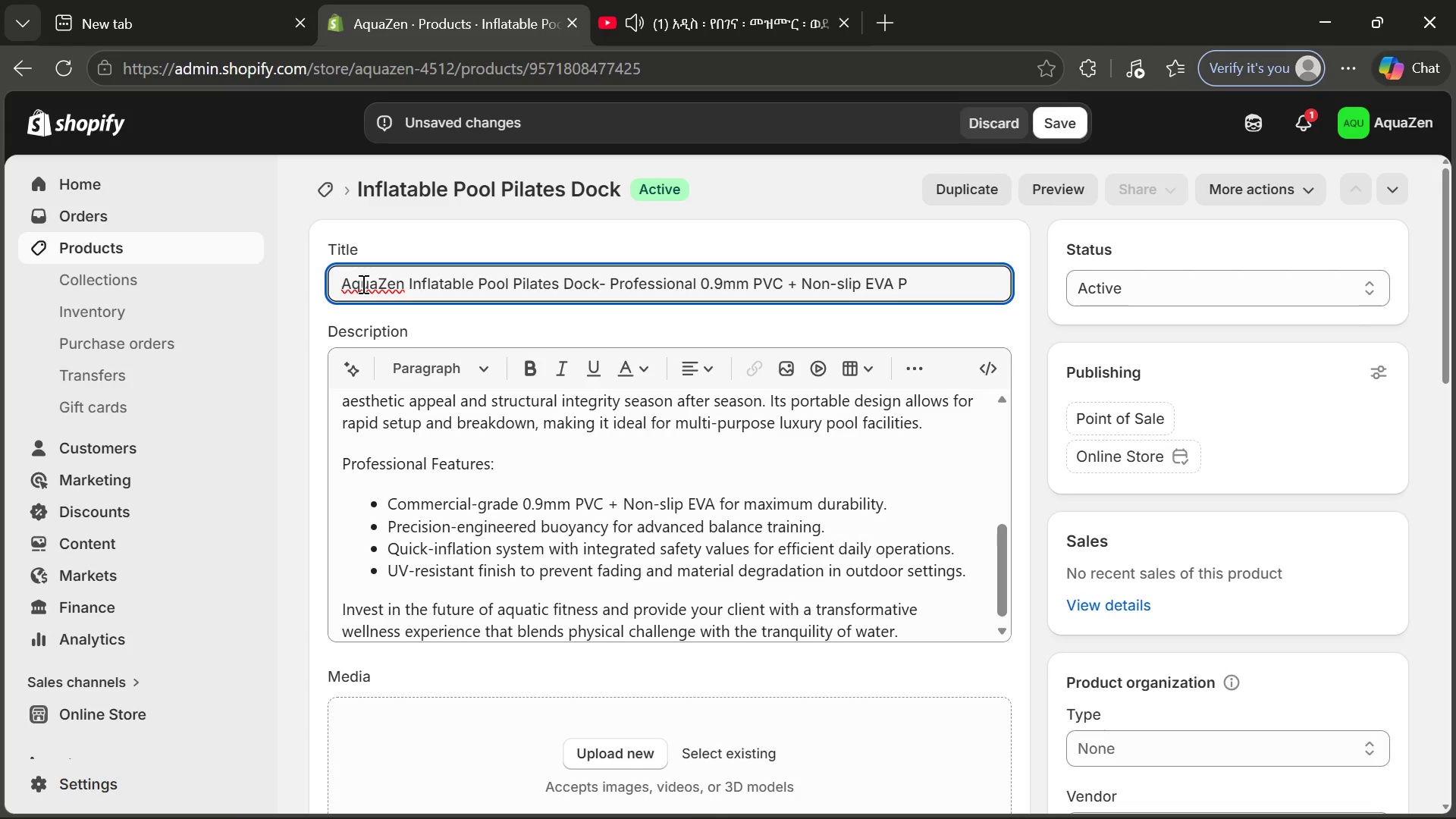 
key(Control+Y)
 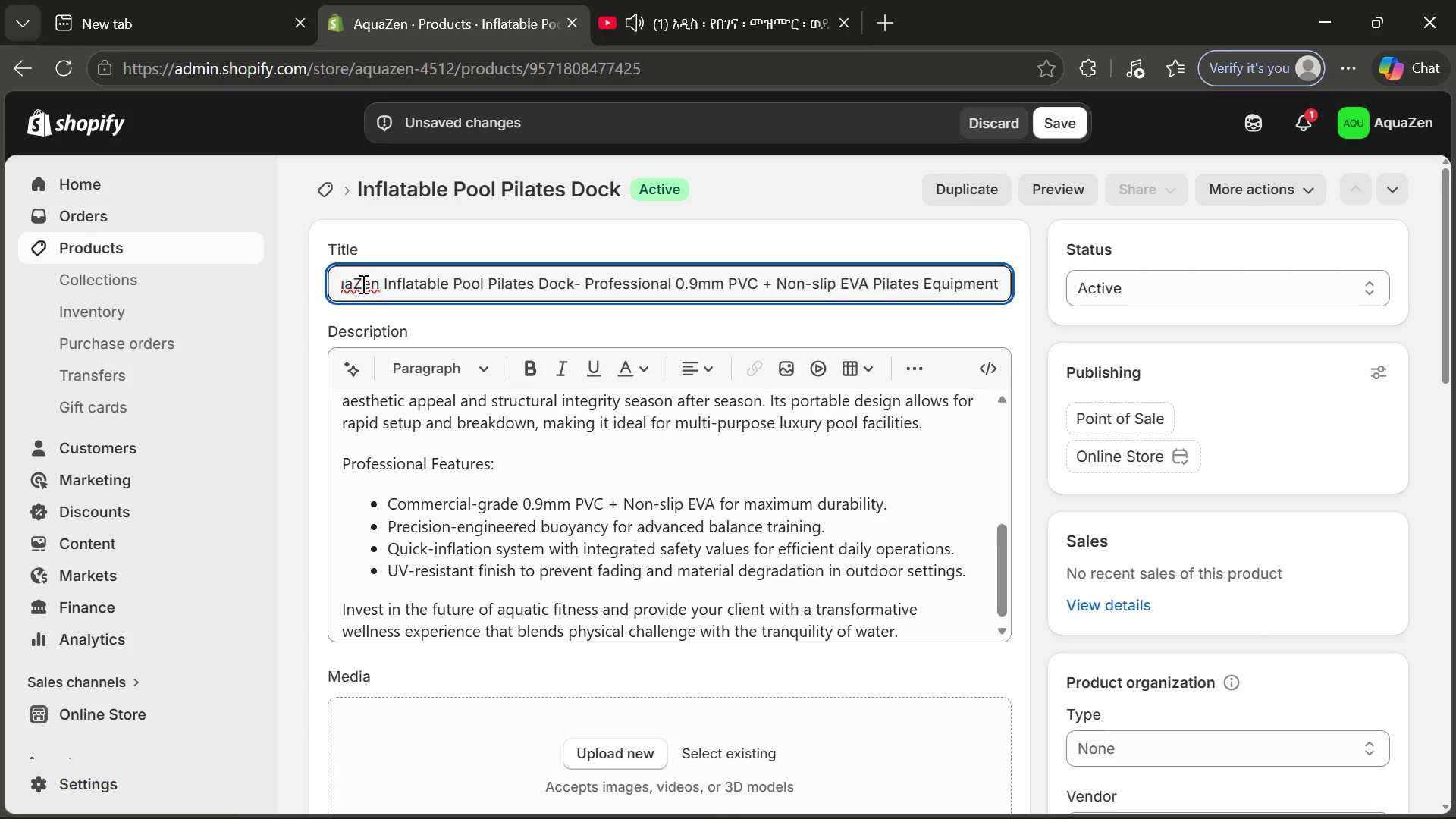 
key(Control+A)
 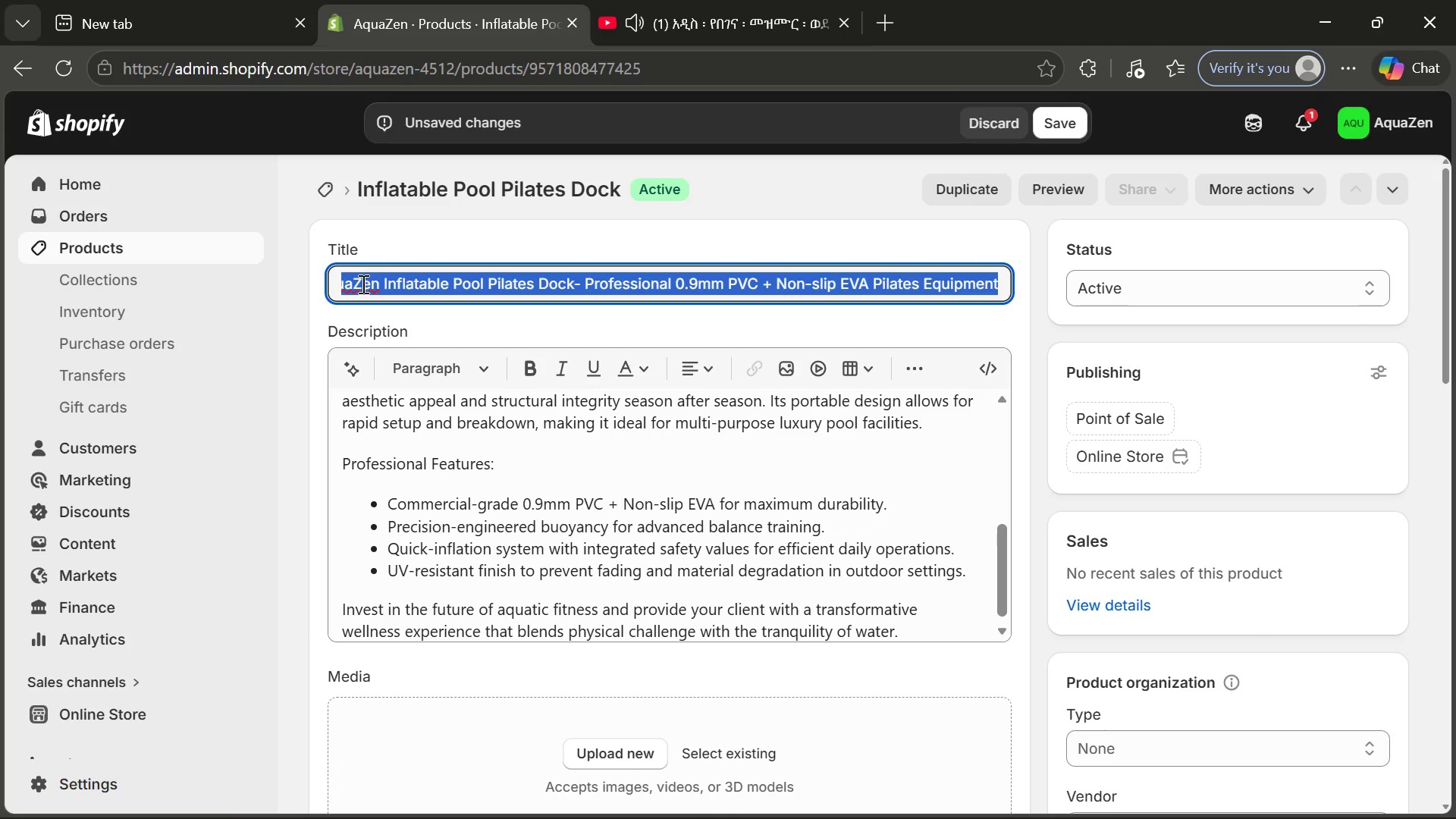 
key(Control+C)
 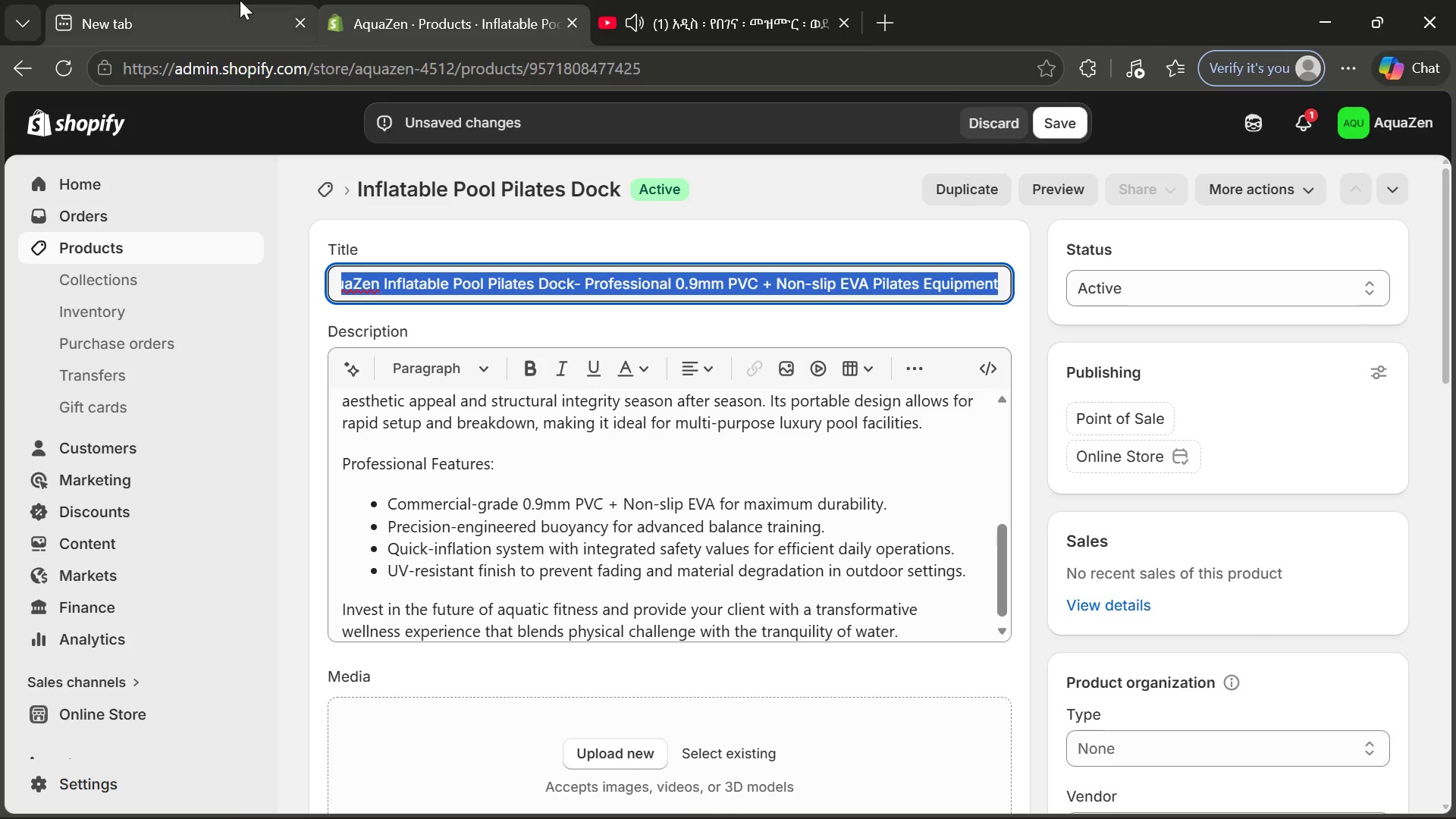 
left_click([240, 0])
 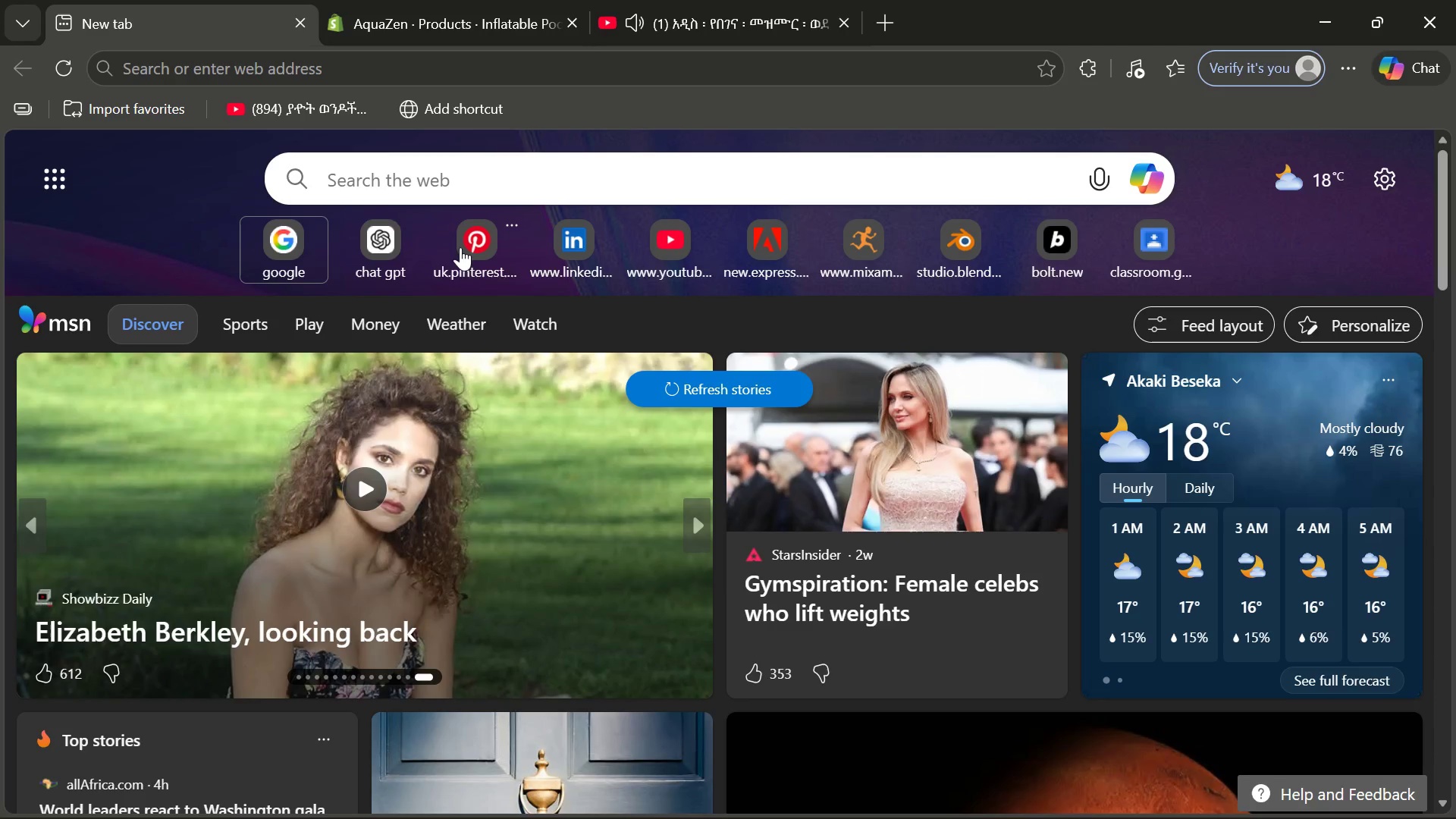 
left_click([463, 252])
 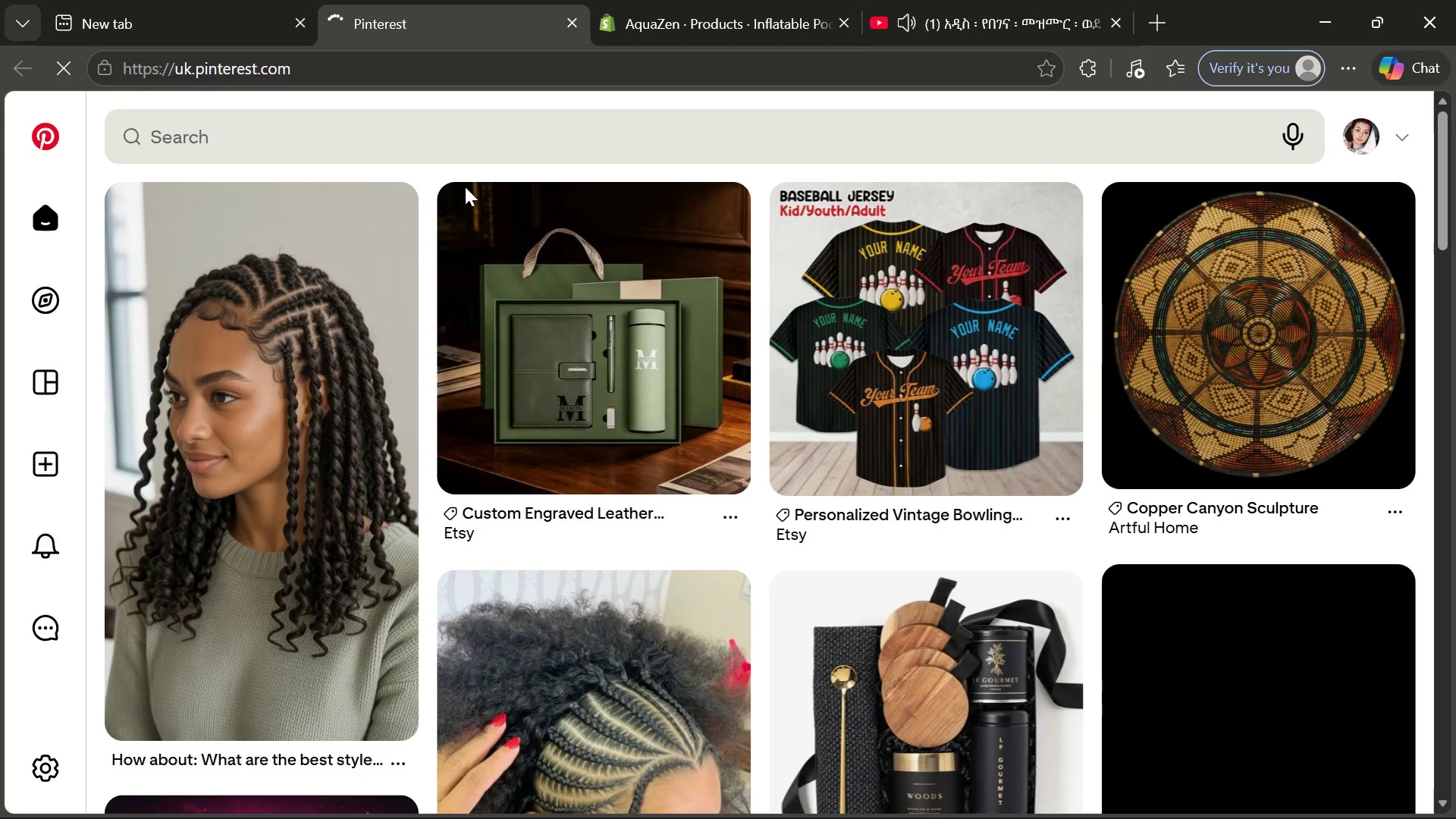 
left_click([482, 144])
 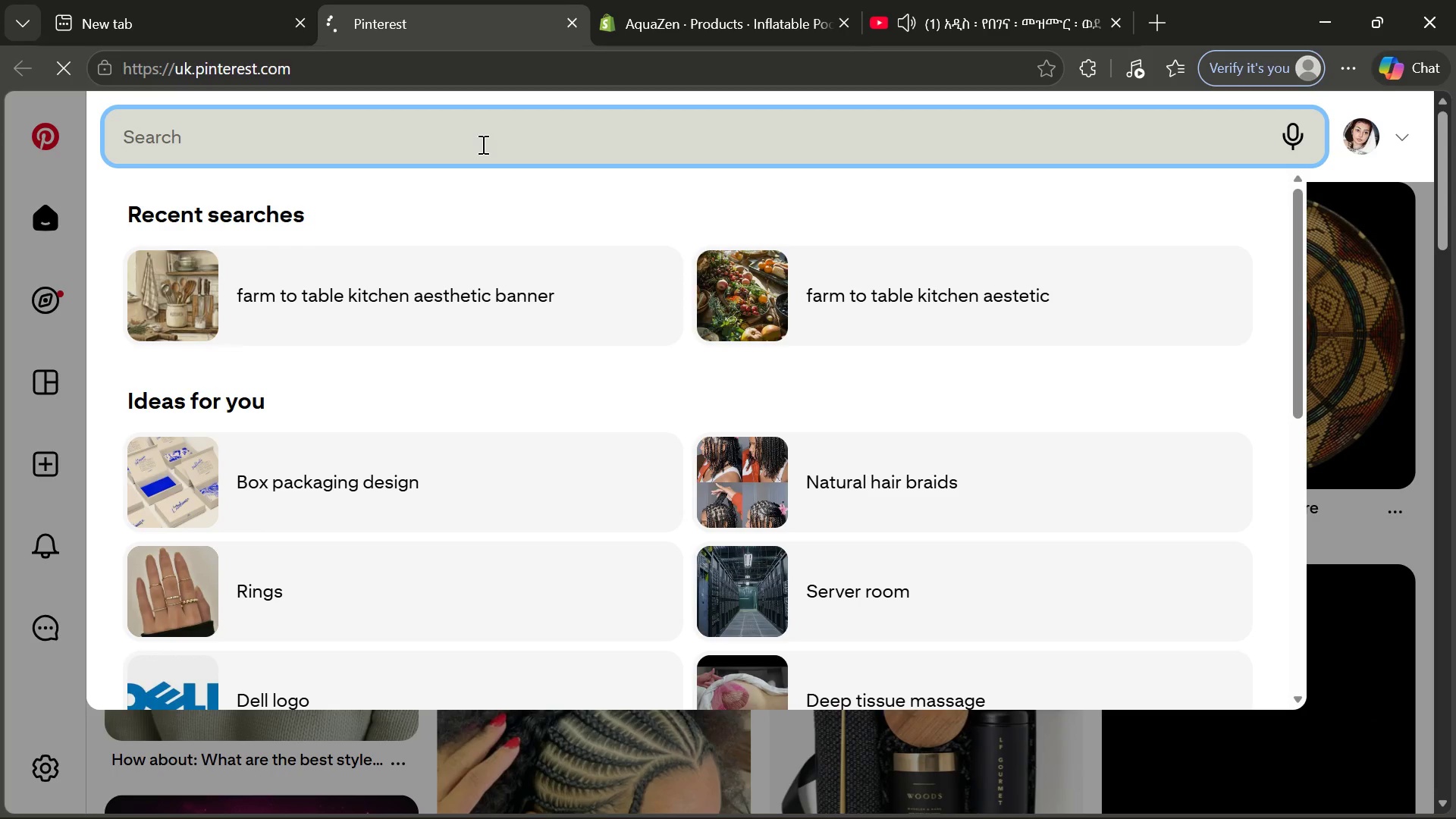 
hold_key(key=ControlLeft, duration=0.31)
 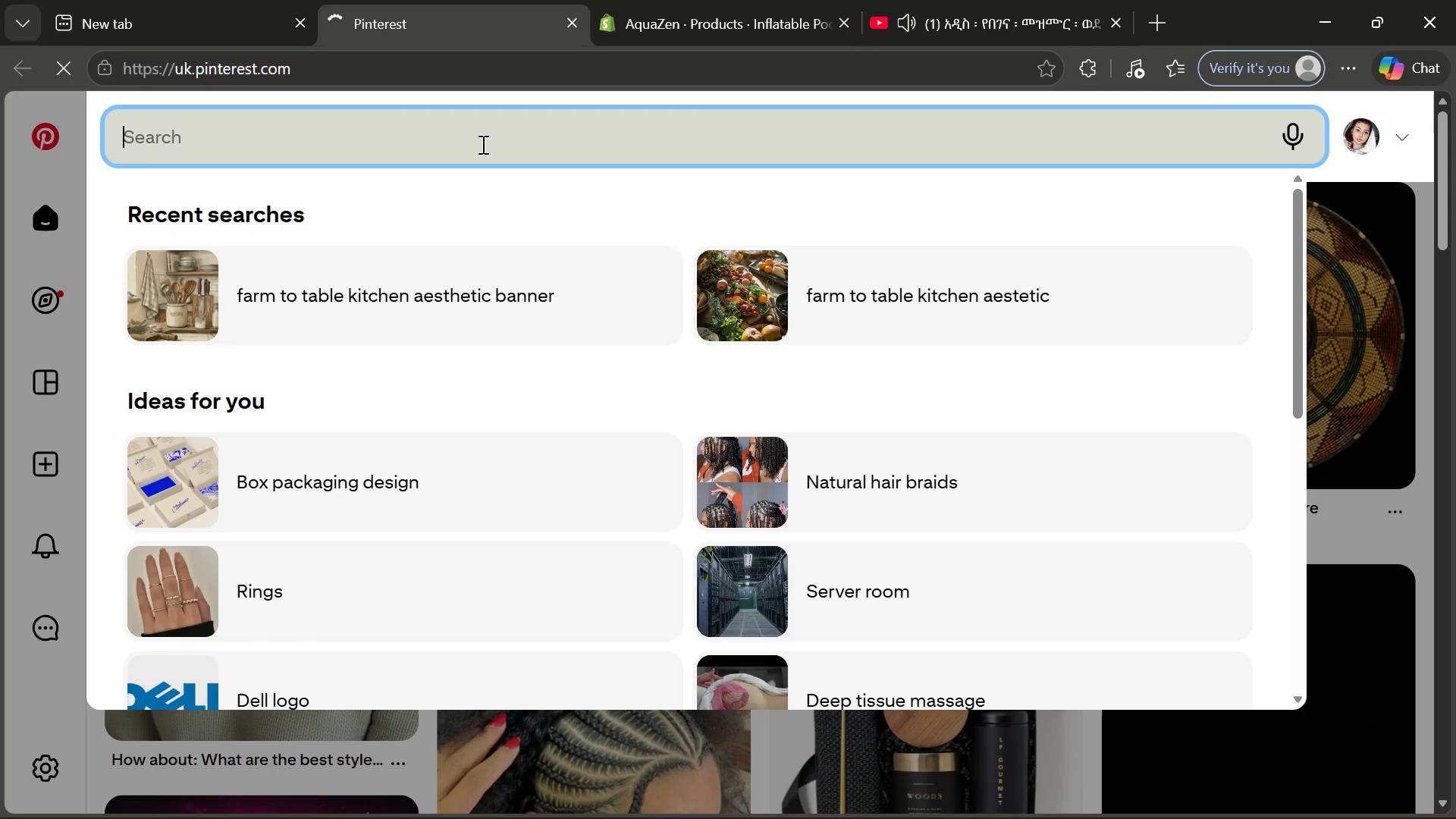 
key(Control+V)
 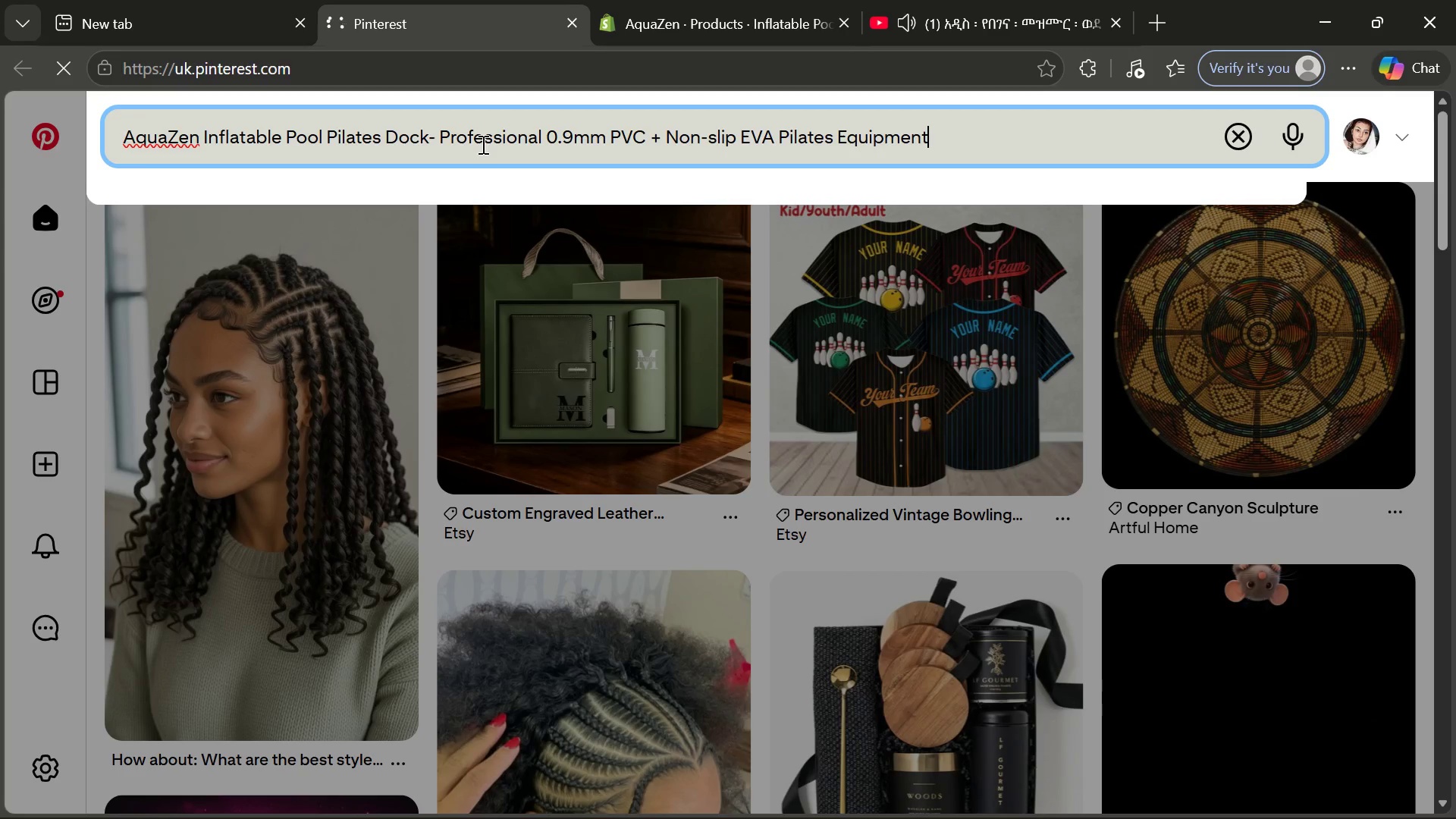 
key(Enter)
 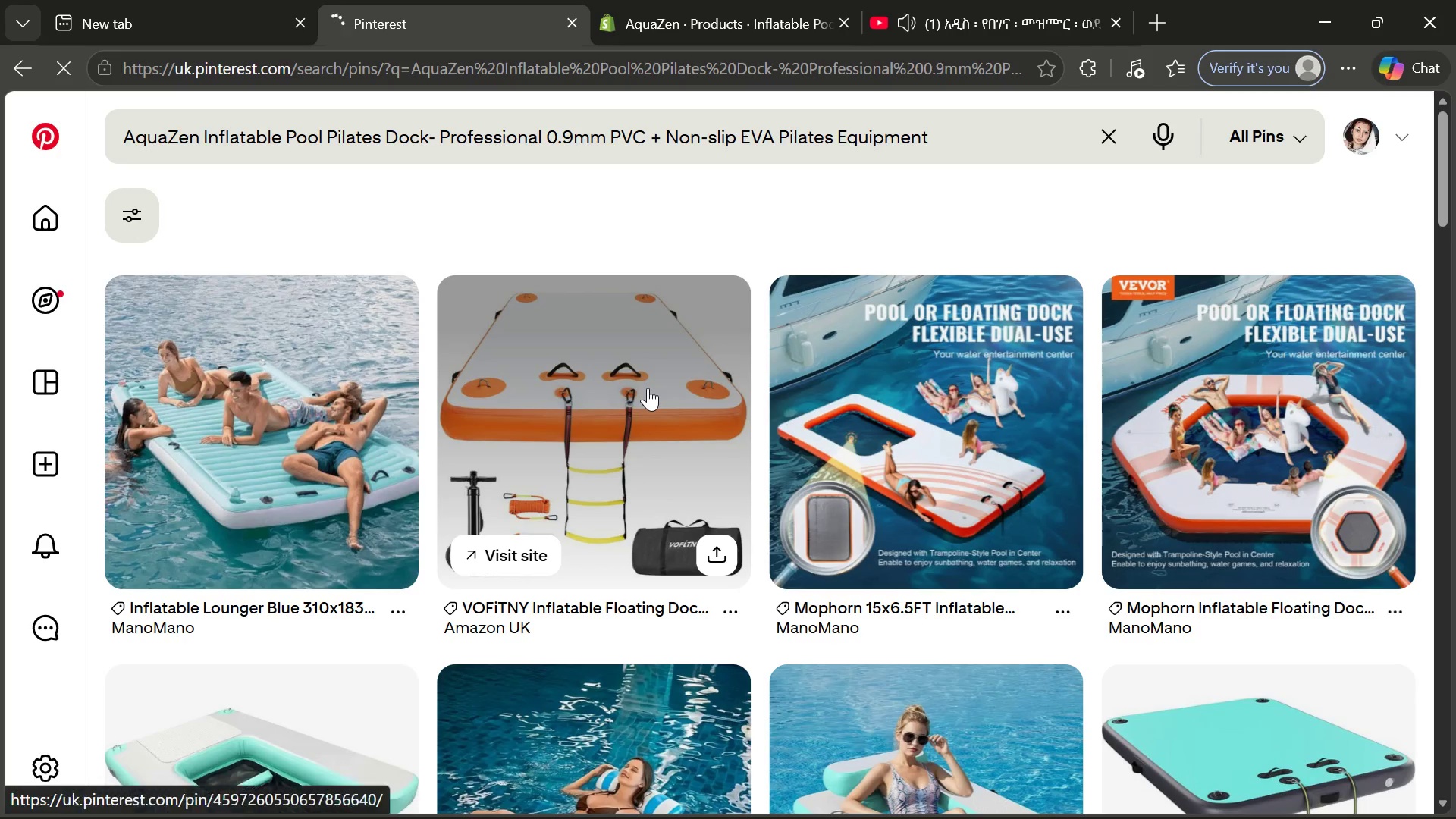 
wait(6.91)
 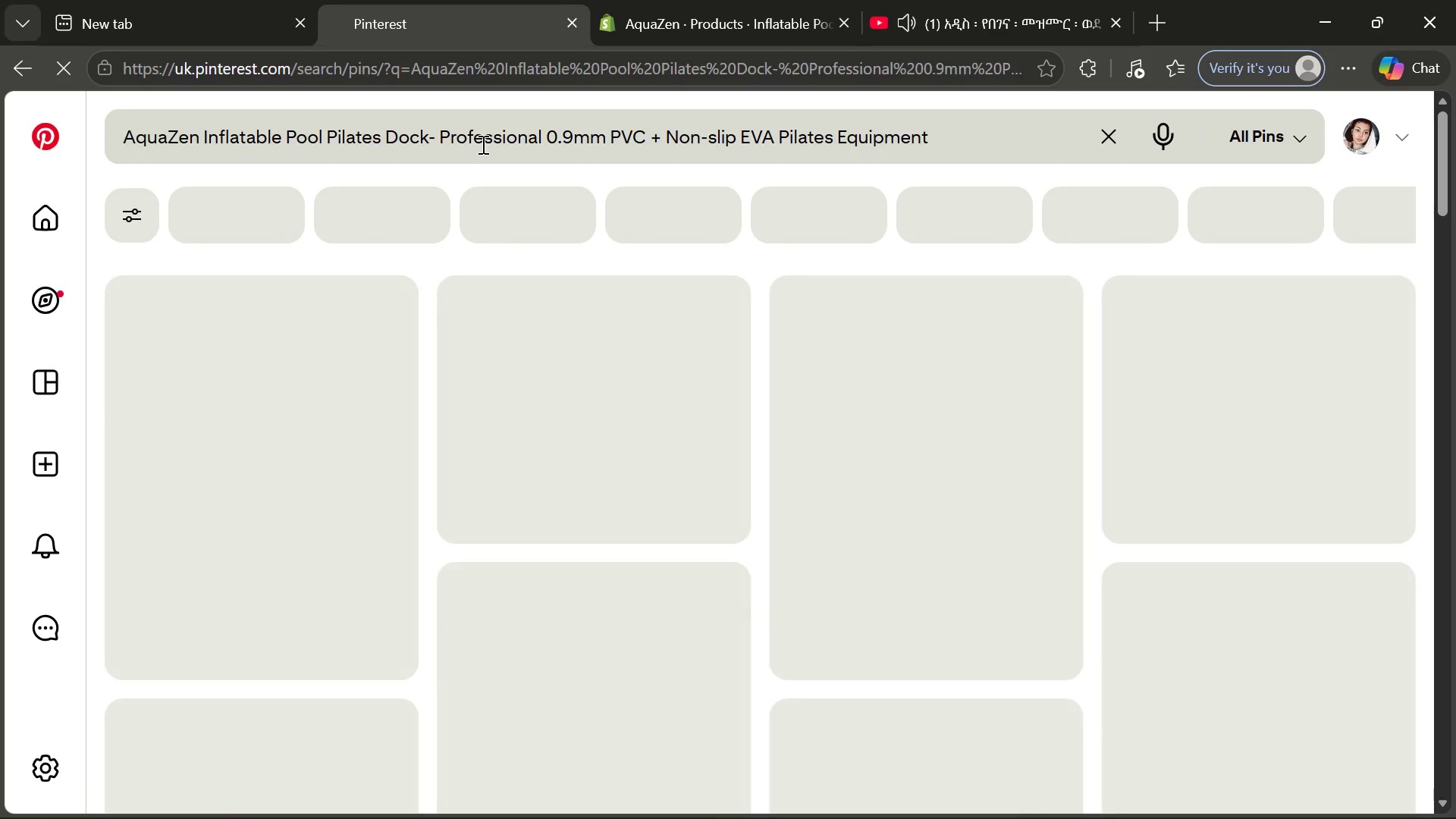 
left_click([648, 388])
 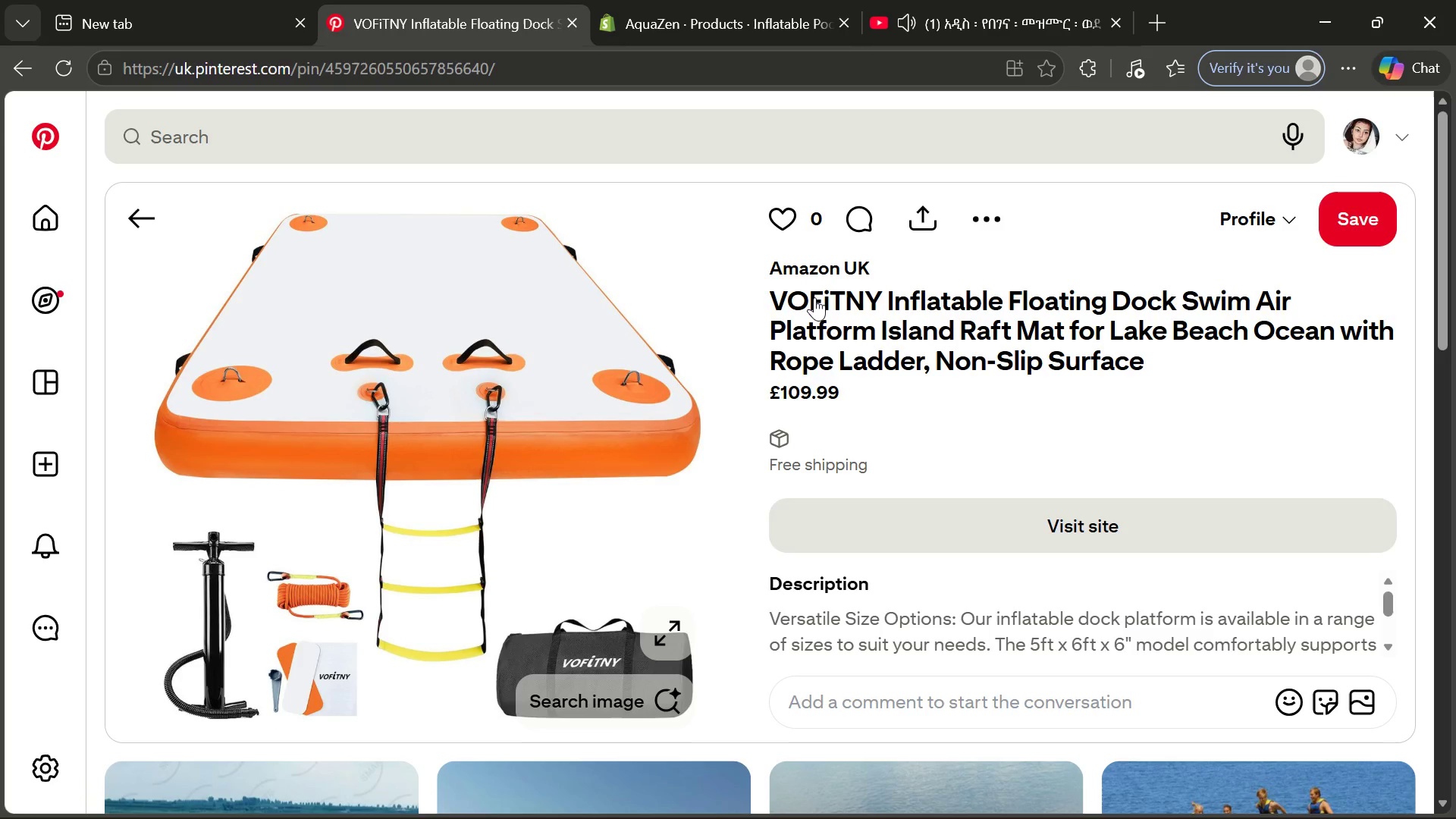 
left_click([1003, 225])
 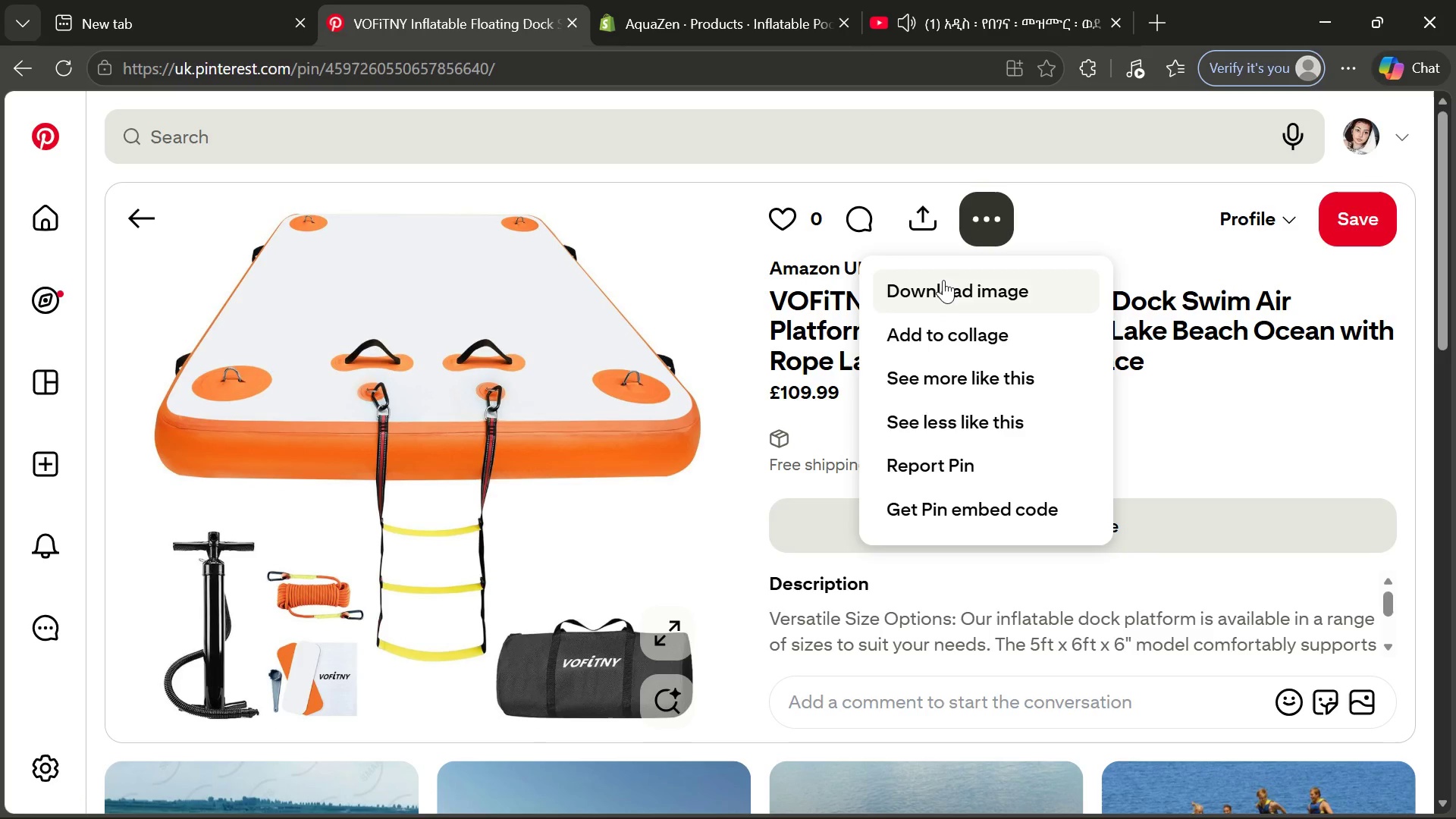 
left_click([946, 282])
 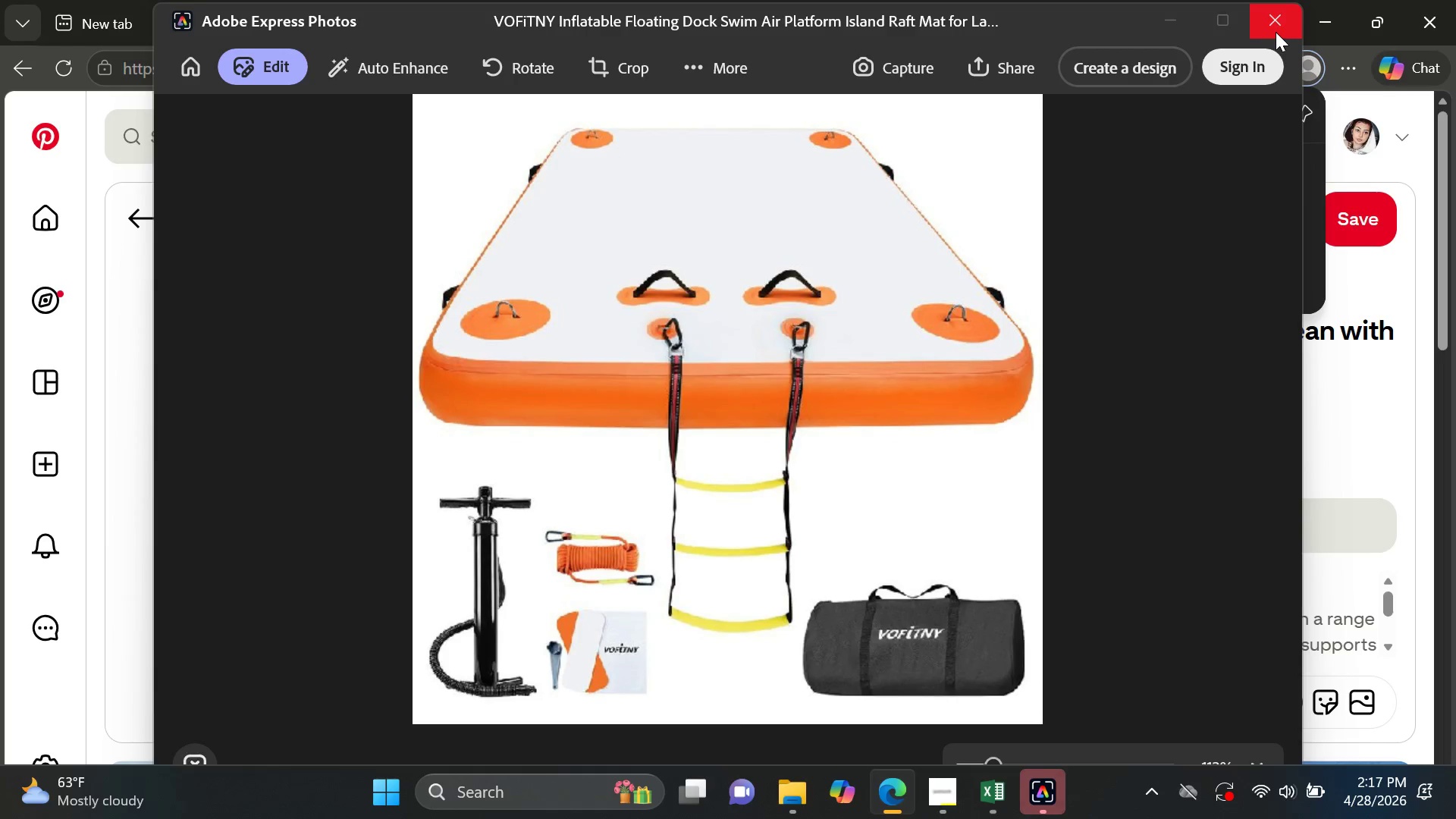 
wait(6.67)
 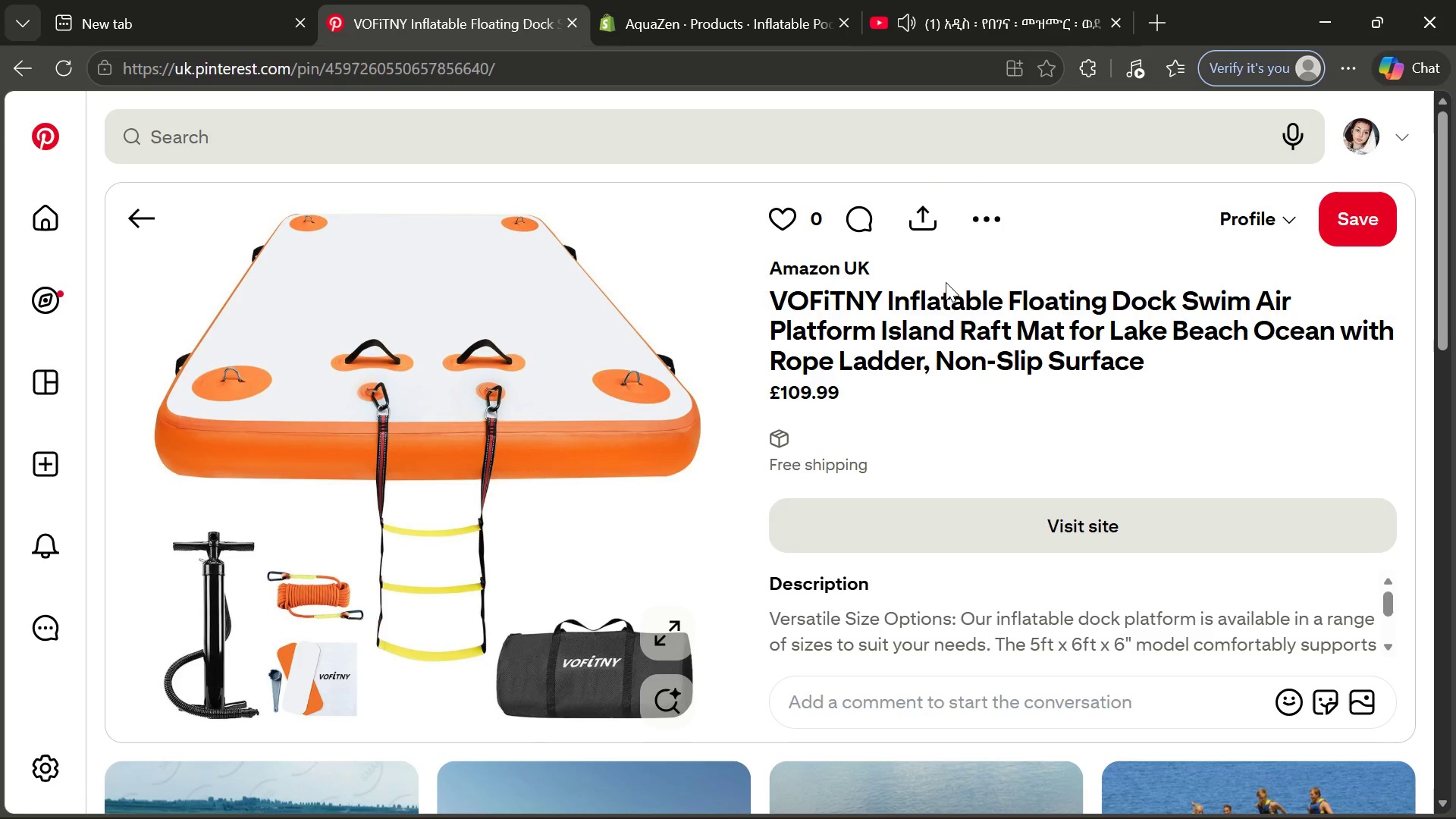 
left_click([1170, 17])
 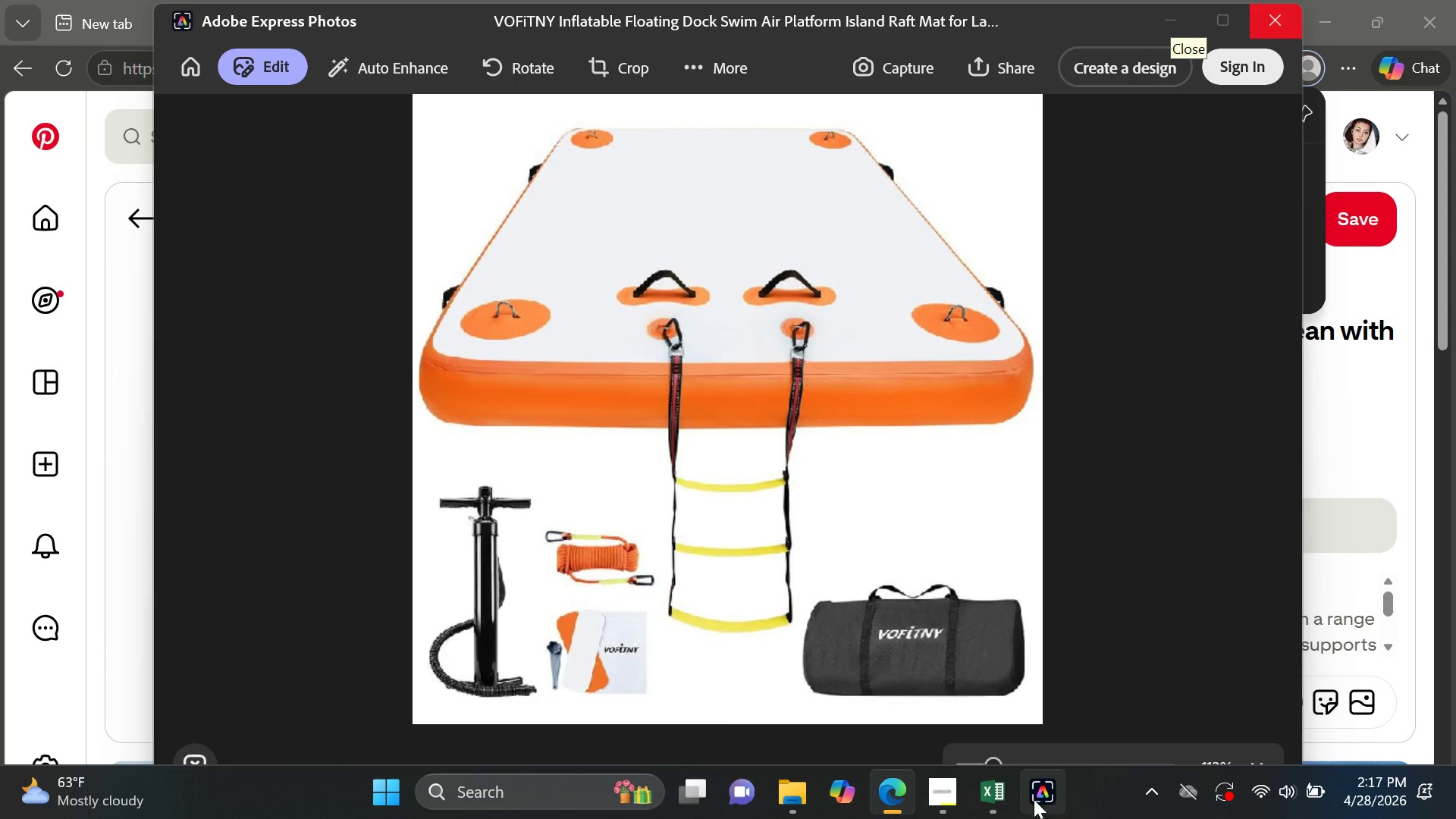 
left_click([1034, 799])
 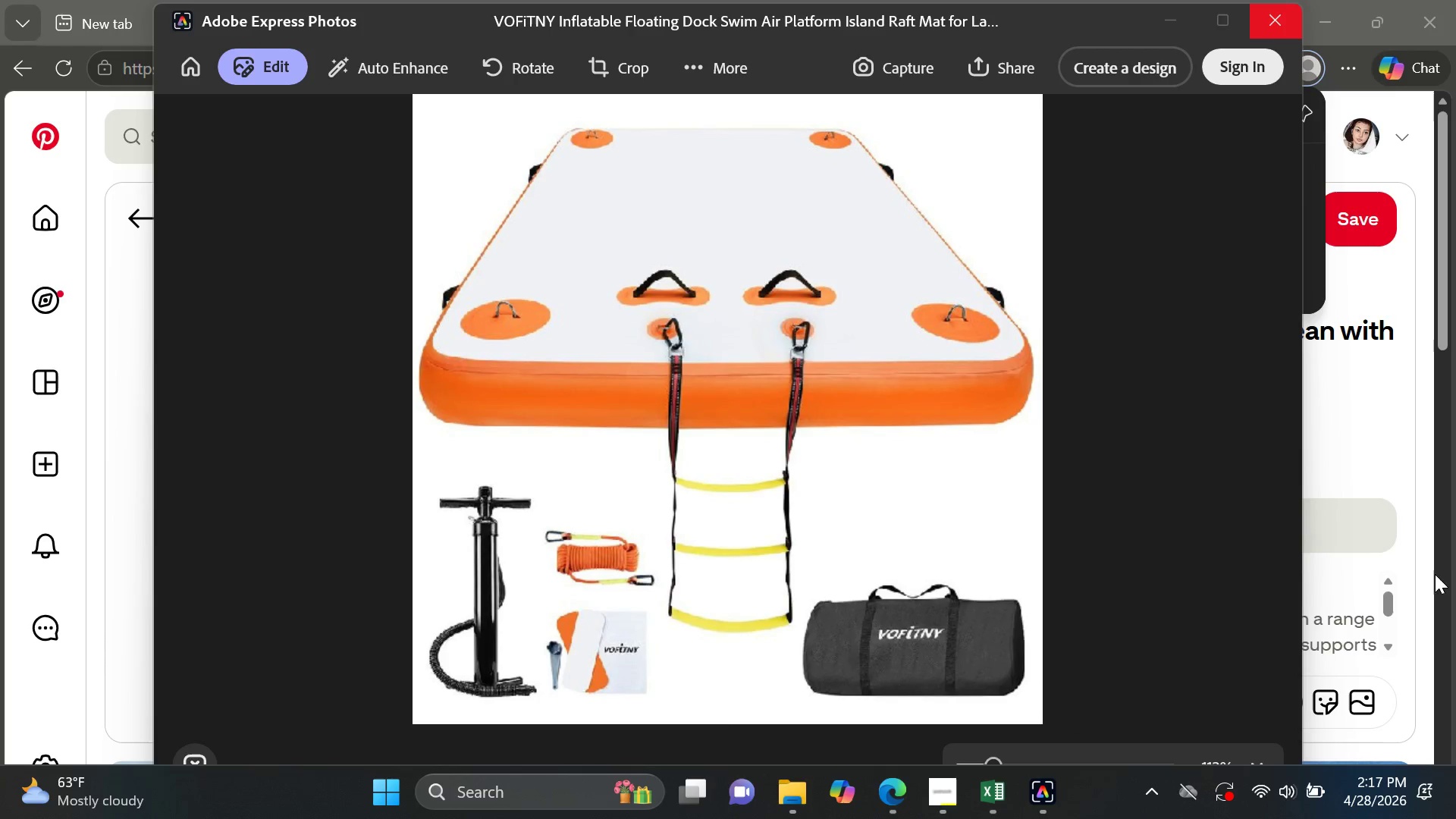 
left_click([1431, 570])
 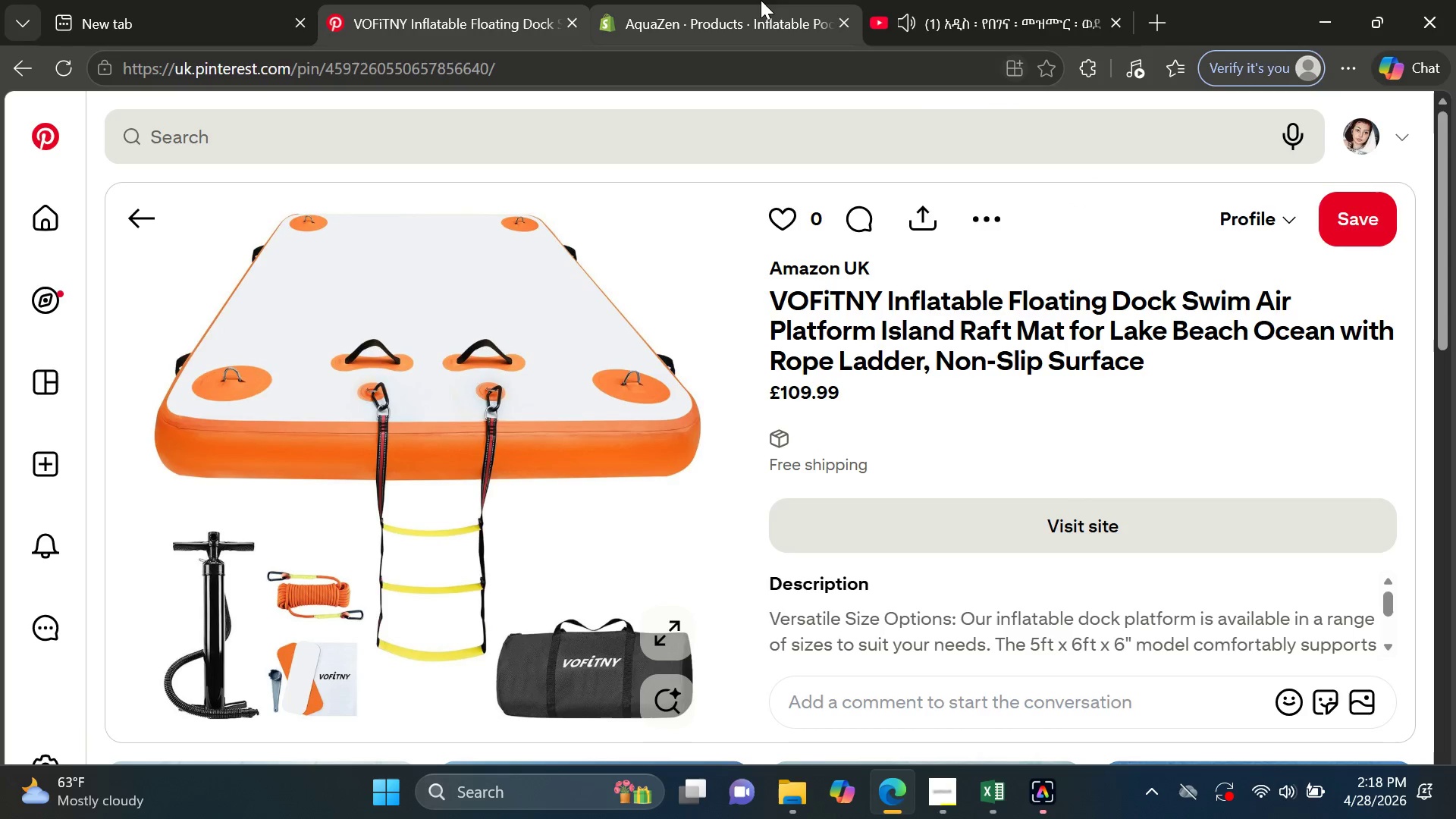 
left_click([761, 0])
 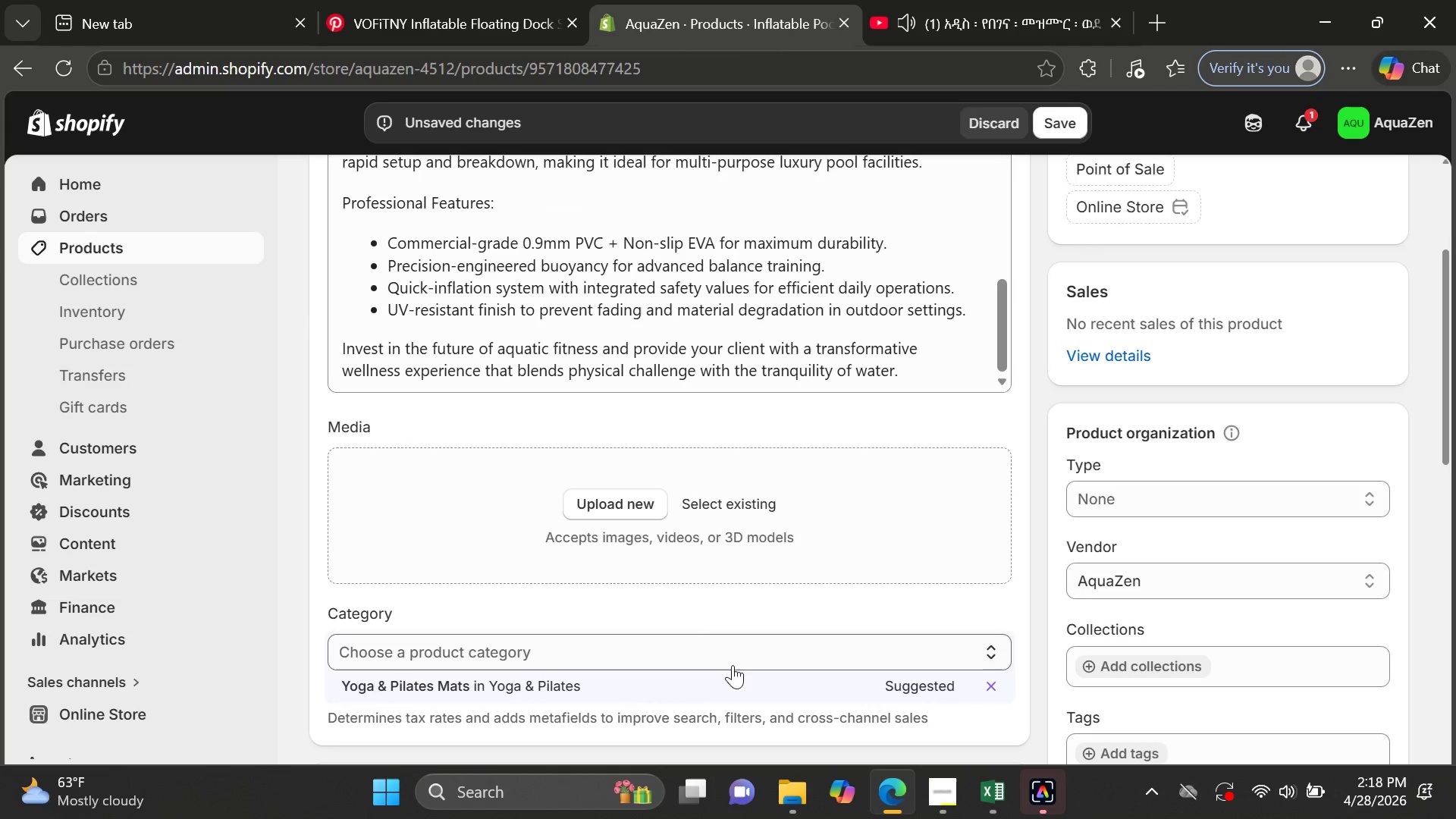 
left_click([642, 500])
 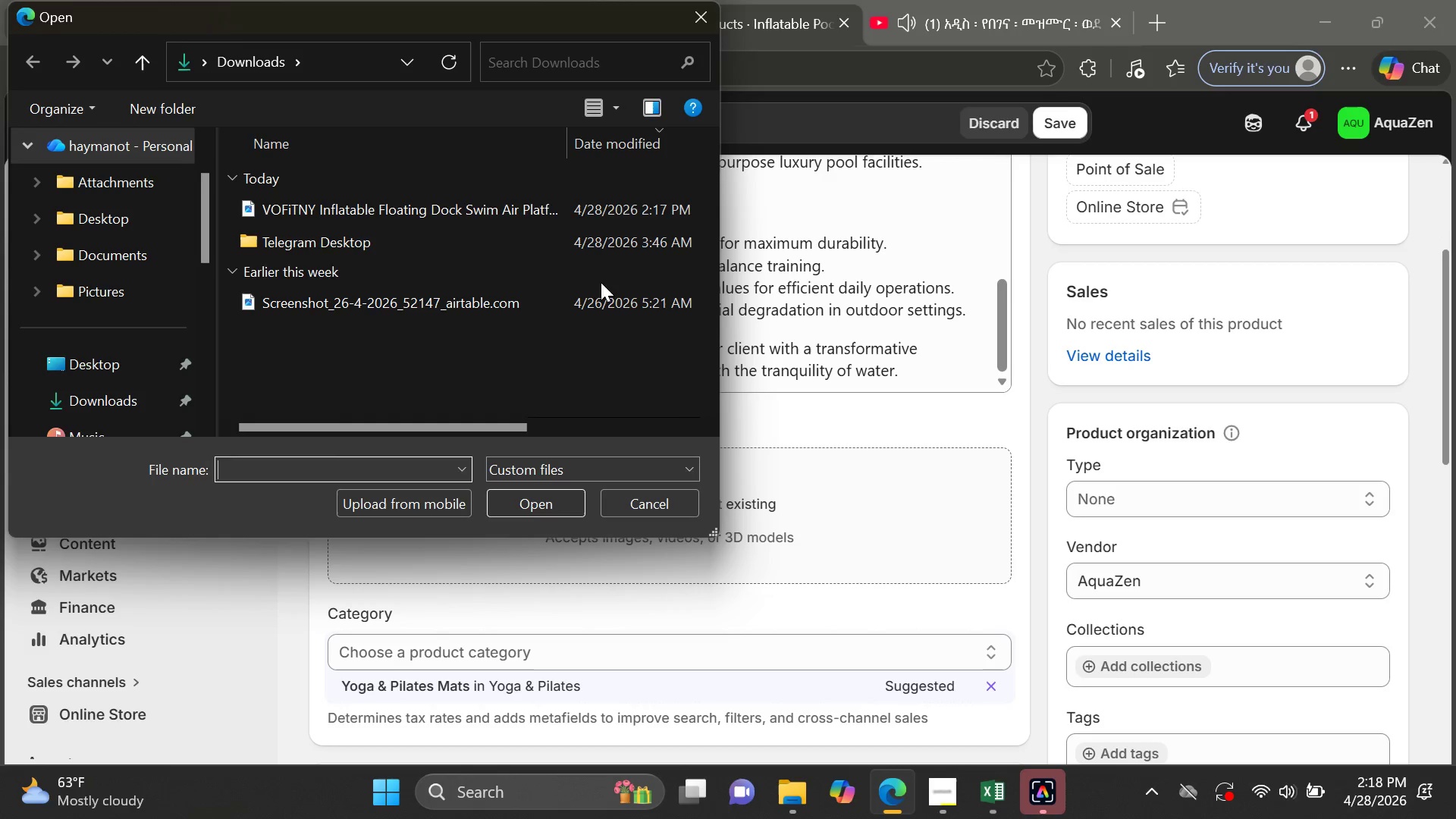 
double_click([549, 211])
 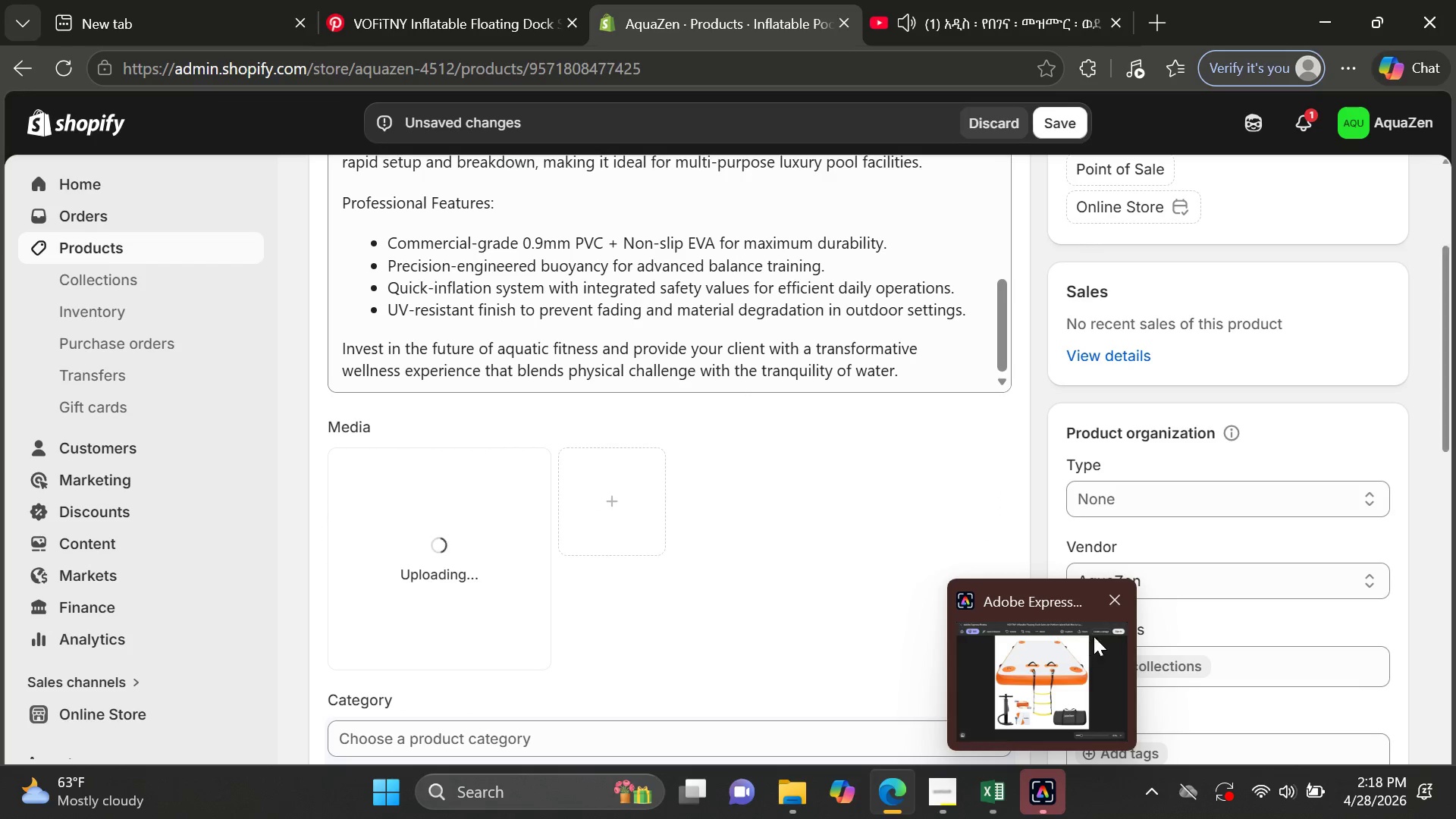 
left_click([1119, 593])
 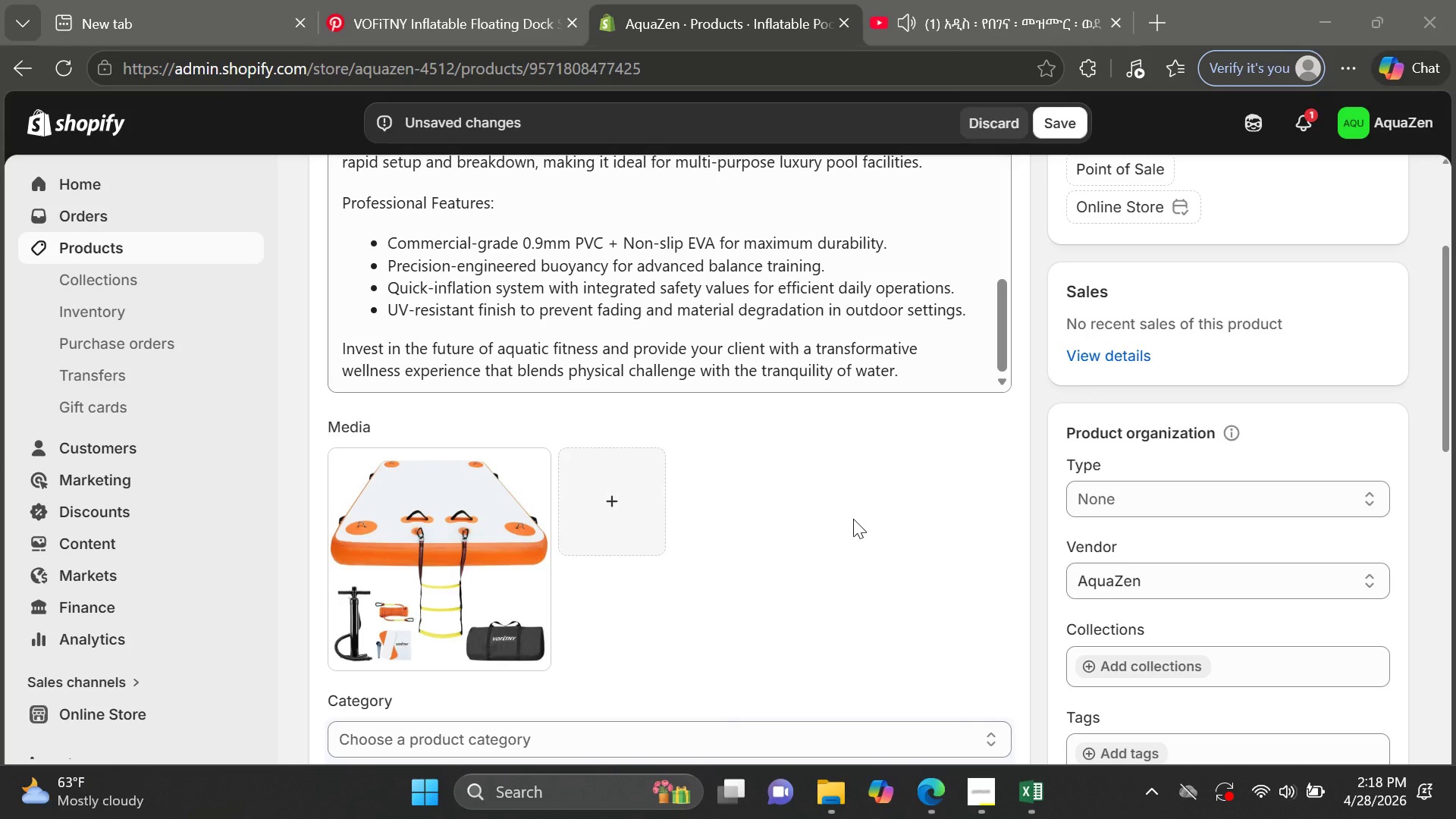 
wait(11.08)
 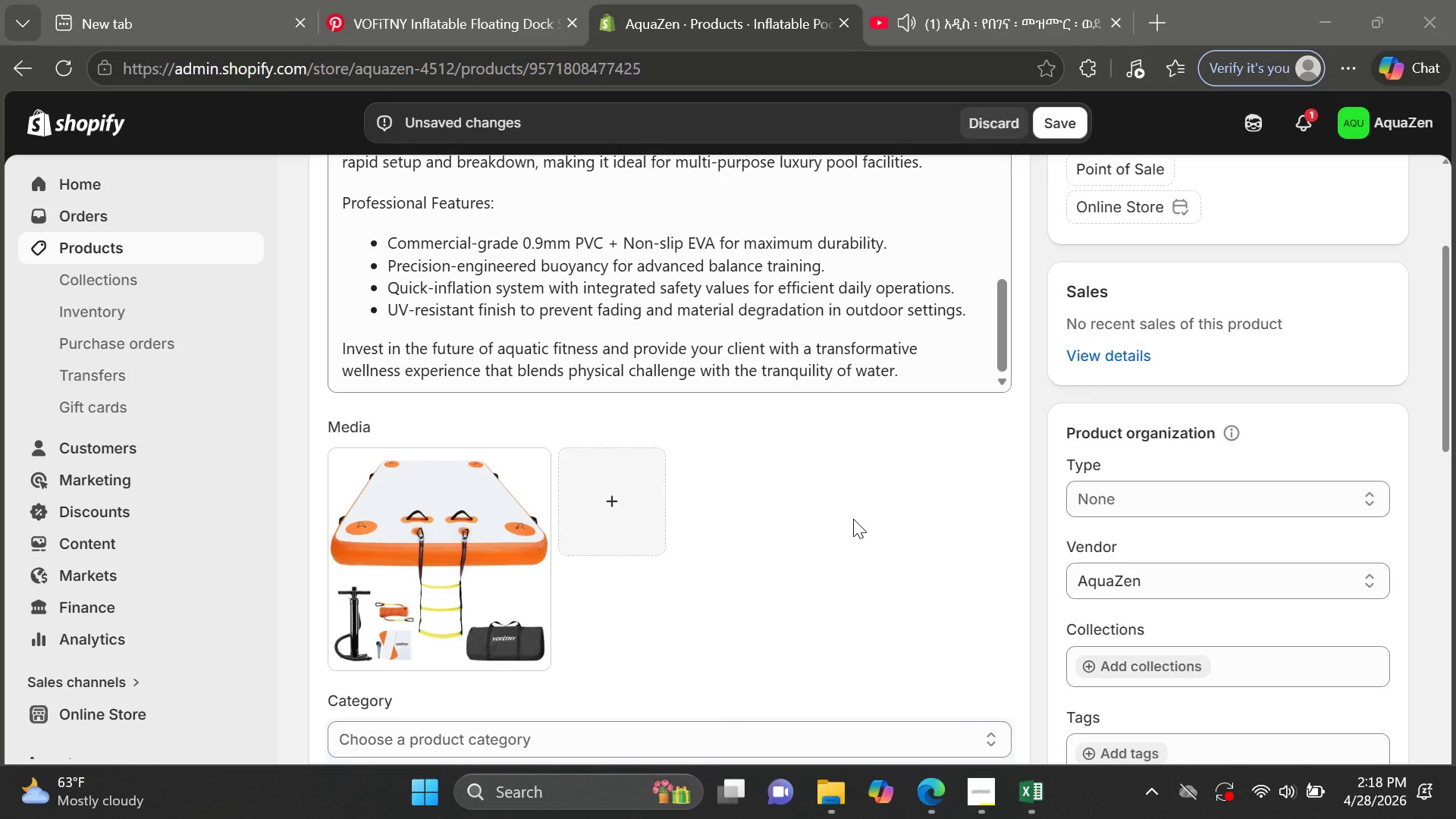 
left_click([470, 509])
 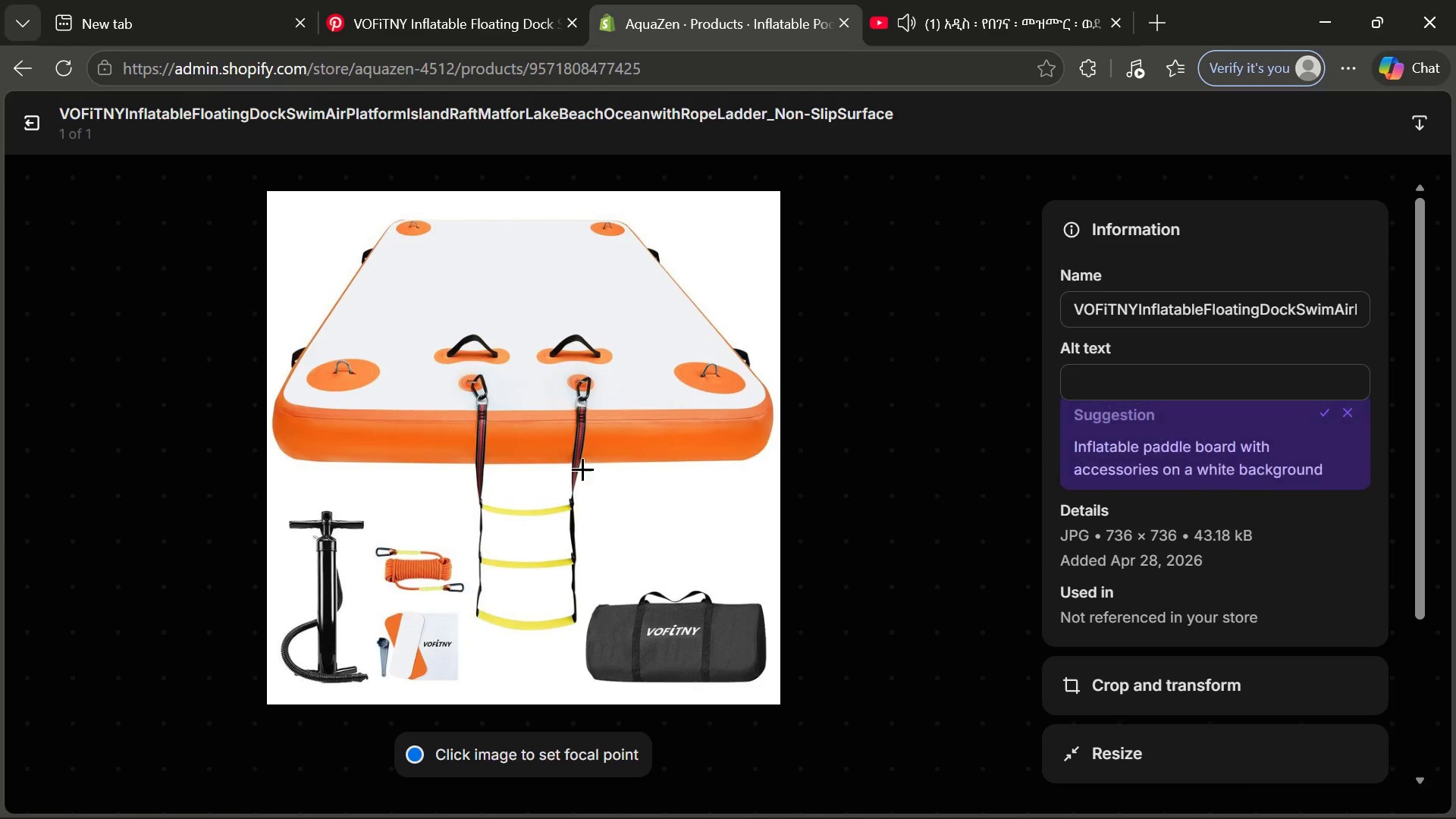 
left_click([1102, 372])
 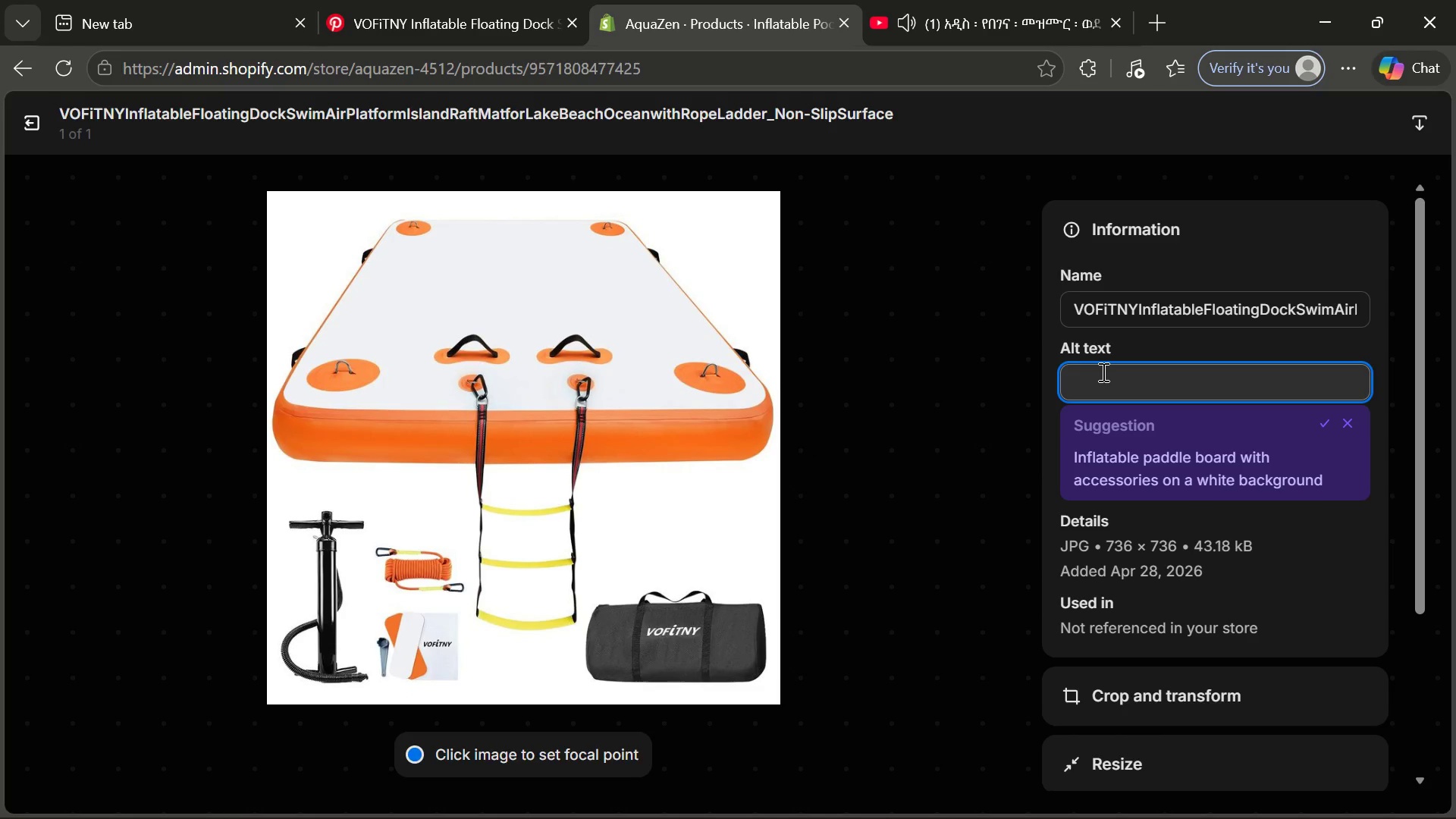 
type(Luxurt)
 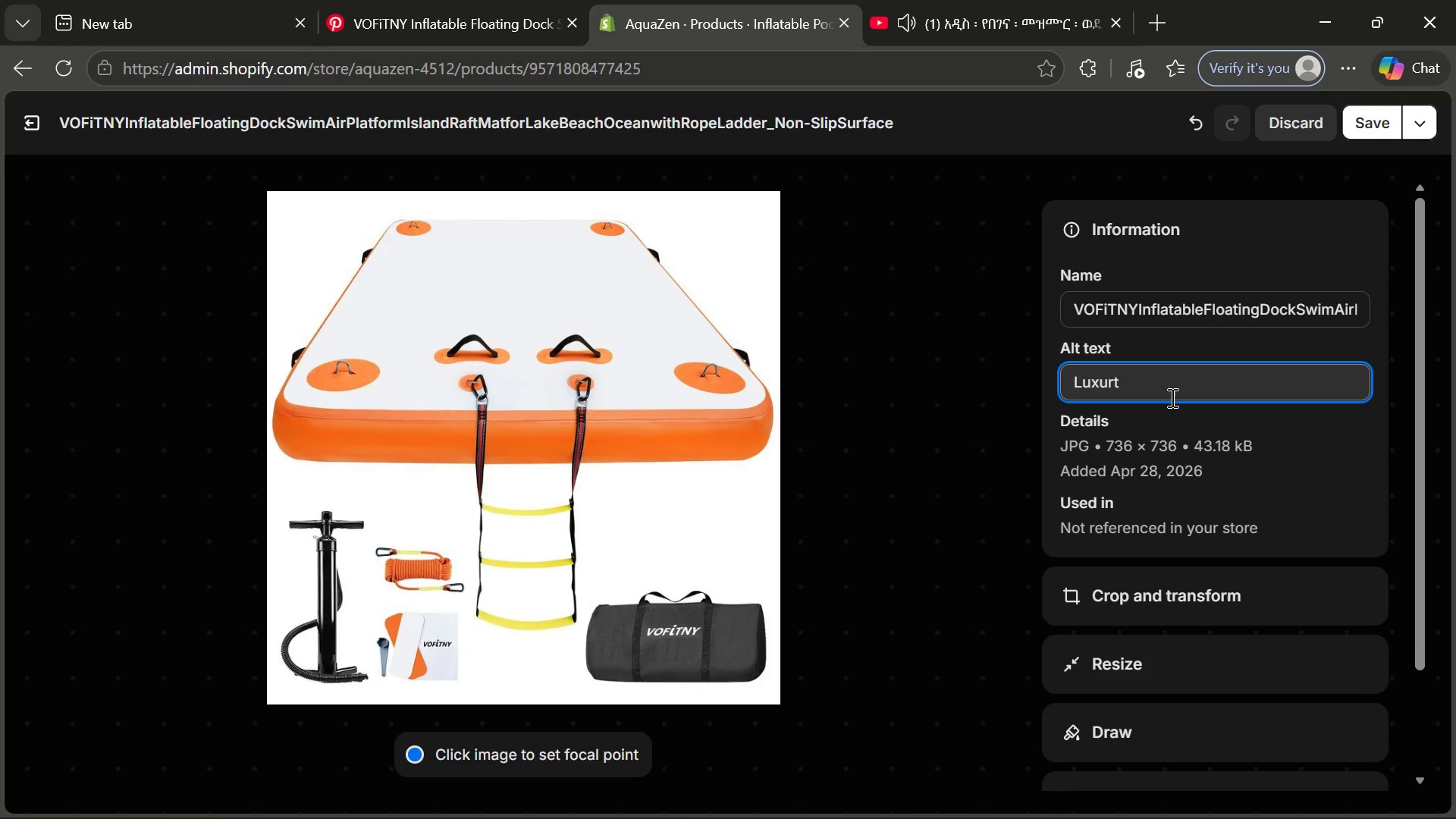 
key(Backspace)
type(y AquaZen Inflatable Pool Pilates Dock.Pre)
key(Backspace)
type(imium)
 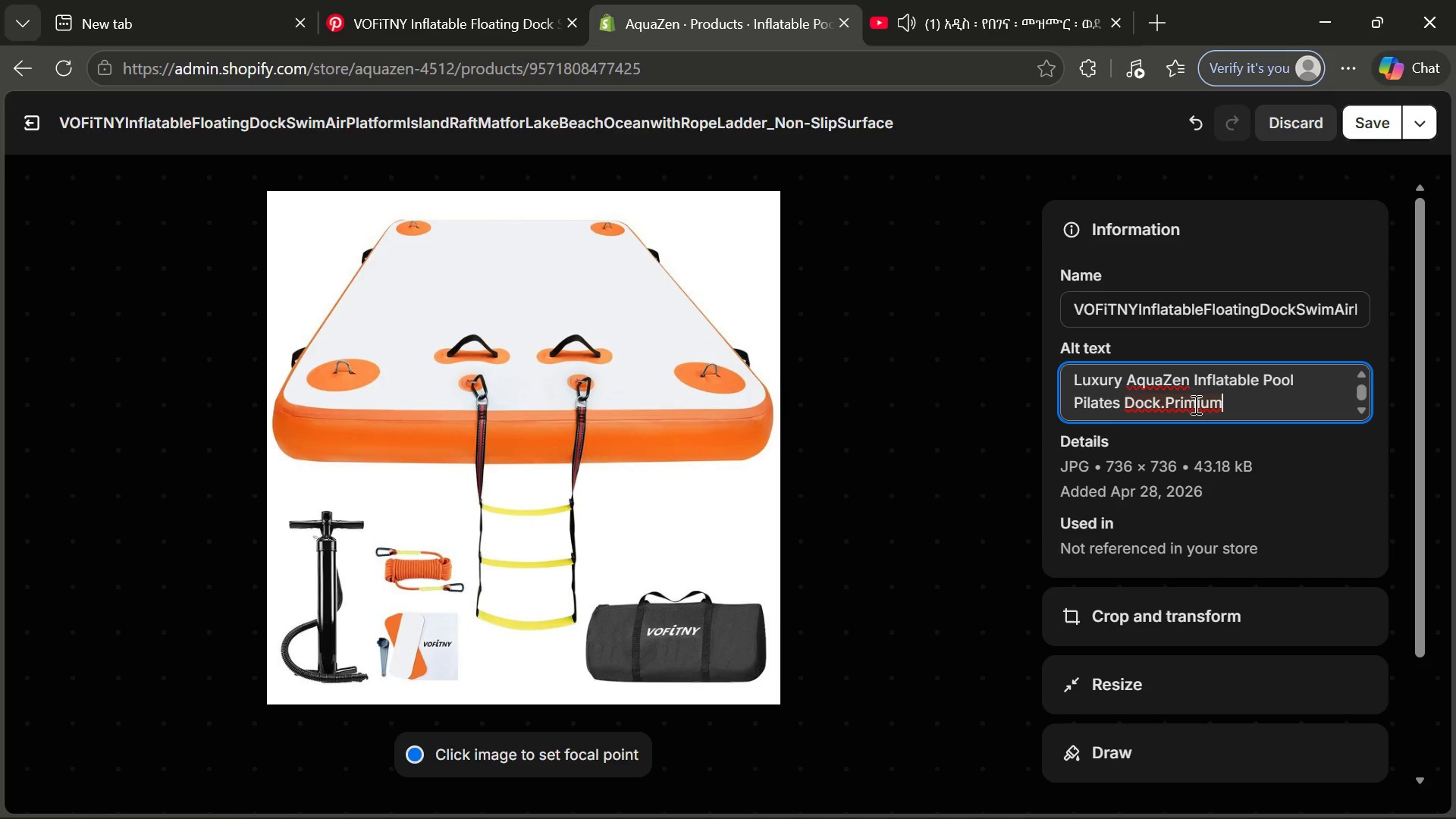 
left_click([1185, 395])
 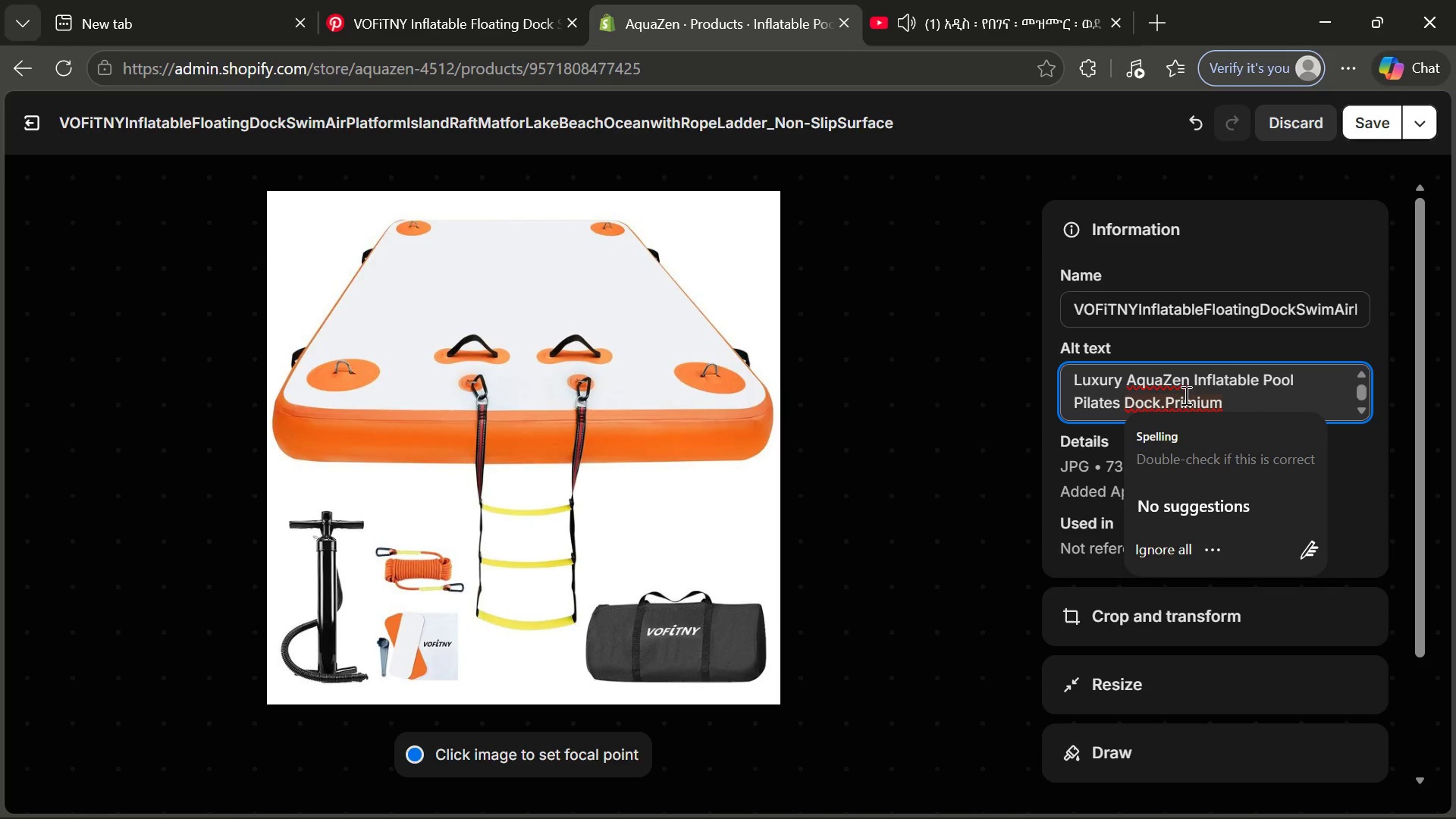 
key(ArrowRight)
 